 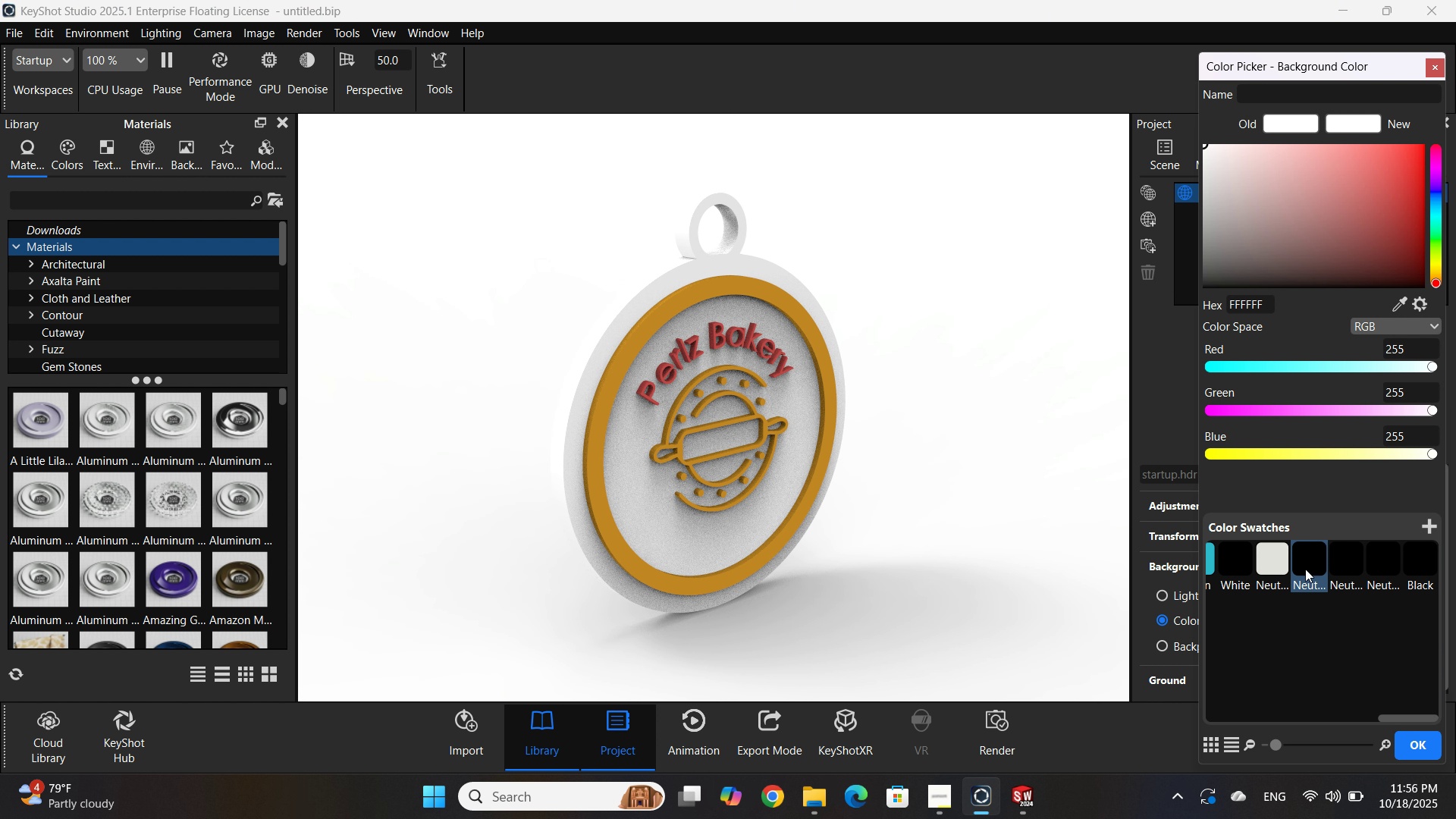 
scroll: coordinate [1294, 538], scroll_direction: up, amount: 4.0
 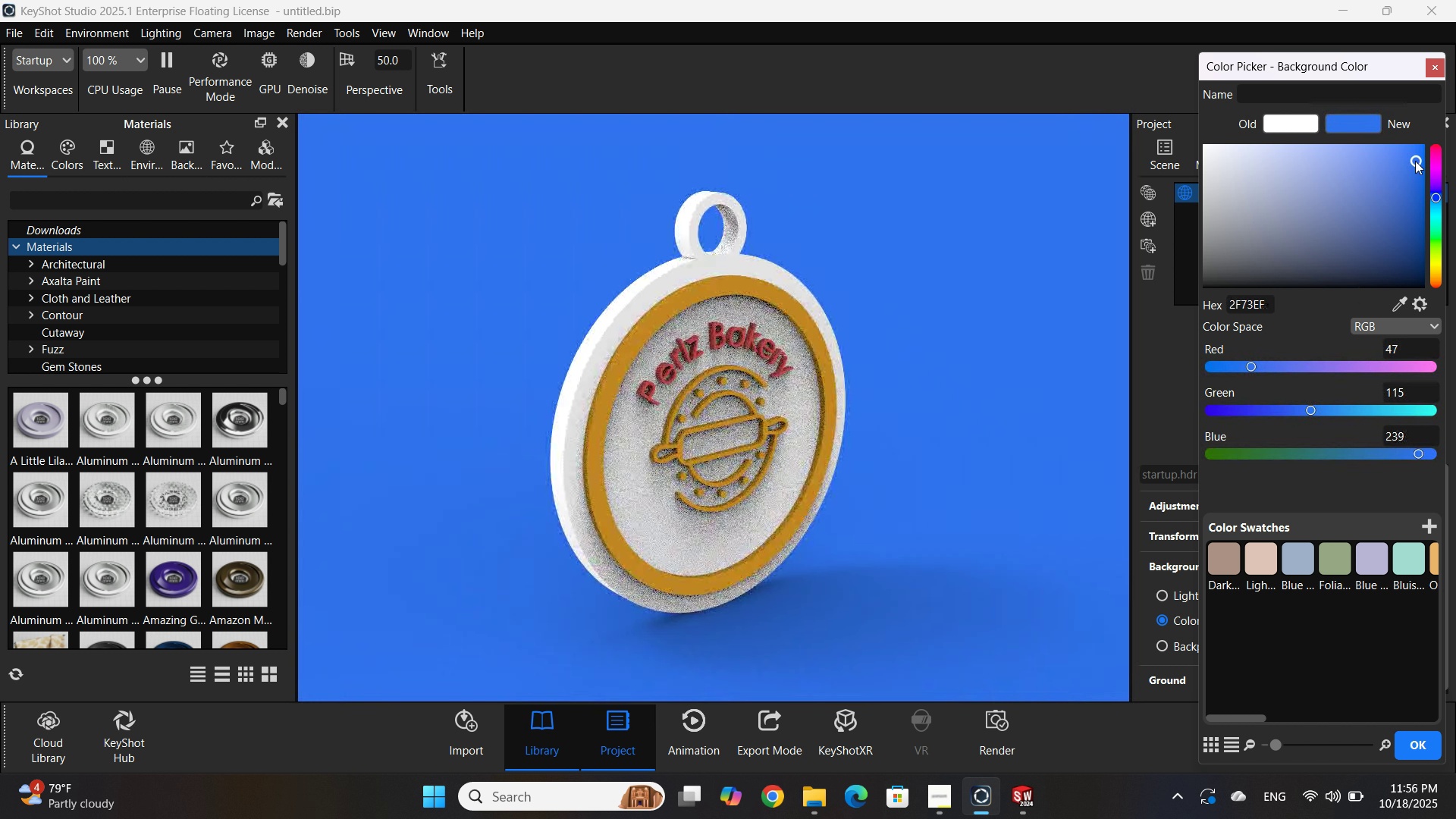 
wait(16.71)
 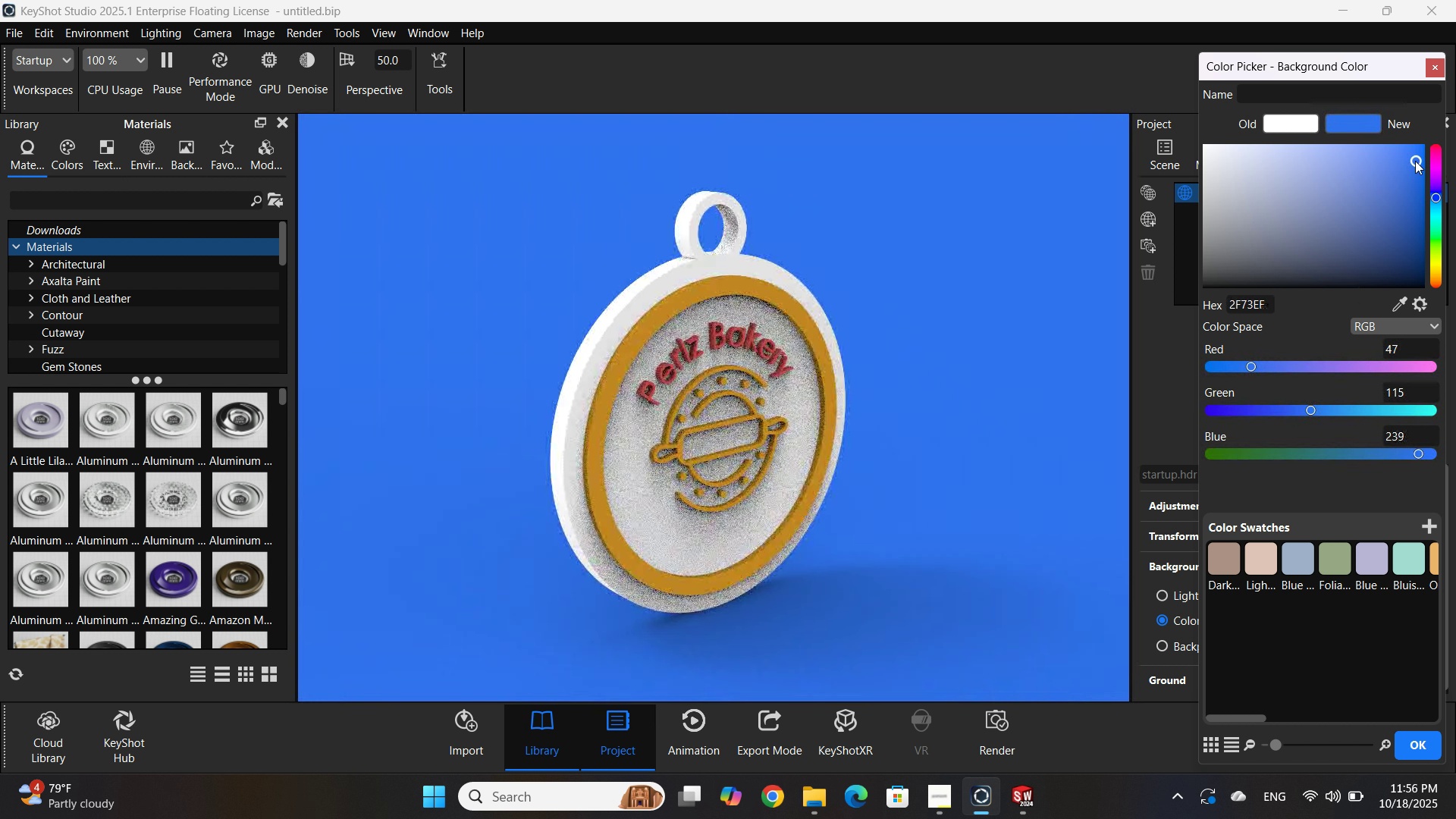 
left_click([1425, 738])
 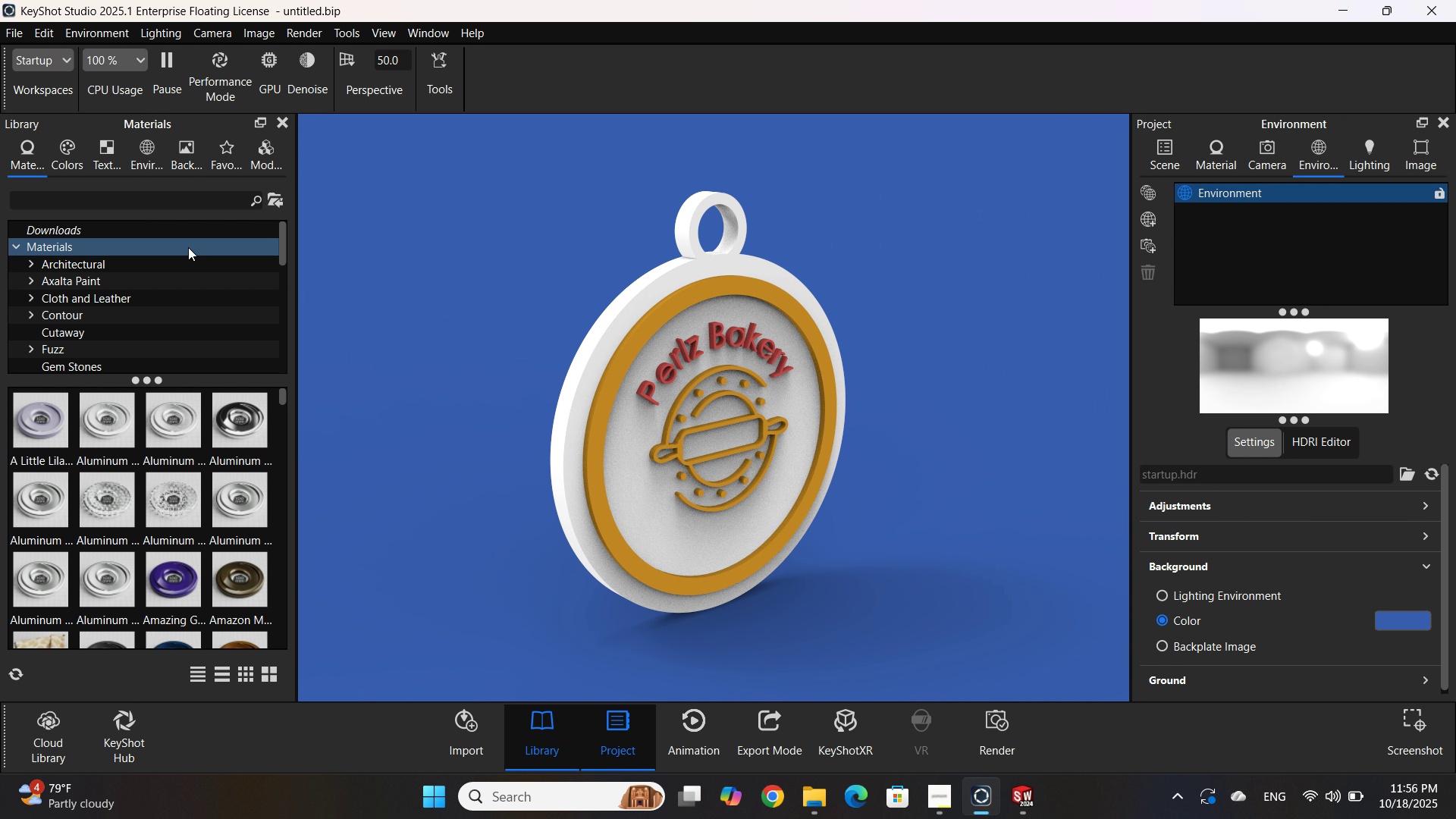 
left_click([130, 156])
 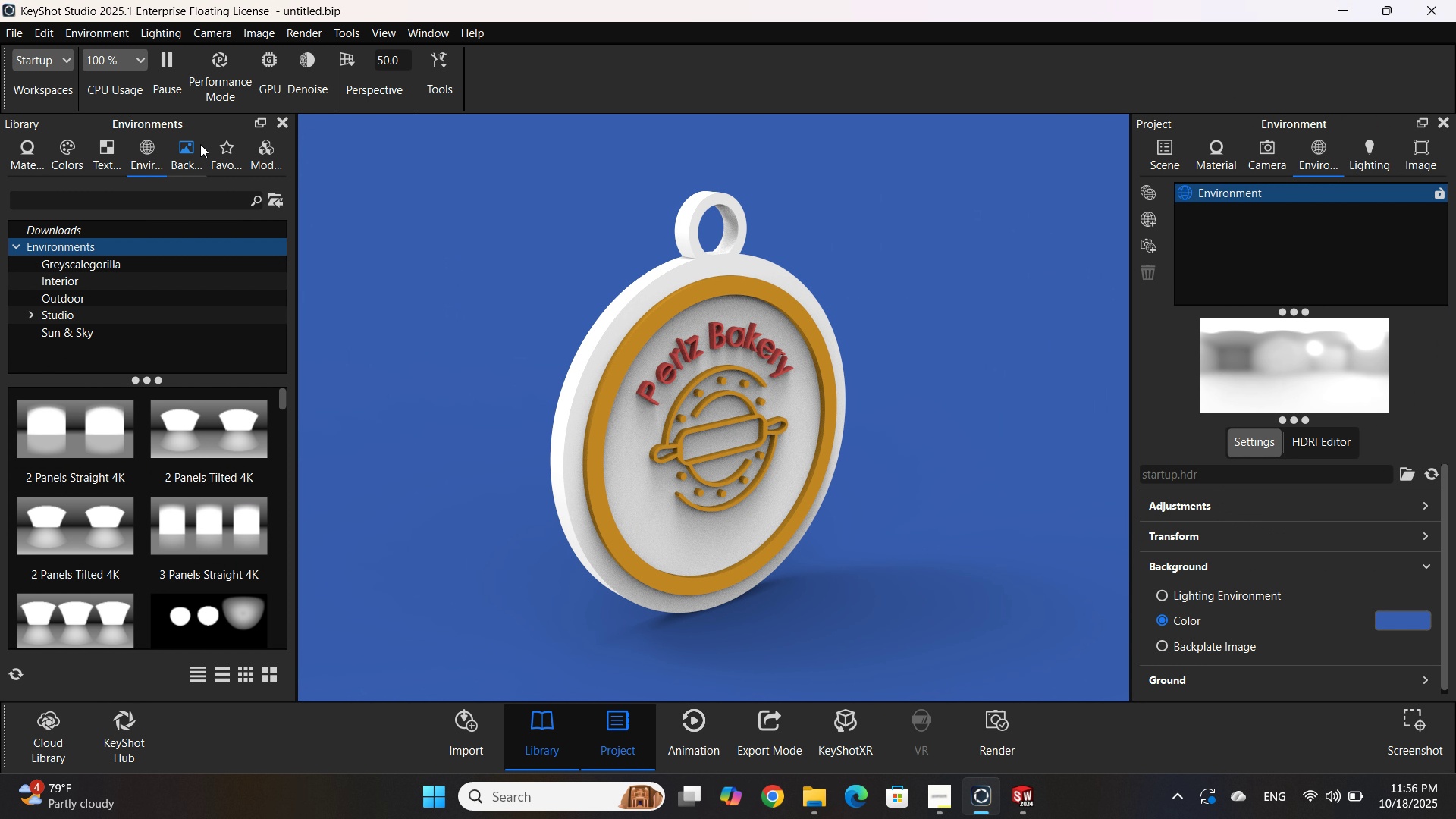 
left_click([200, 144])
 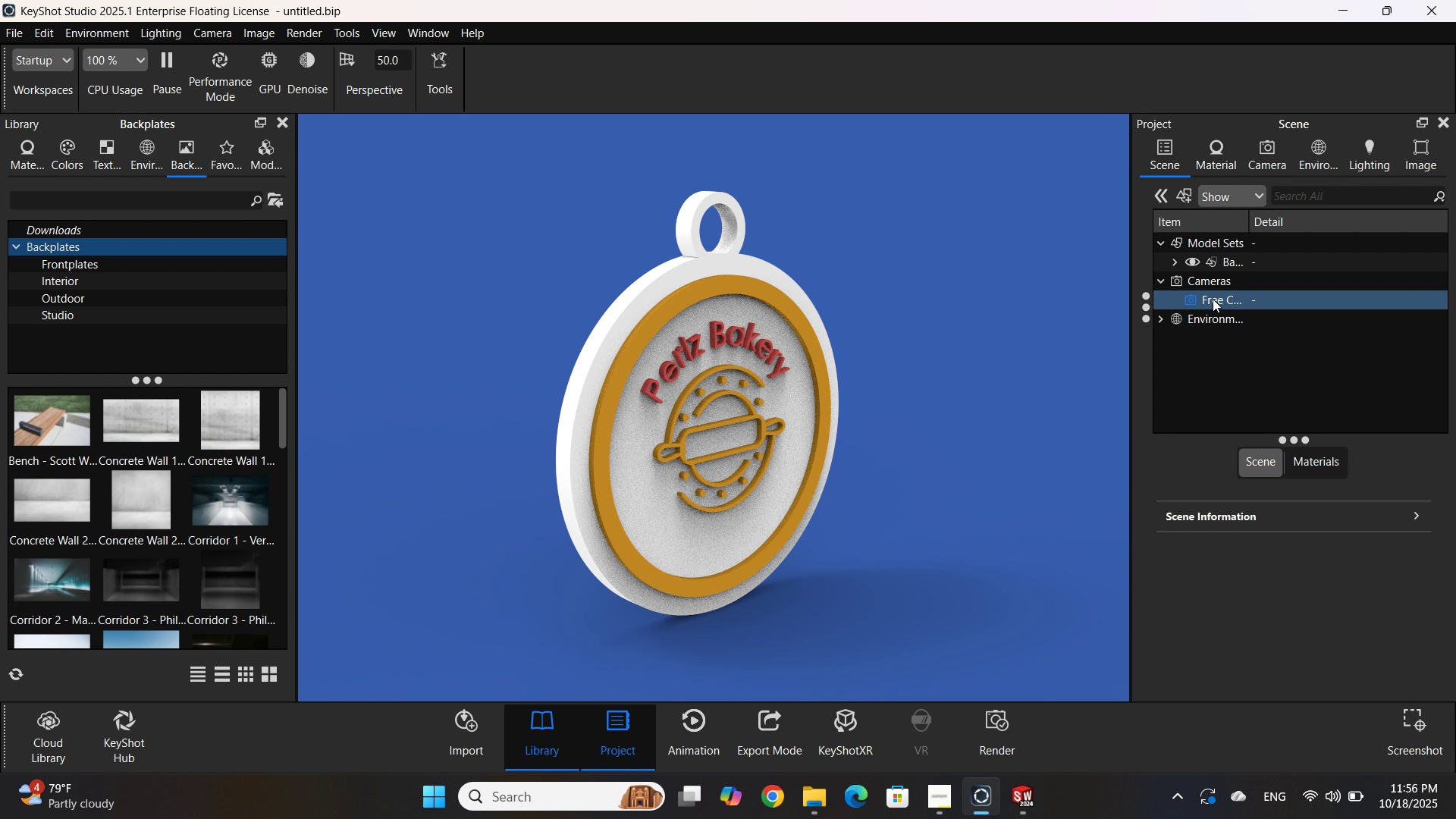 
wait(6.39)
 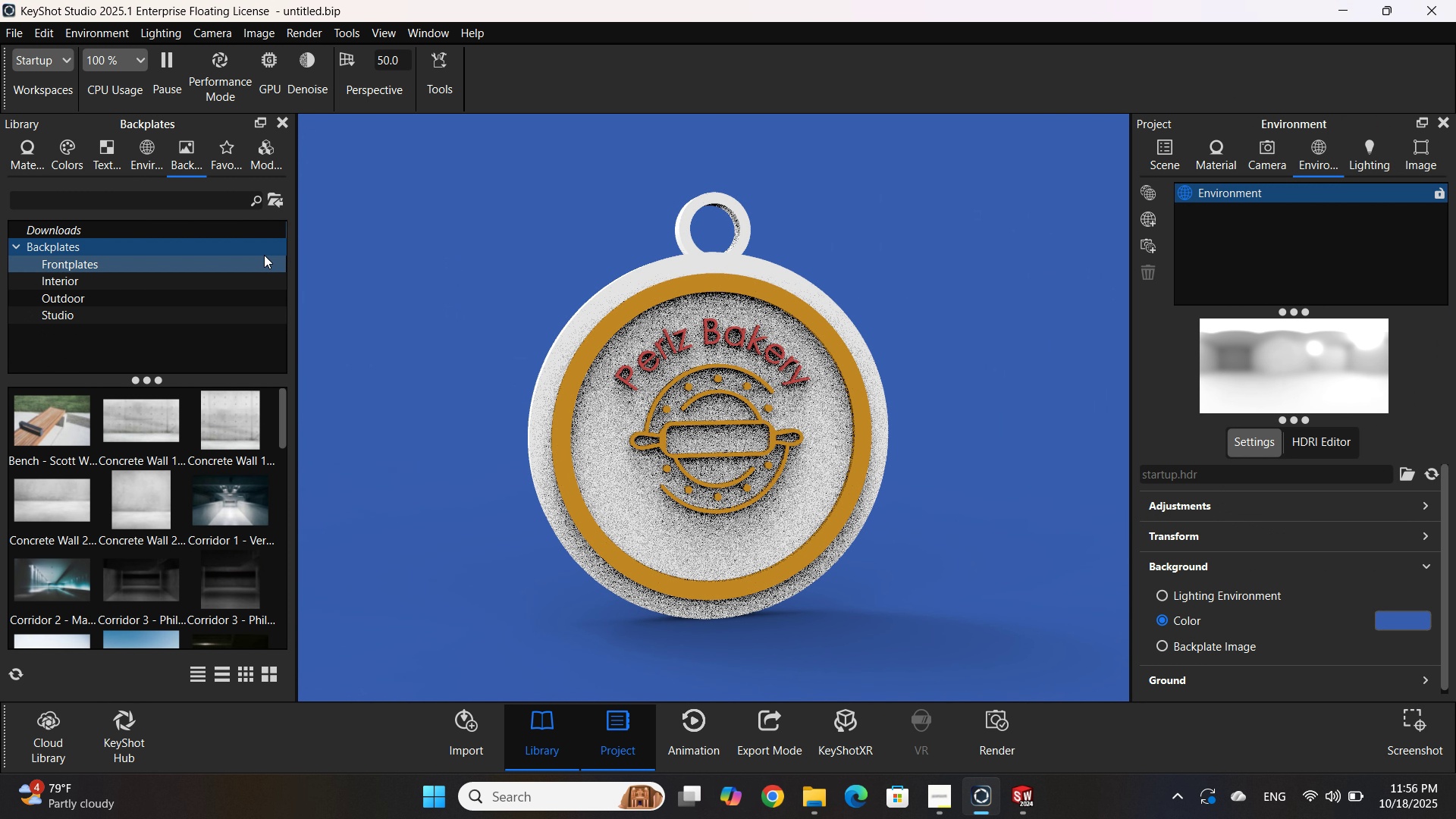 
left_click([1173, 261])
 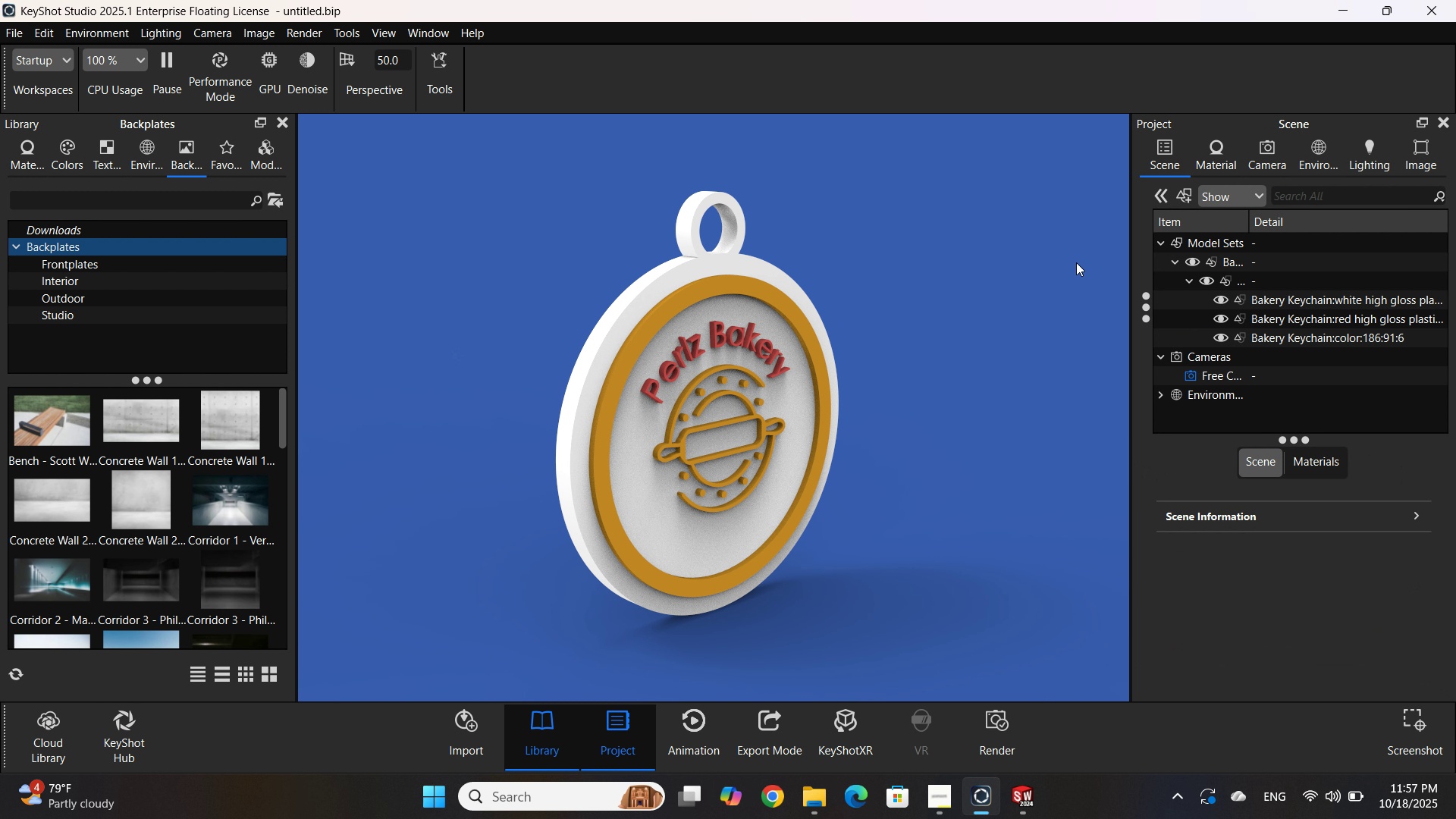 
left_click([1244, 279])
 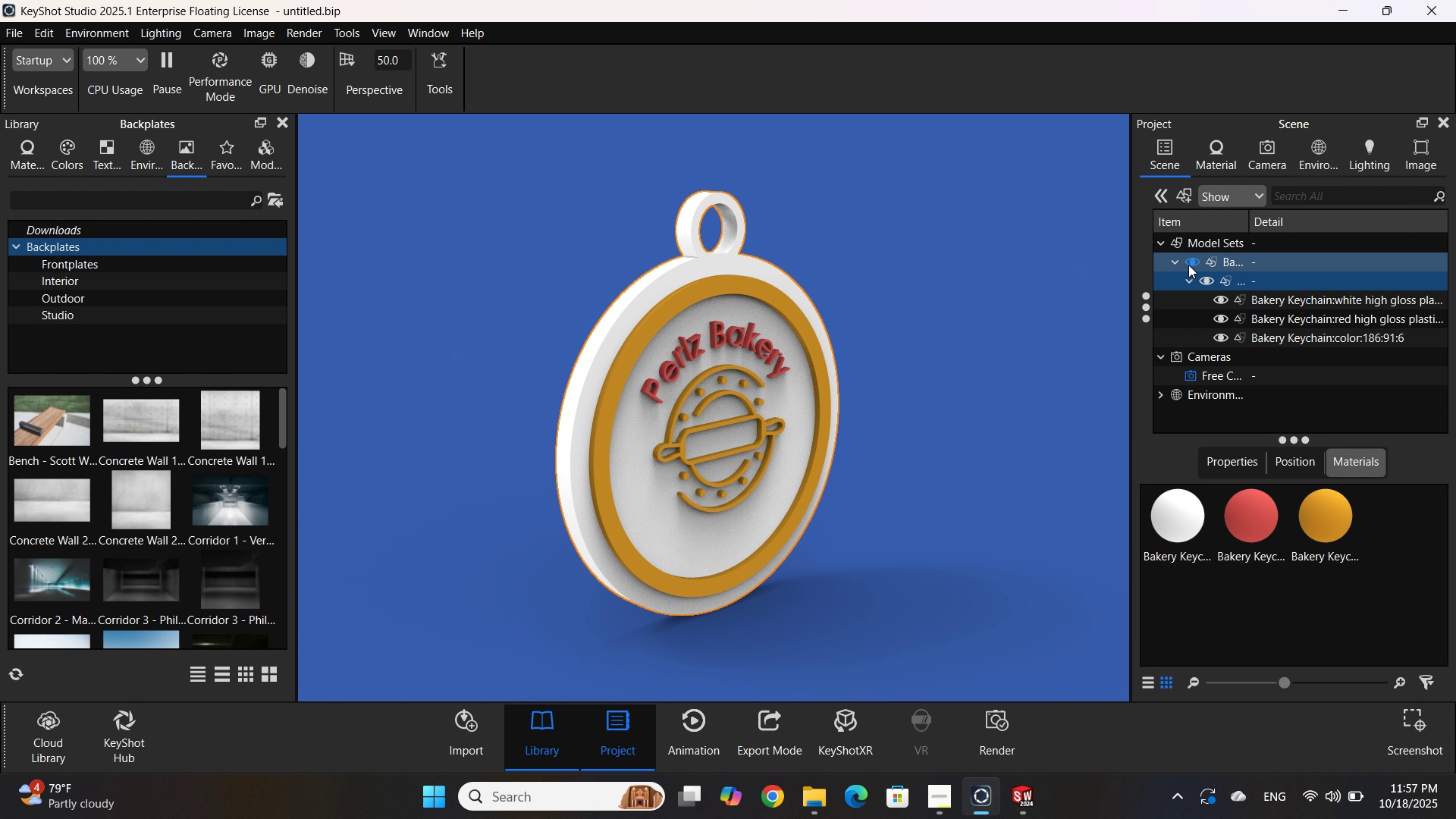 
left_click([1173, 261])
 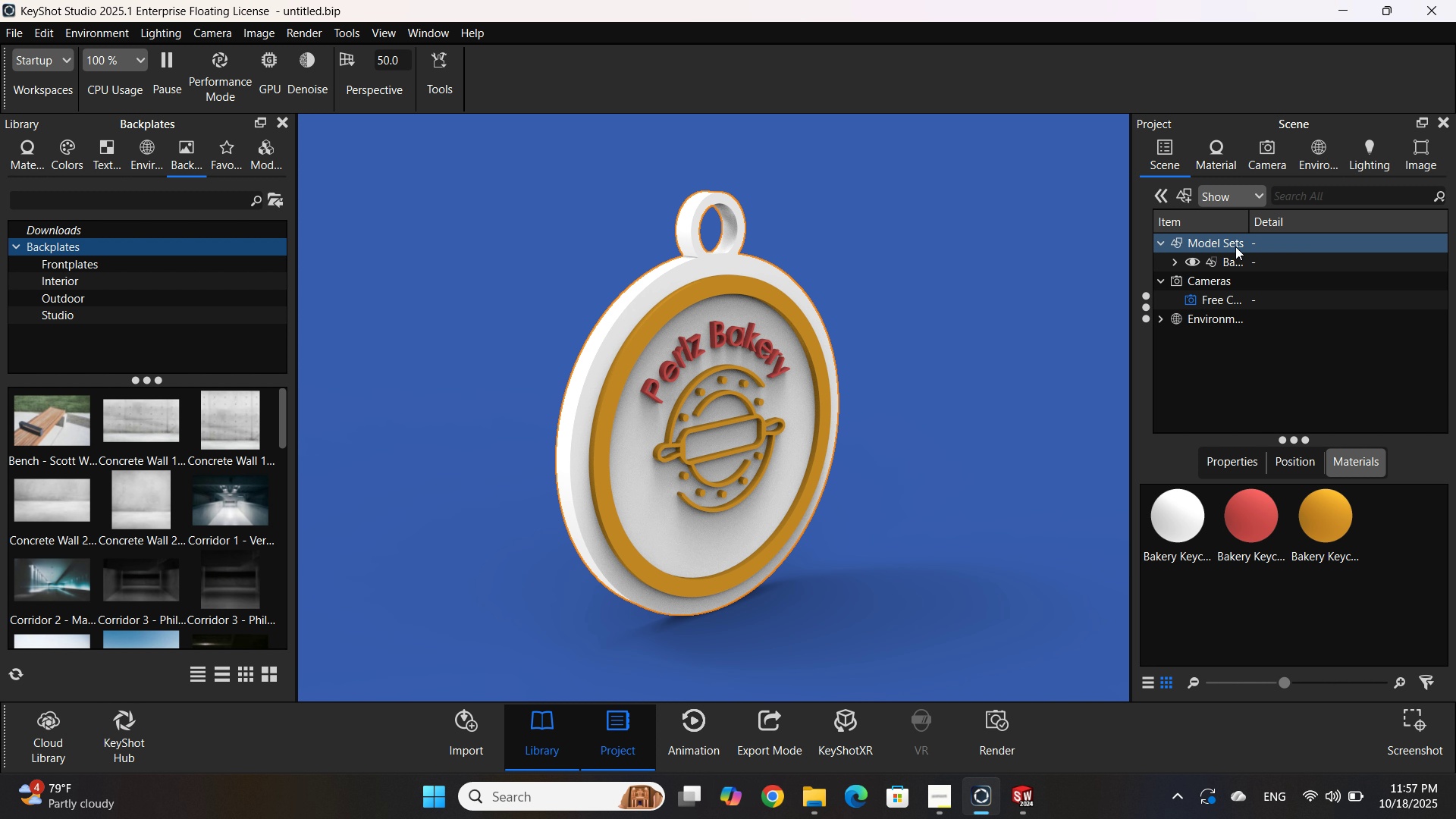 
right_click([1241, 263])
 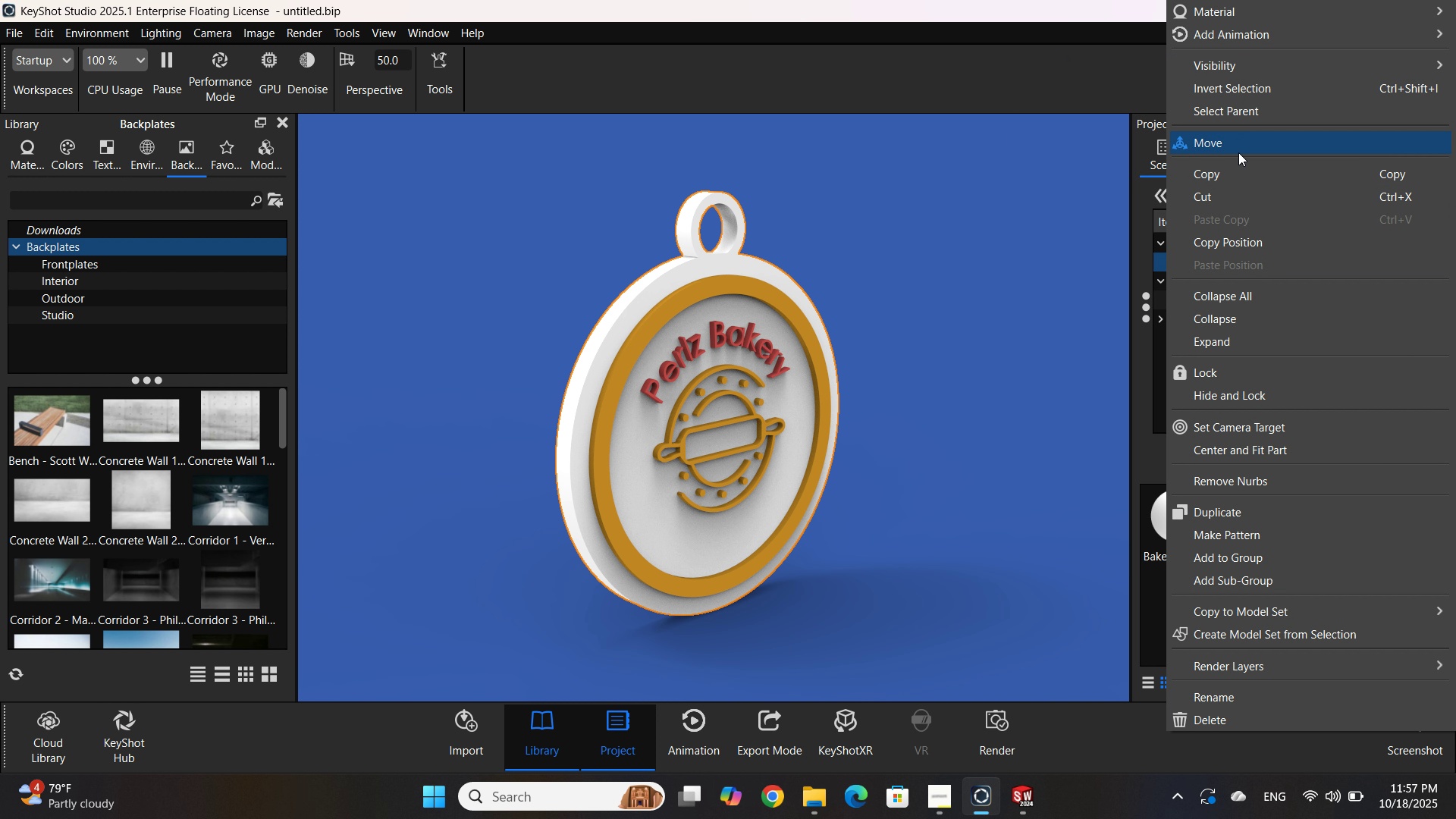 
left_click([1260, 140])
 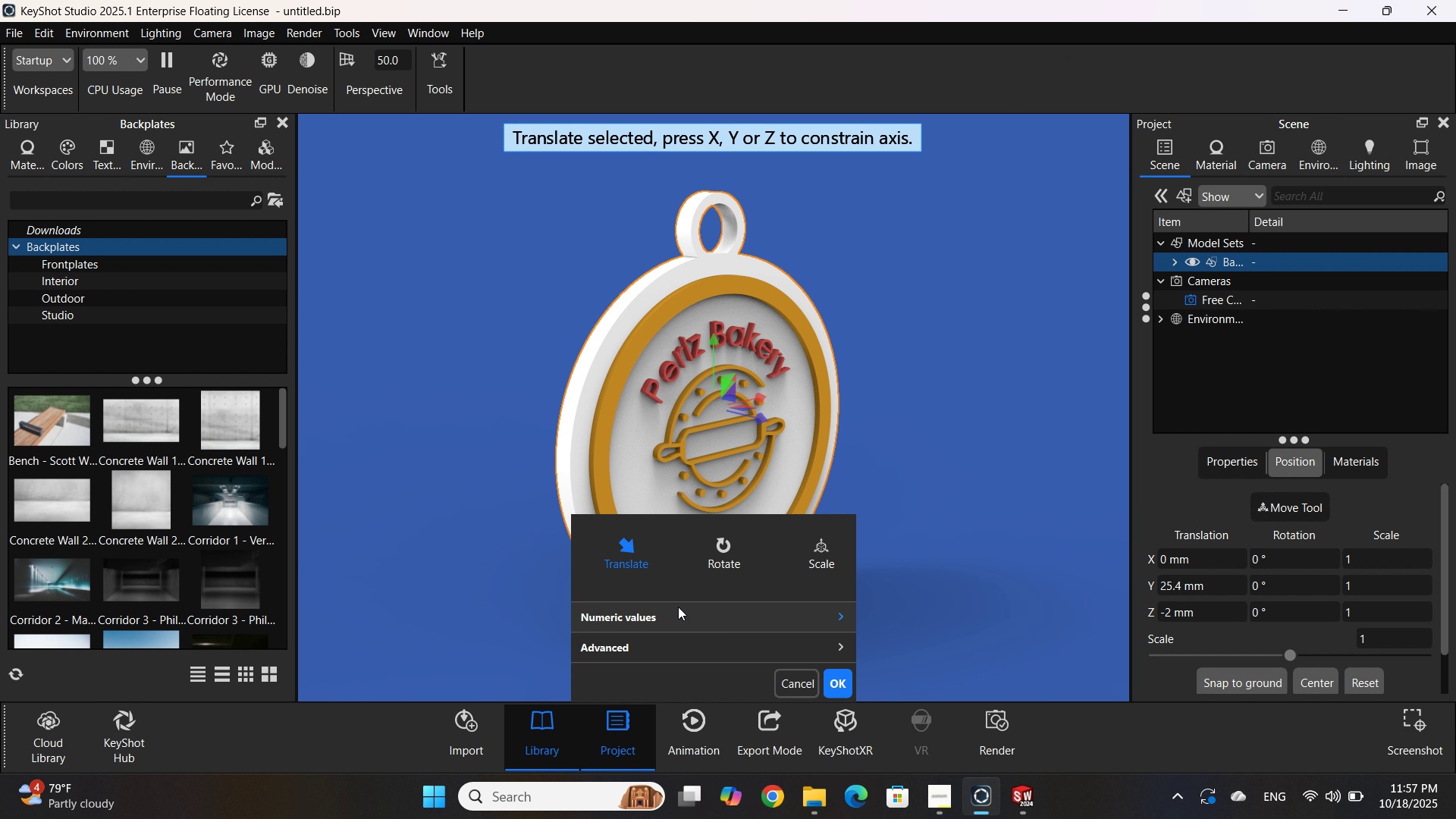 
left_click([668, 610])
 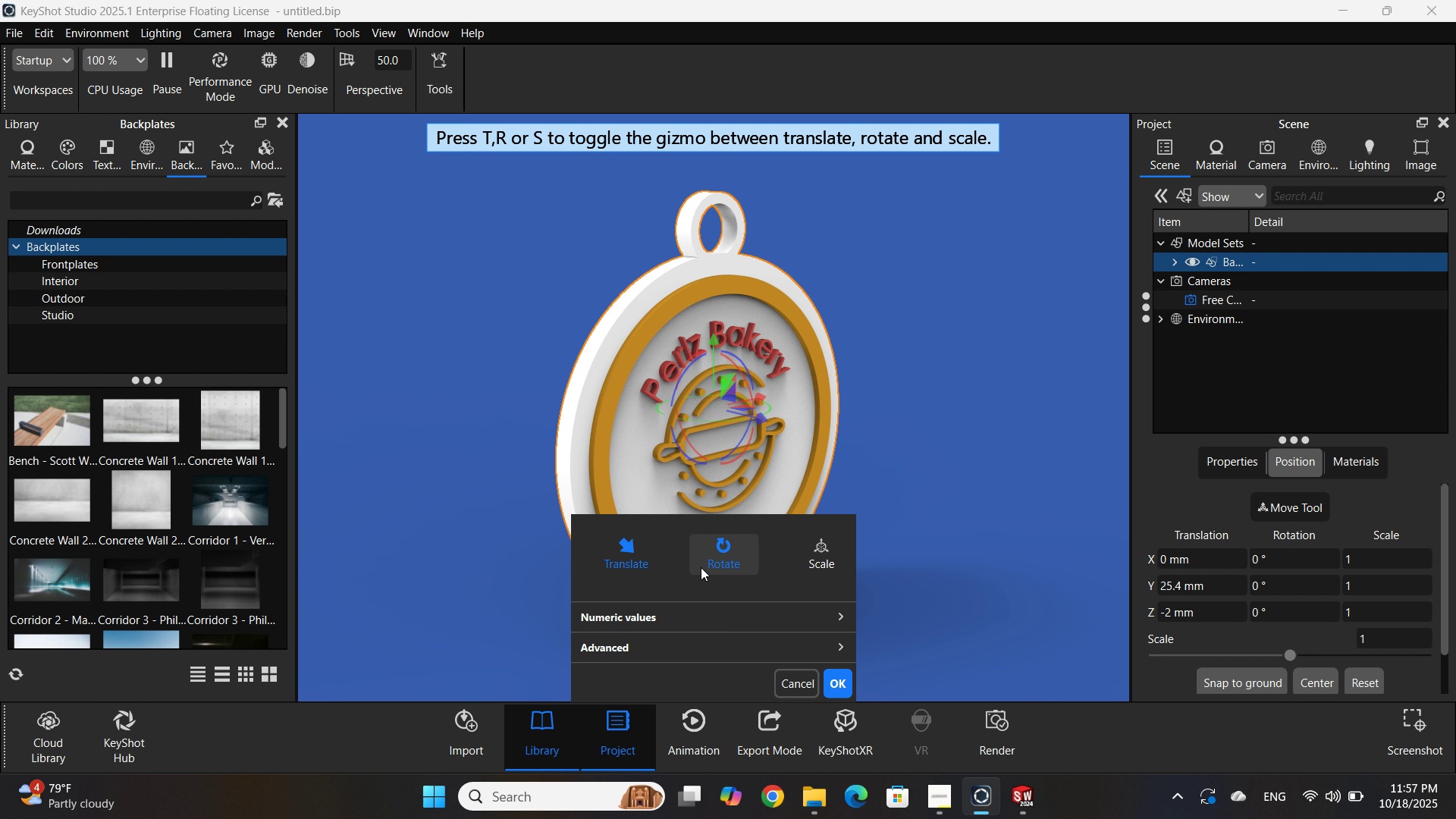 
wait(6.2)
 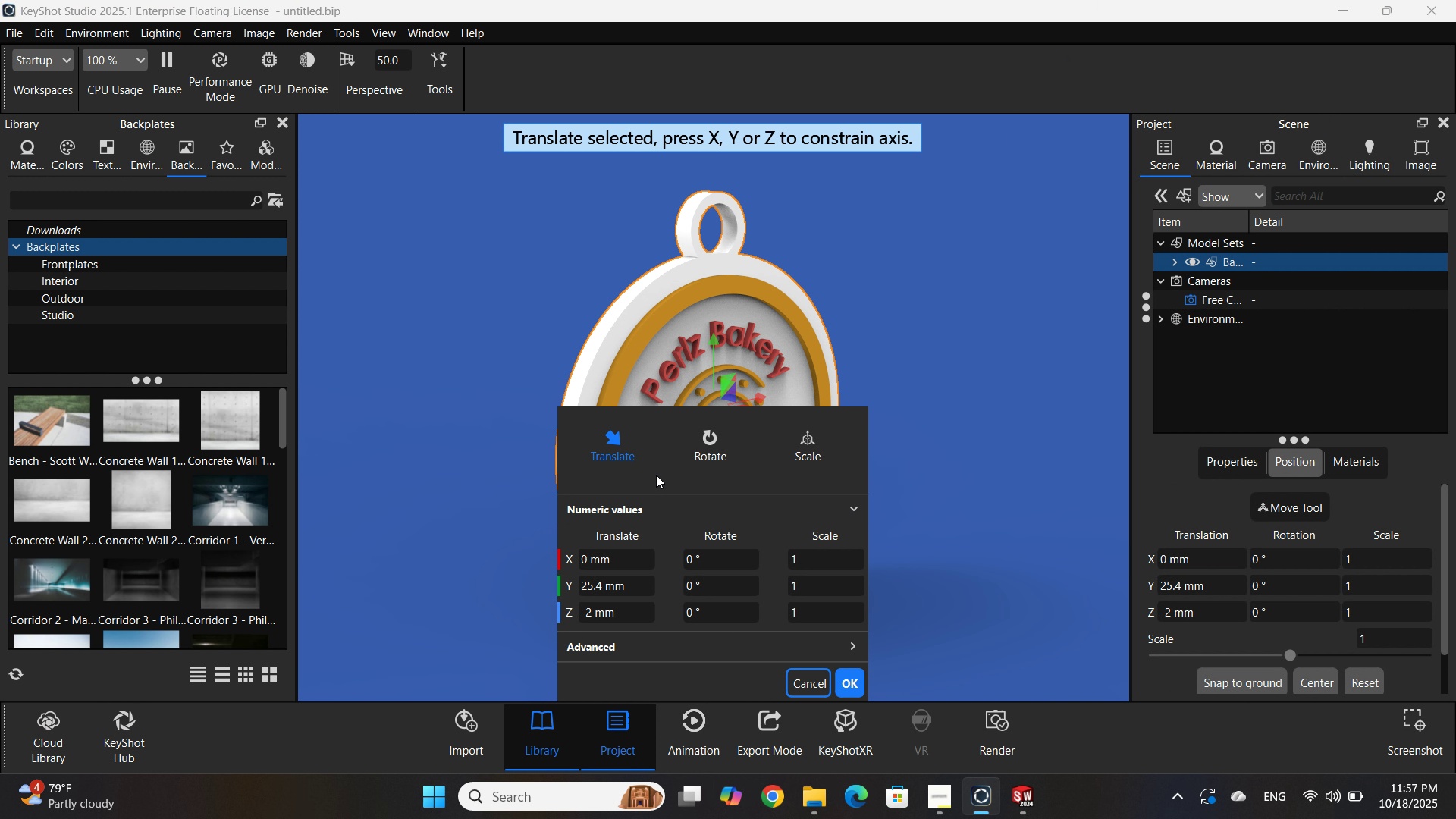 
left_click([617, 620])
 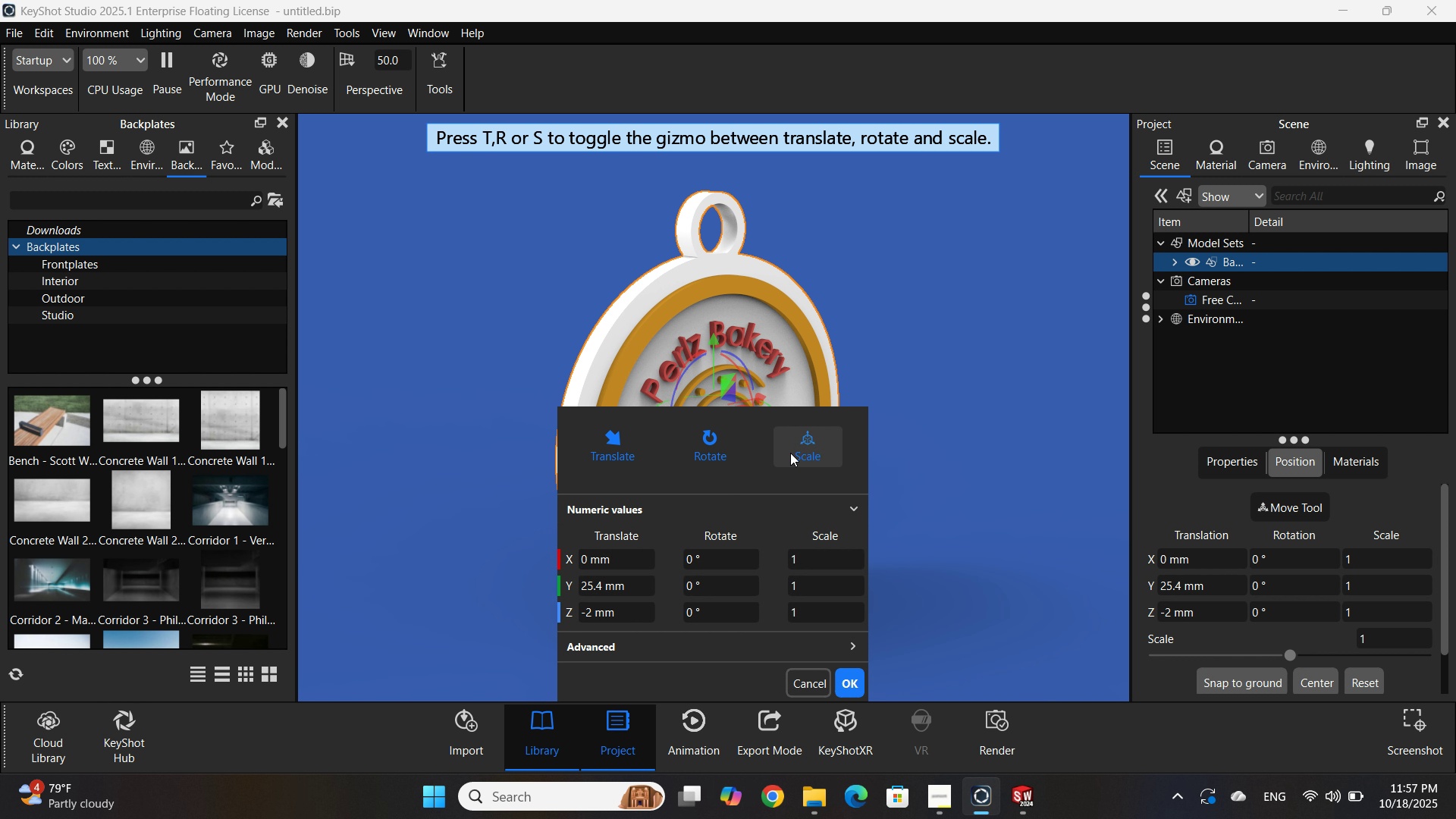 
wait(6.13)
 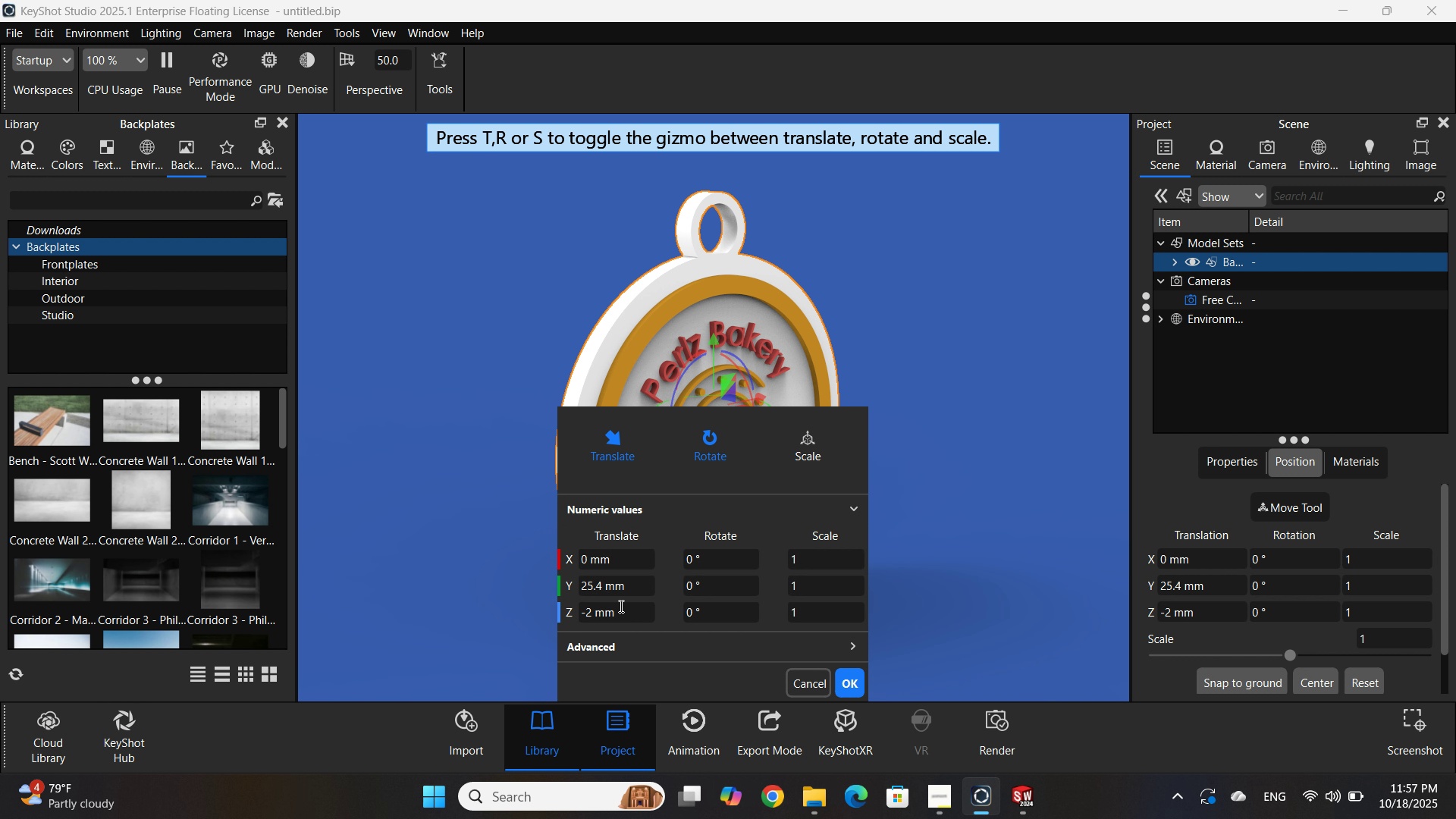 
left_click([811, 444])
 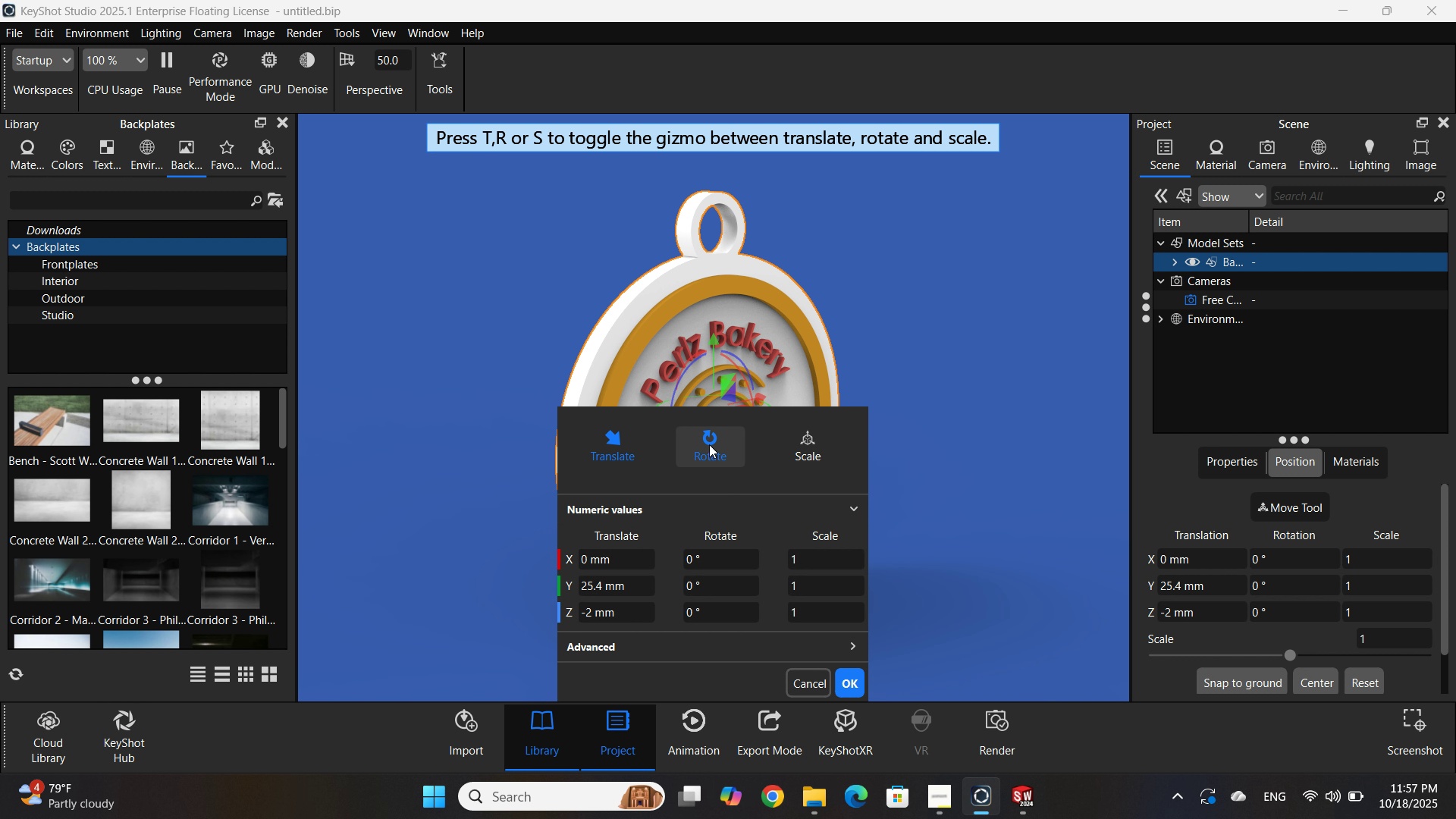 
left_click([594, 460])
 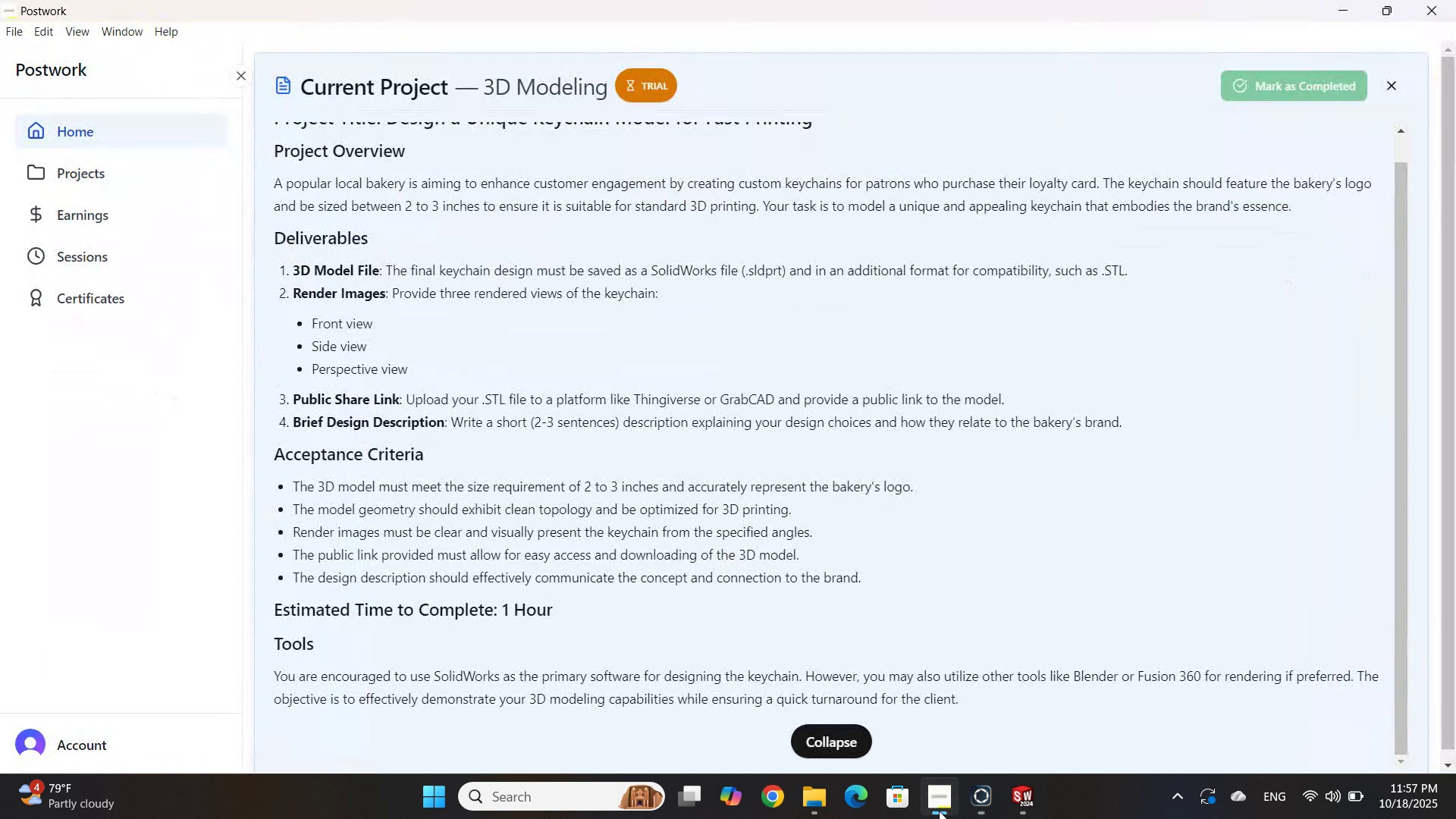 
wait(21.88)
 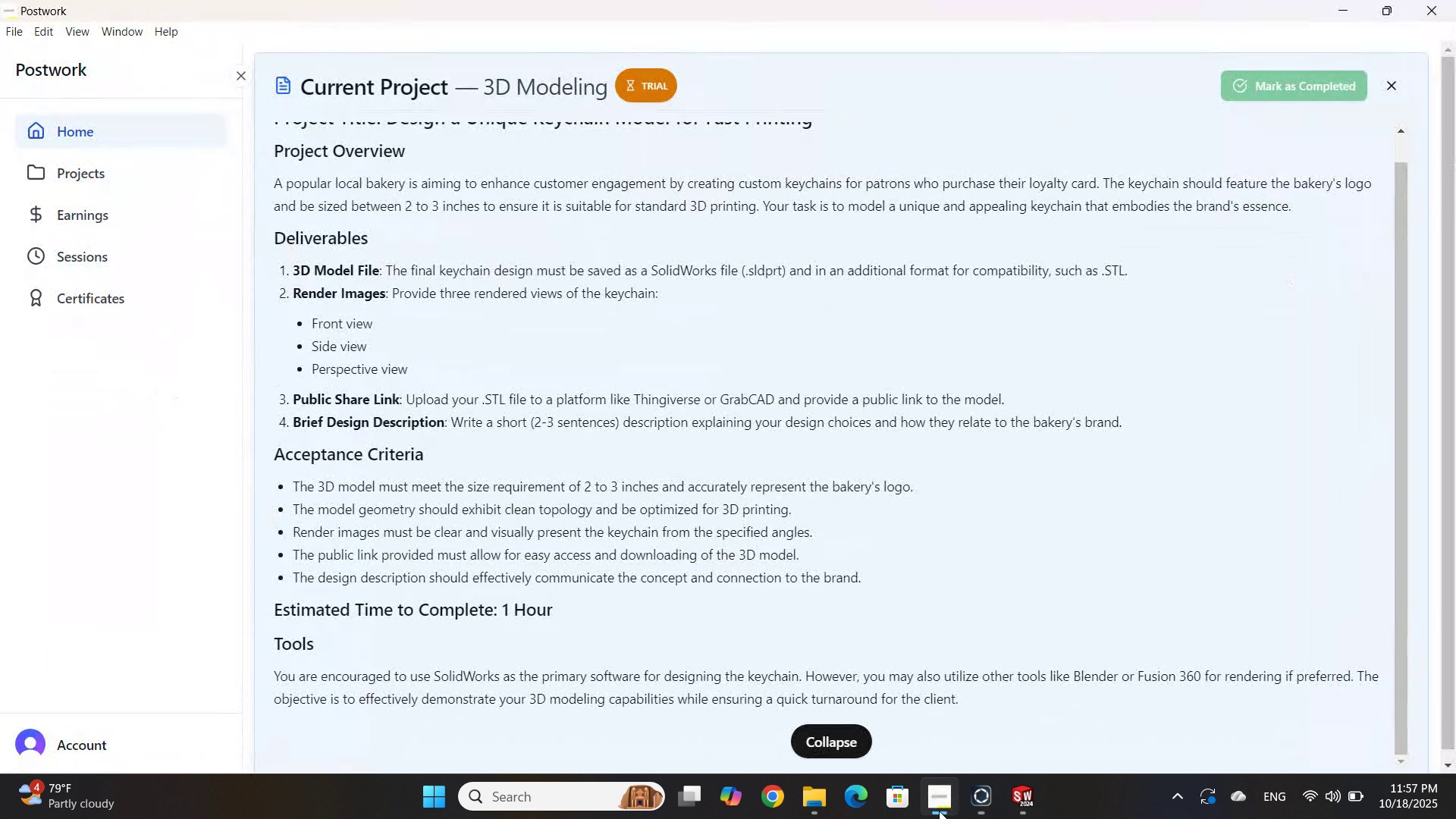 
left_click([1344, 2])
 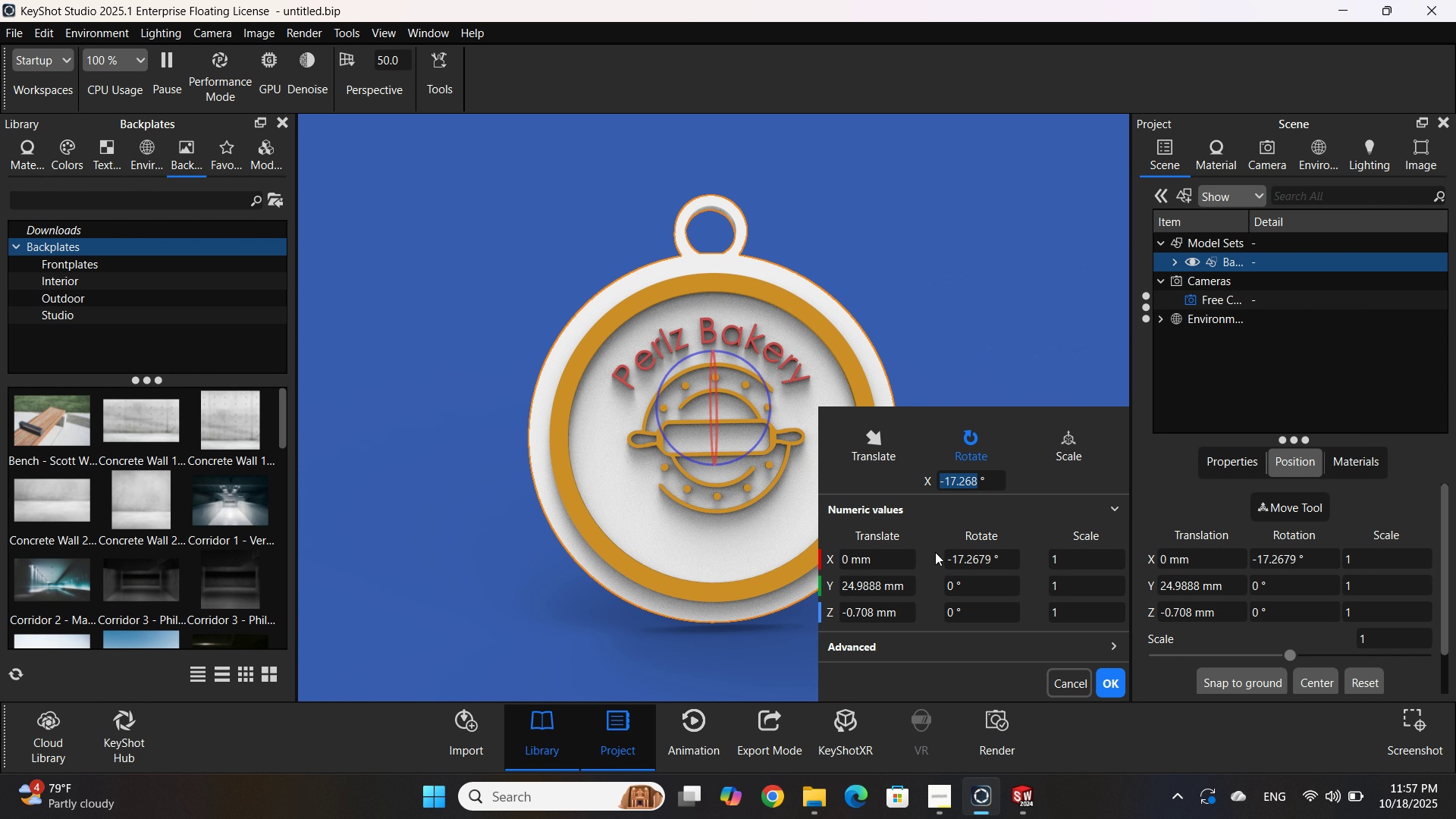 
double_click([963, 557])
 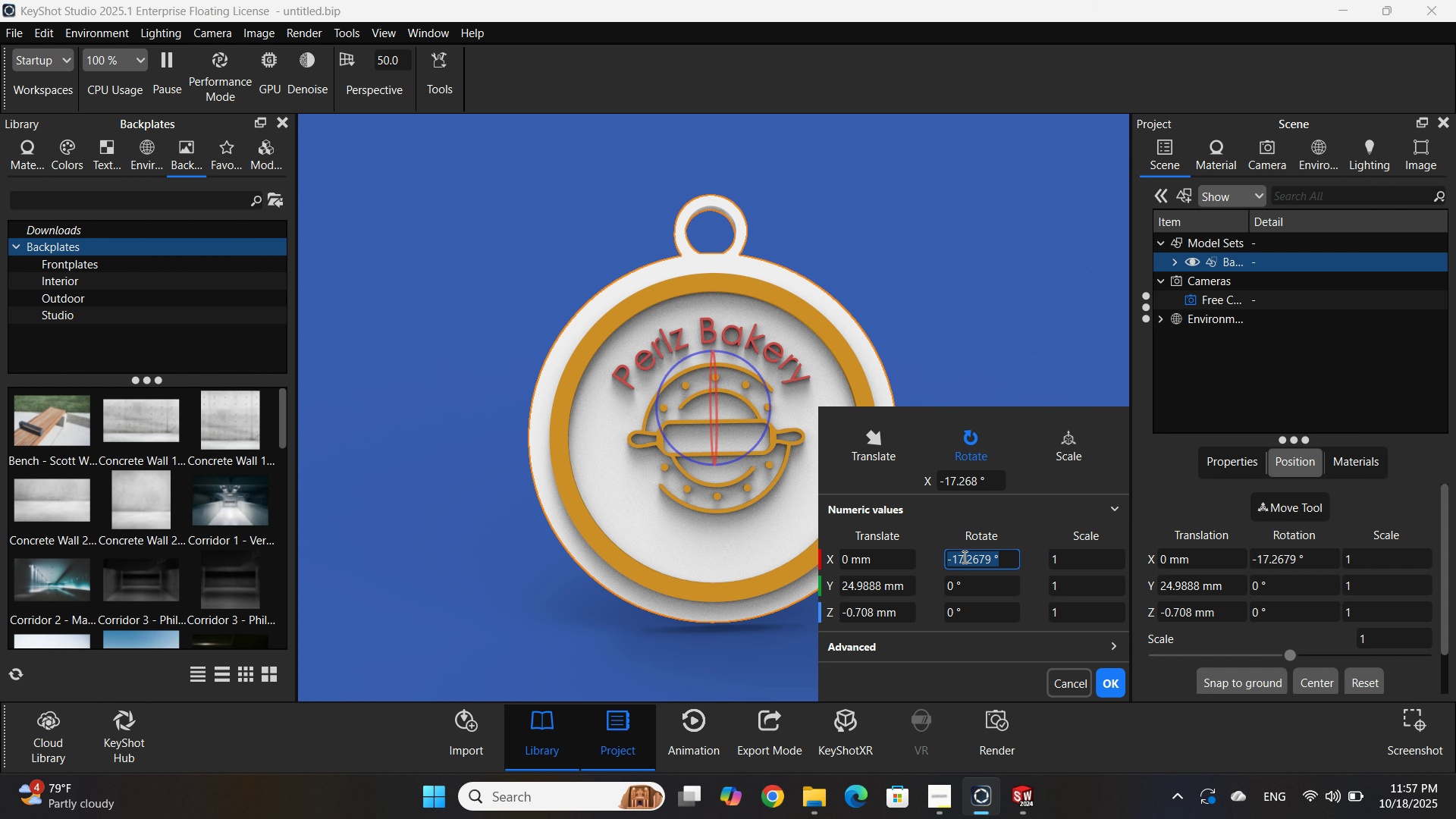 
triple_click([963, 557])
 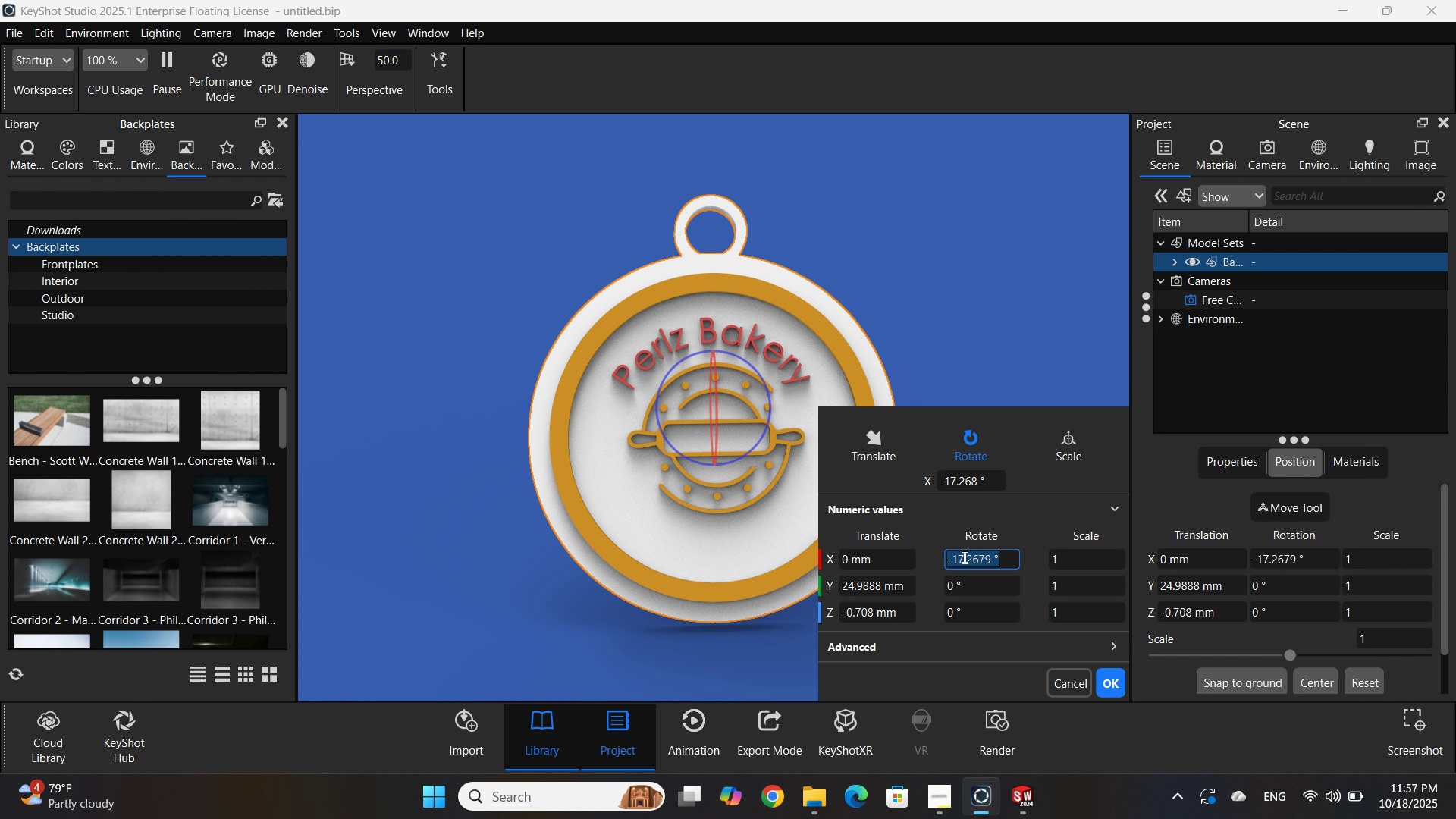 
key(Numpad0)
 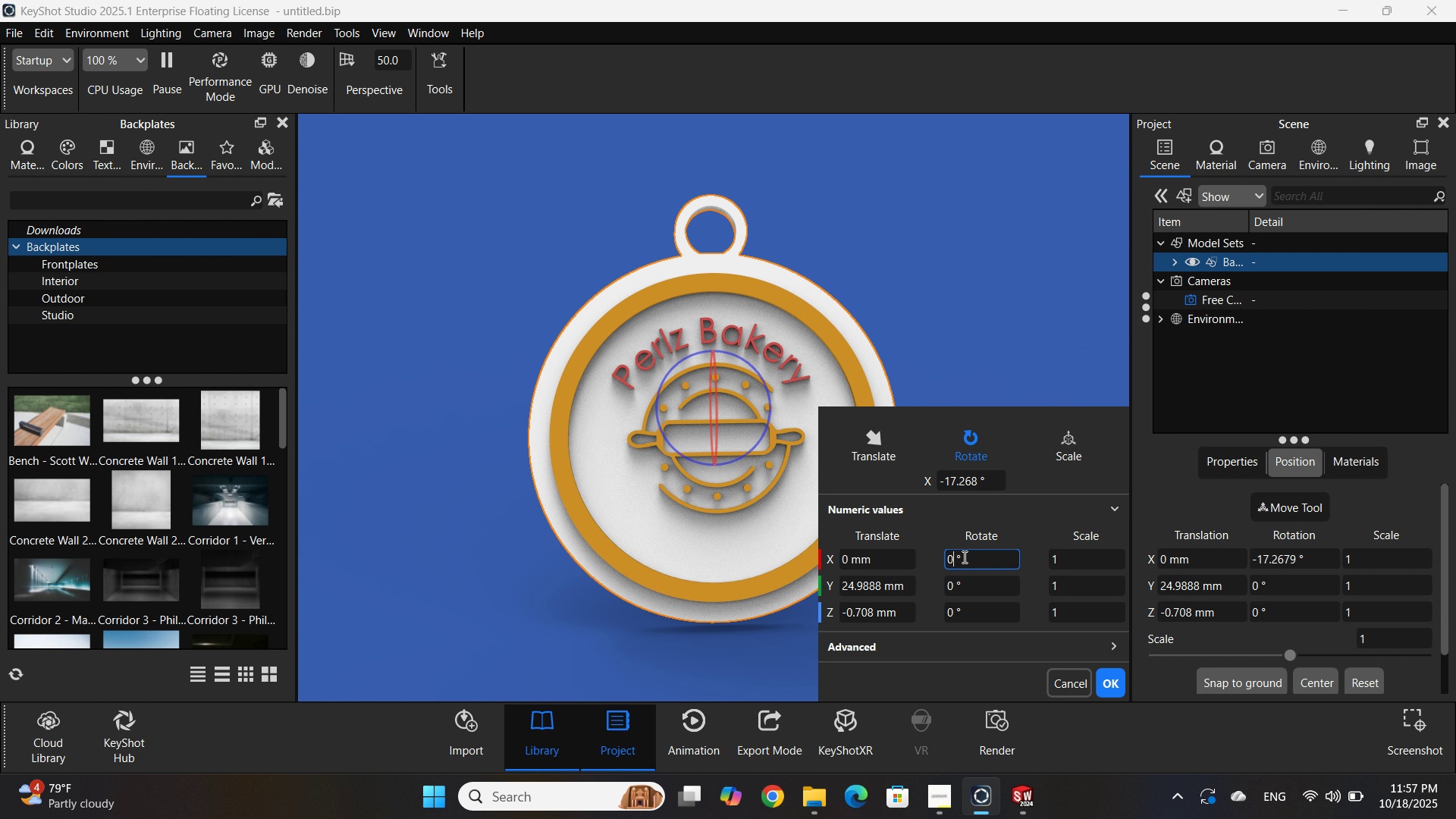 
key(NumpadEnter)
 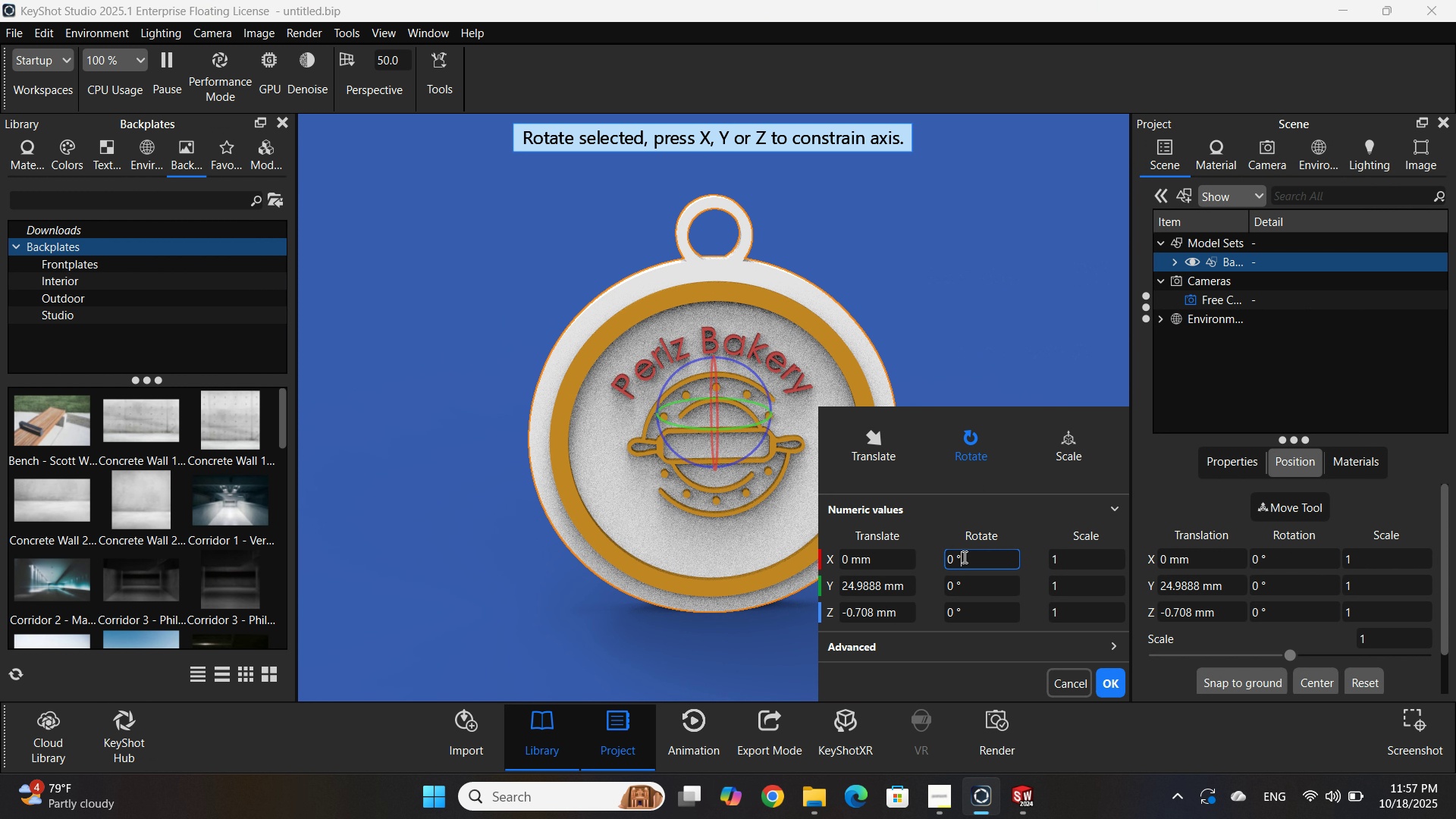 
double_click([963, 557])
 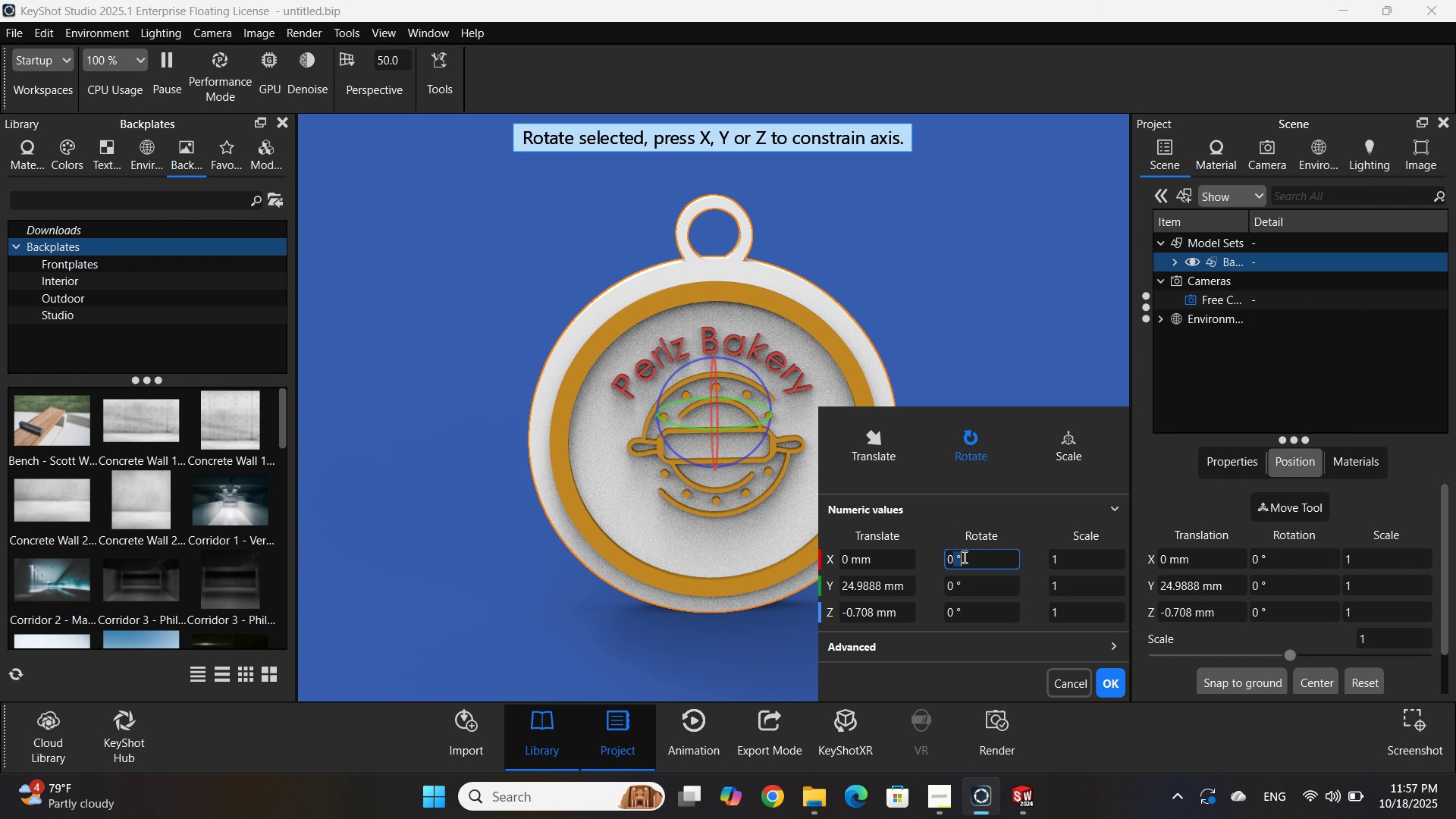 
key(Numpad1)
 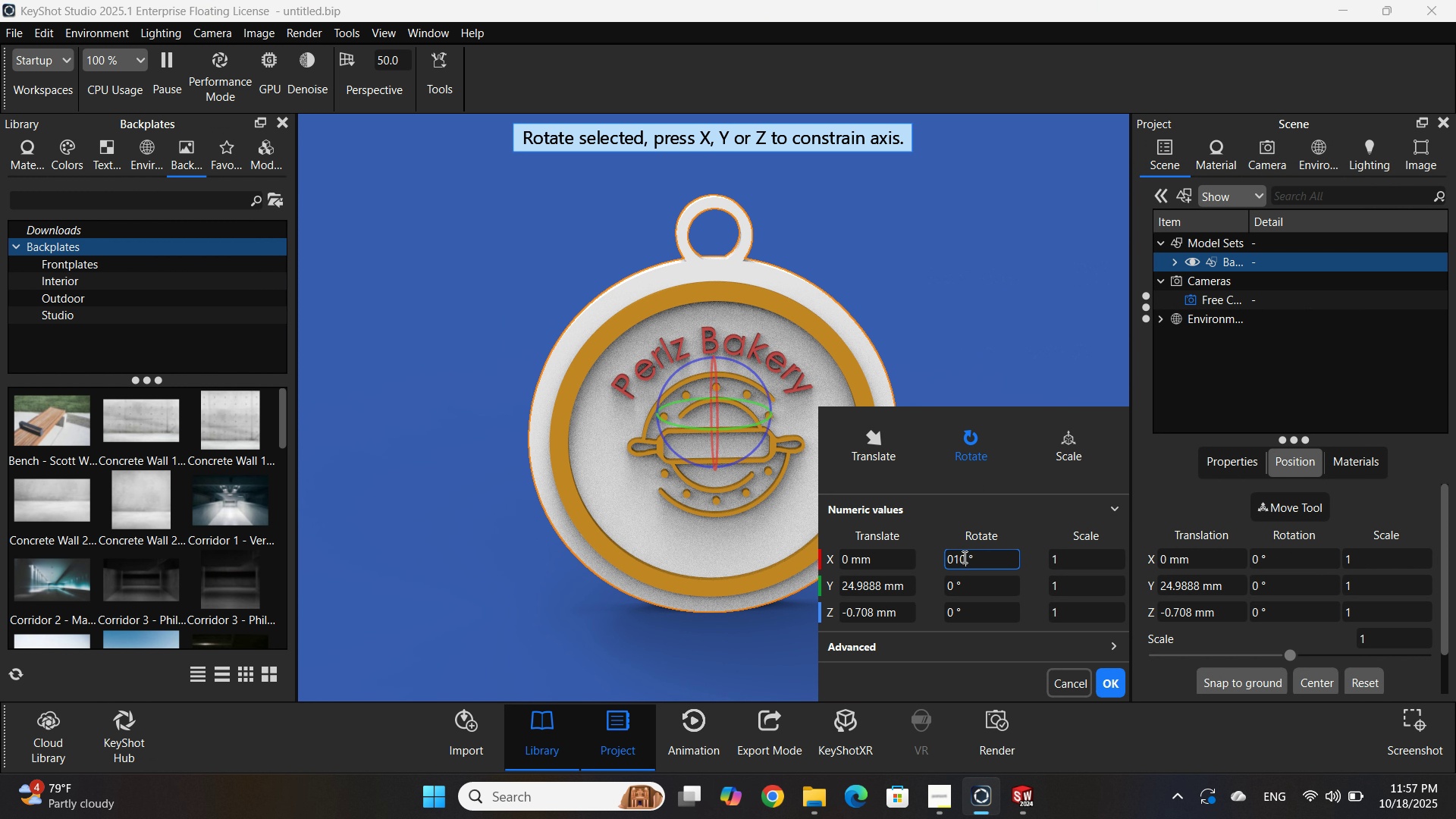 
key(Numpad0)
 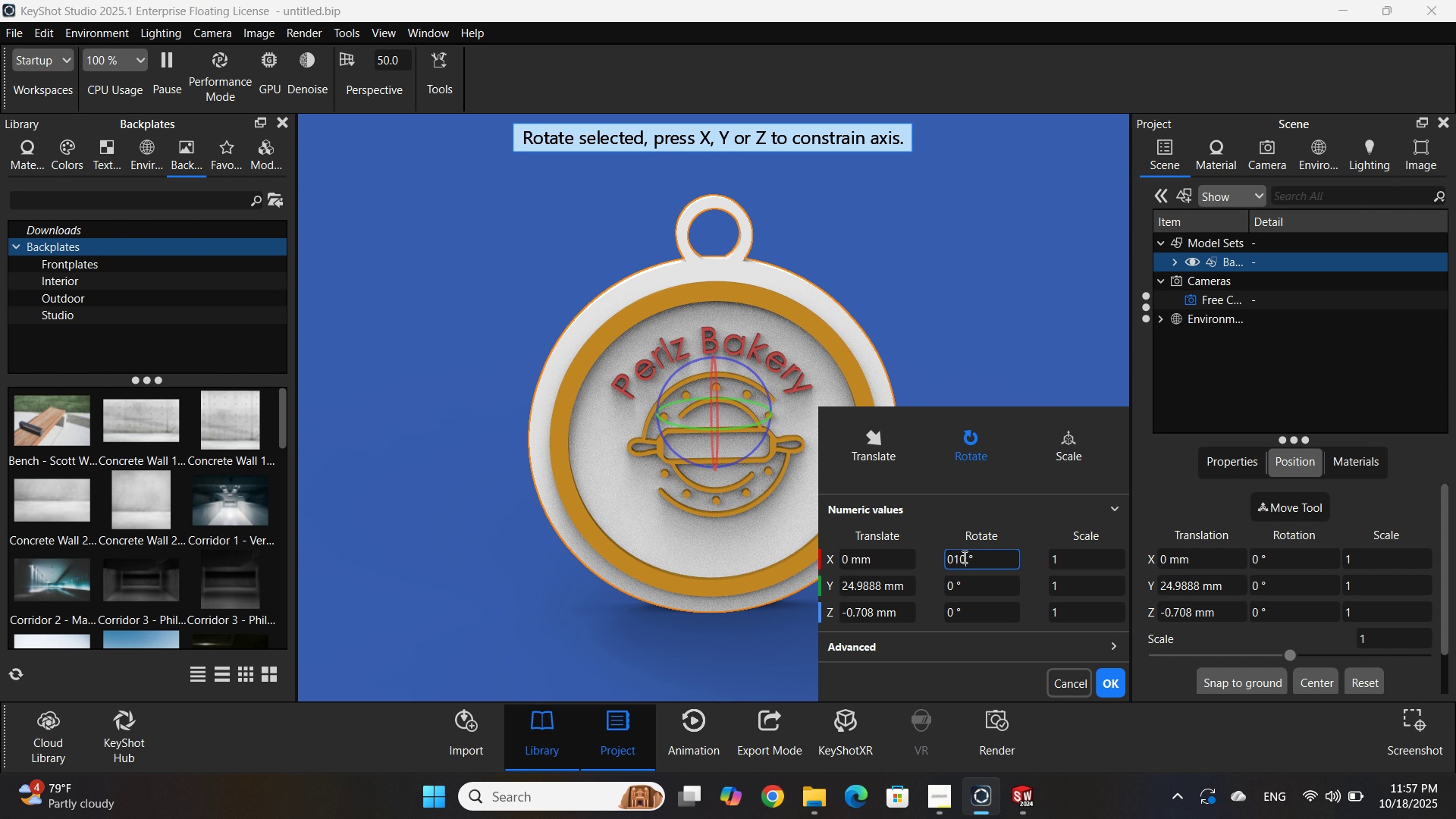 
key(NumpadEnter)
 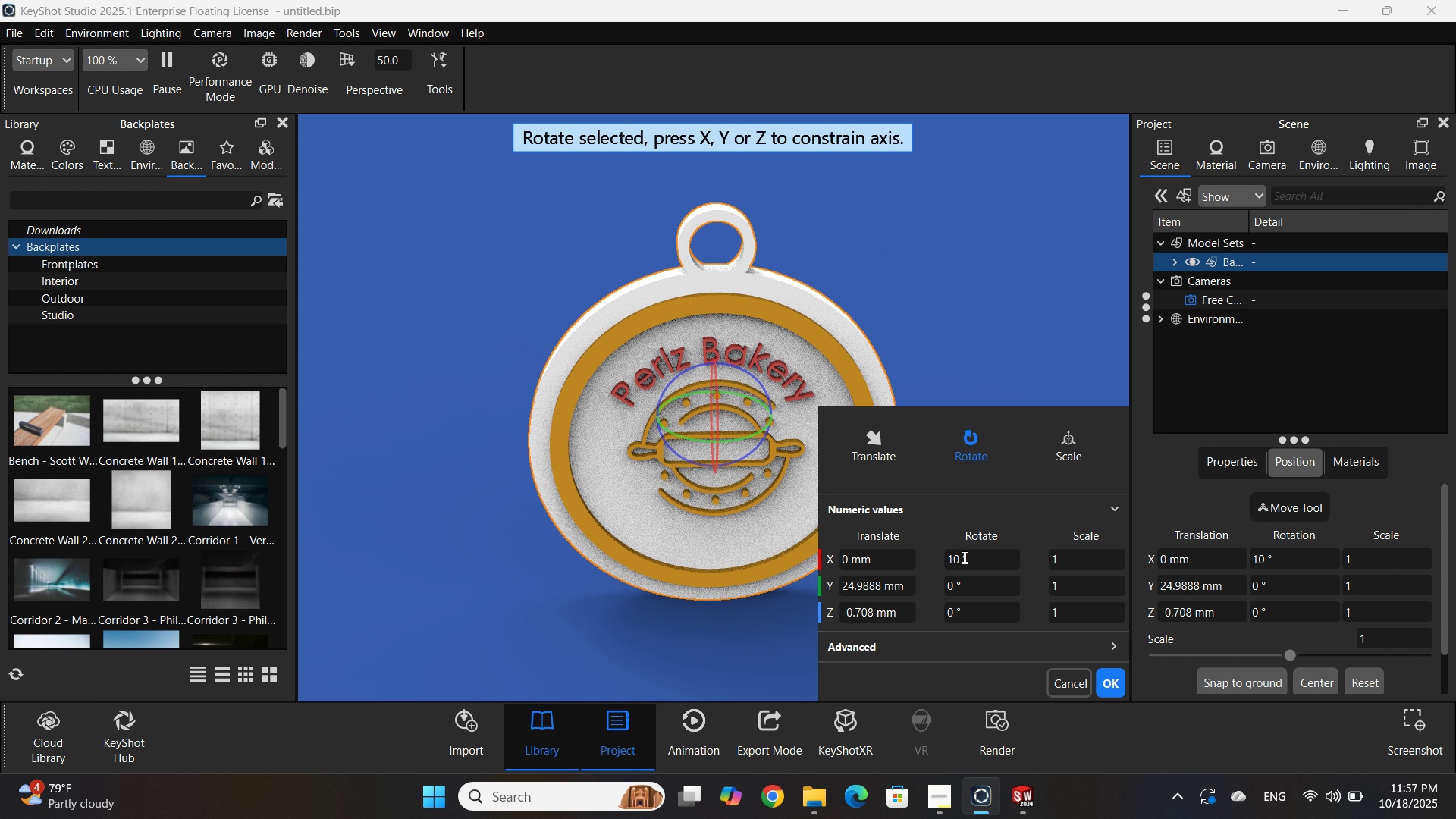 
key(NumpadSubtract)
 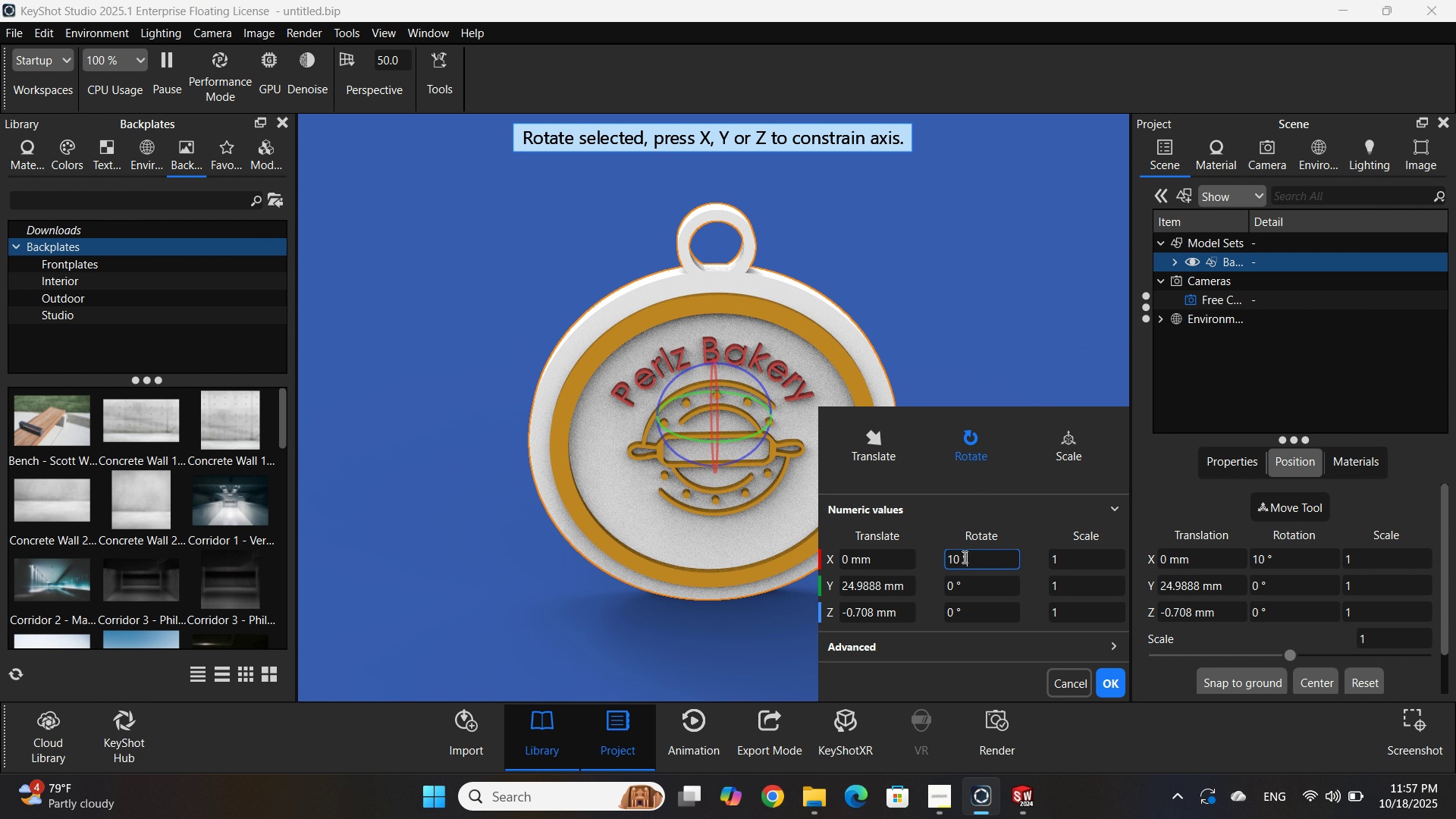 
double_click([963, 557])
 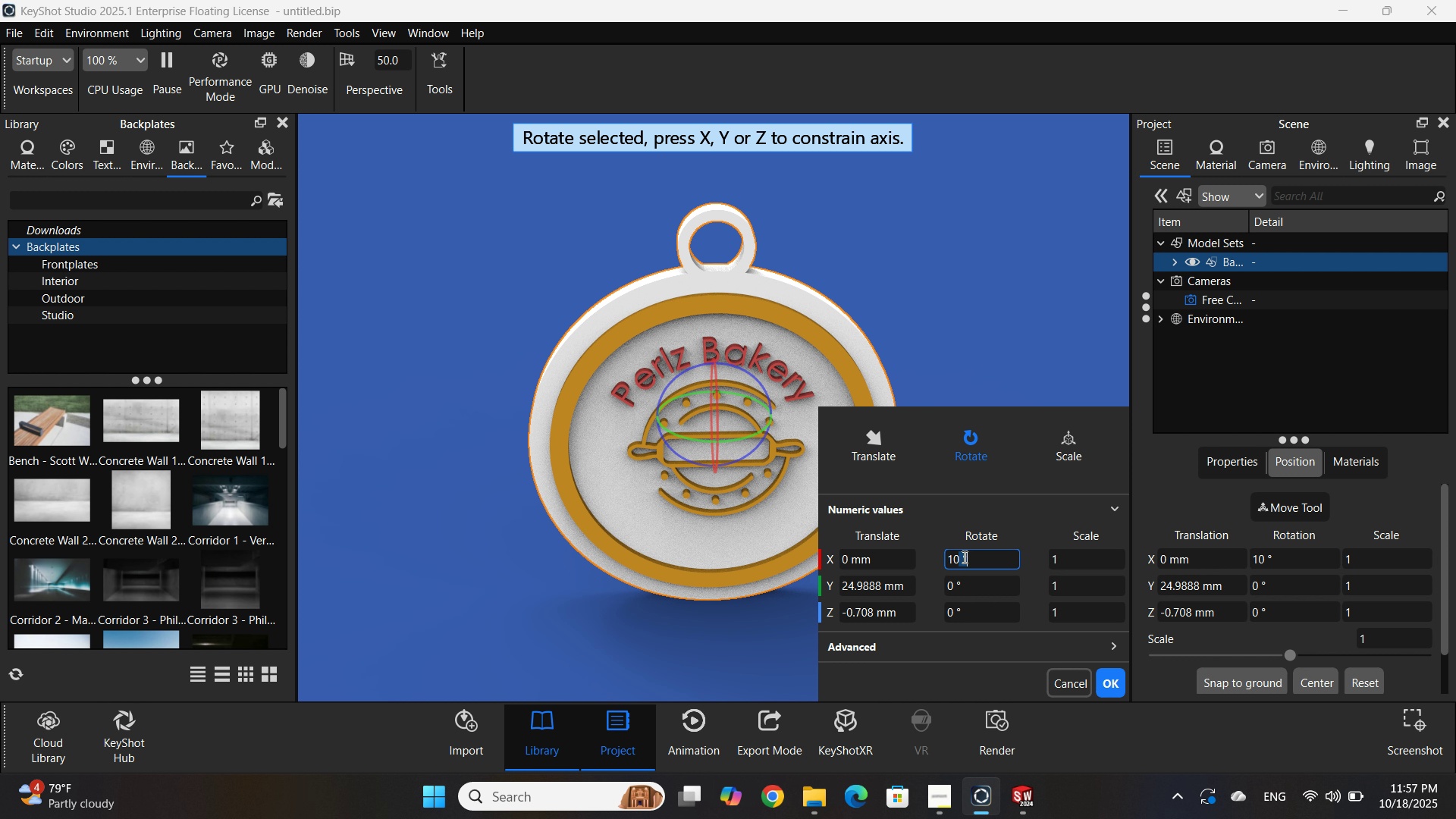 
key(ArrowLeft)
 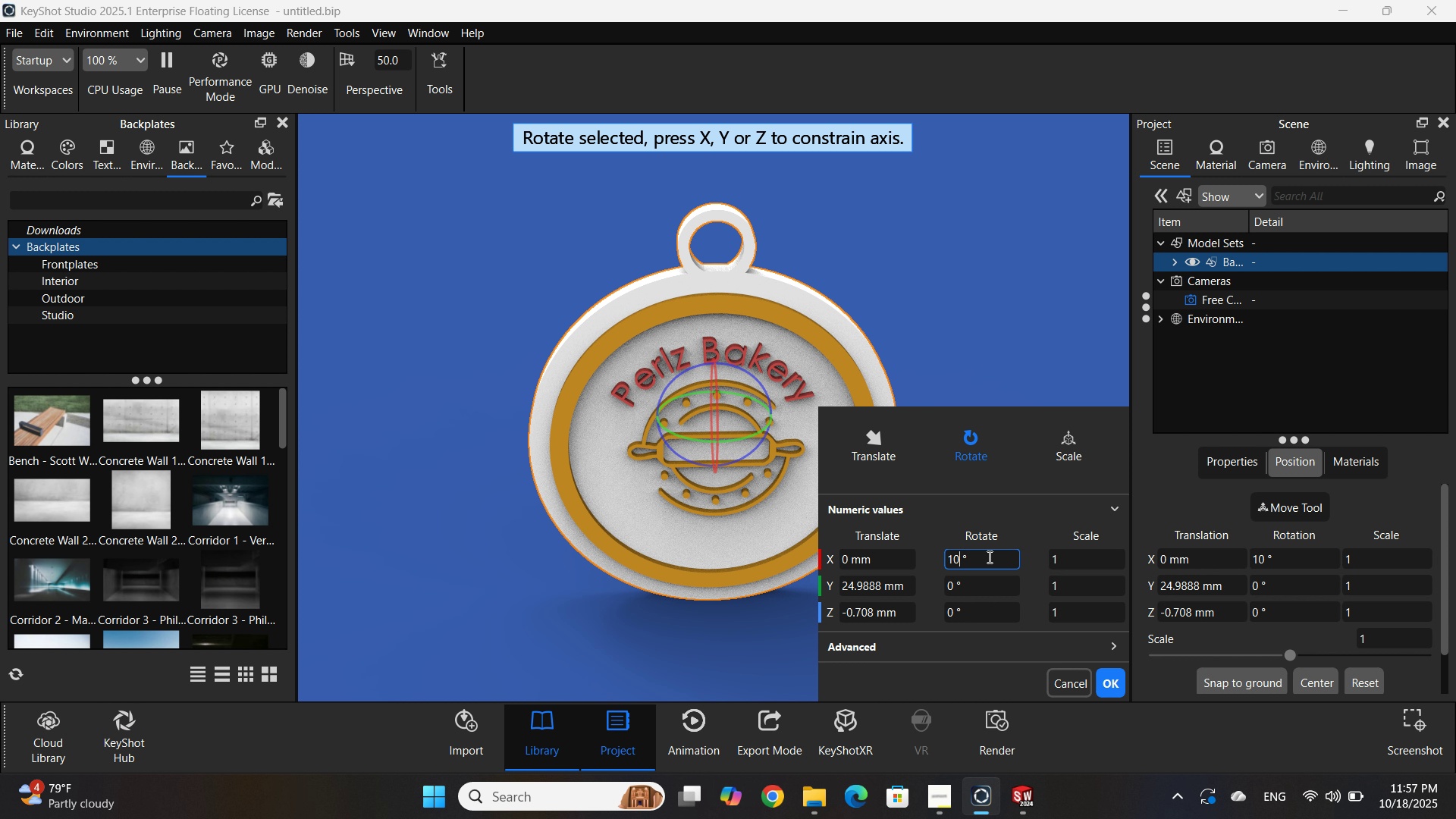 
key(ArrowLeft)
 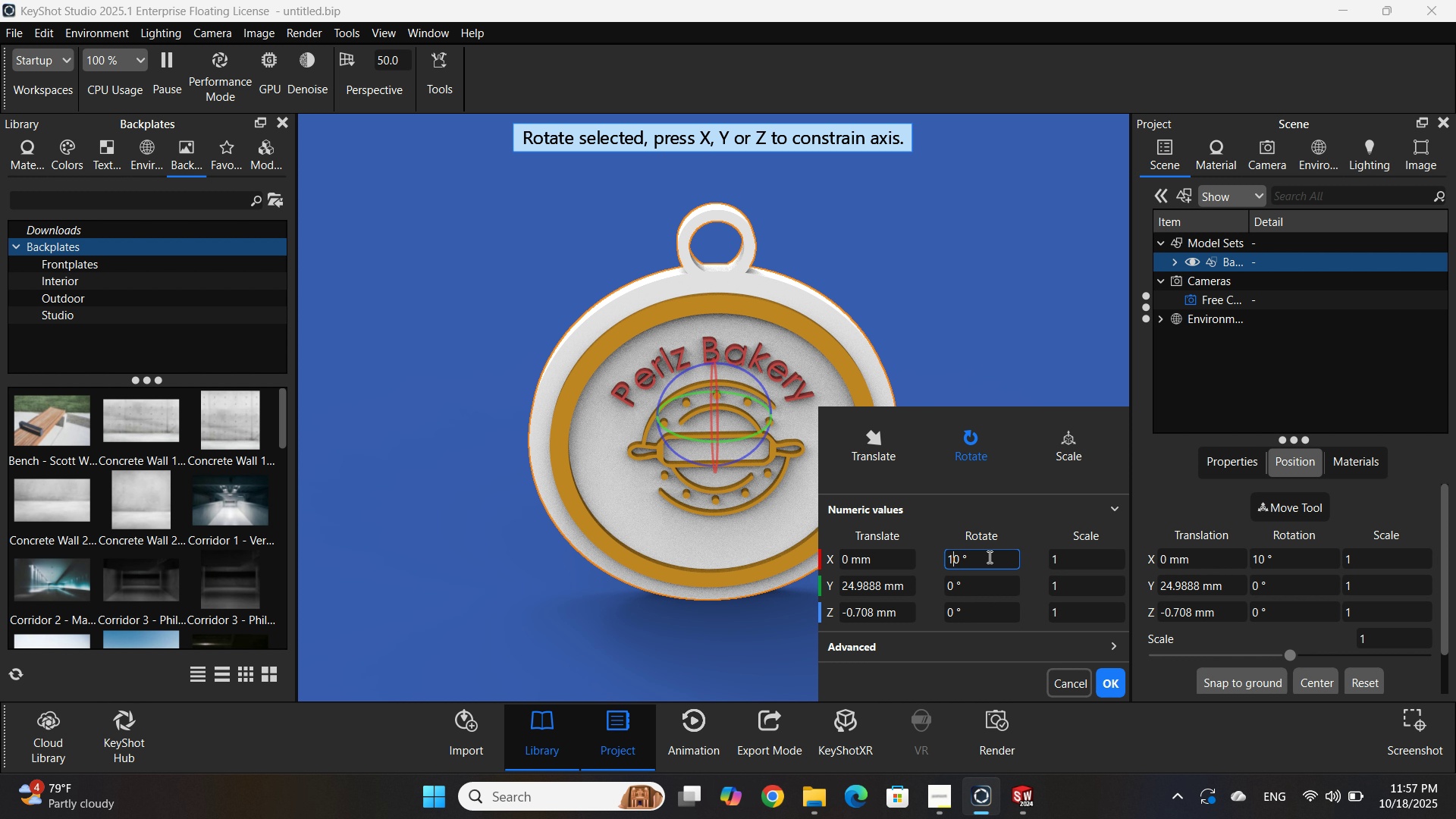 
key(ArrowLeft)
 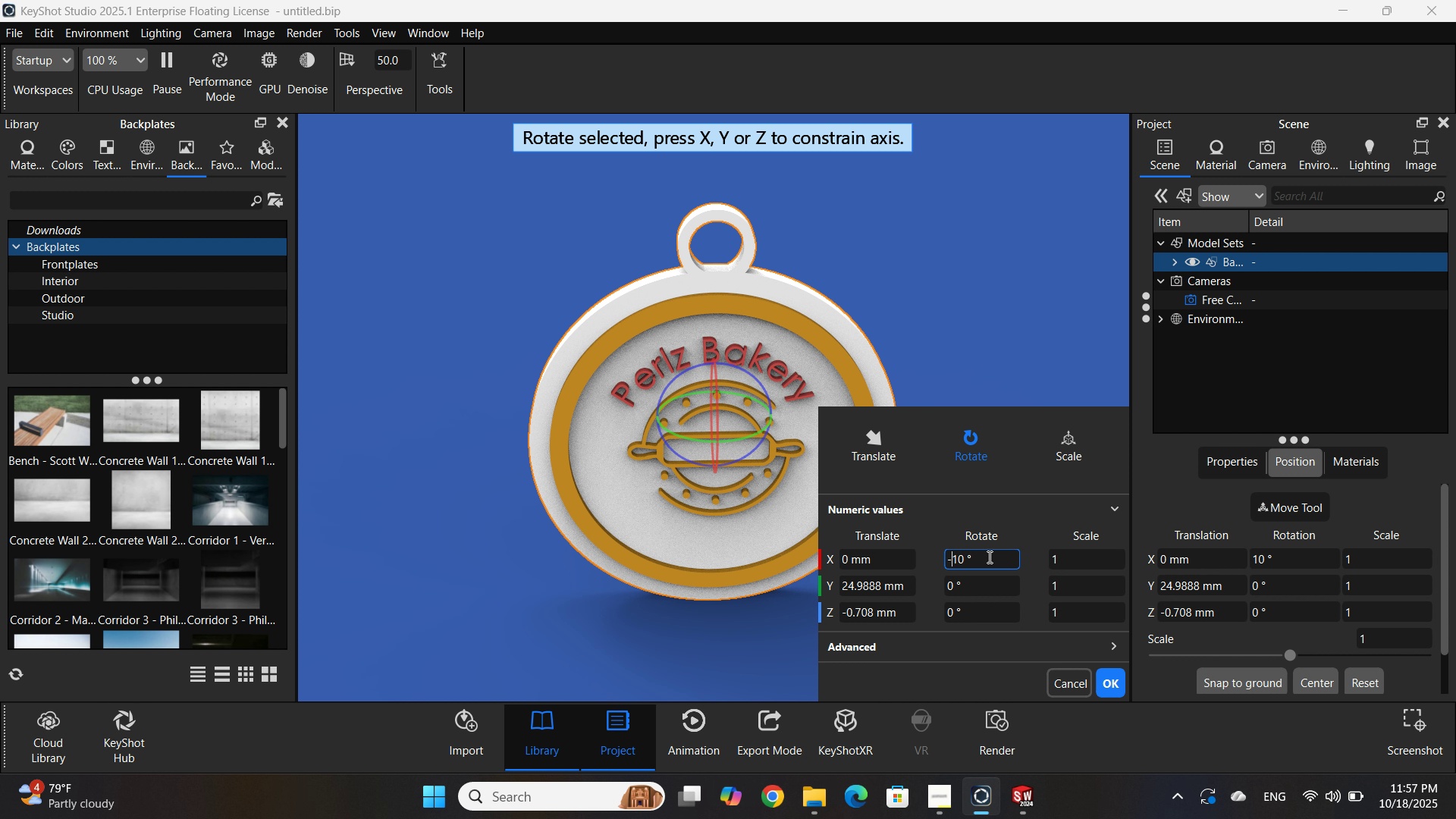 
key(NumpadSubtract)
 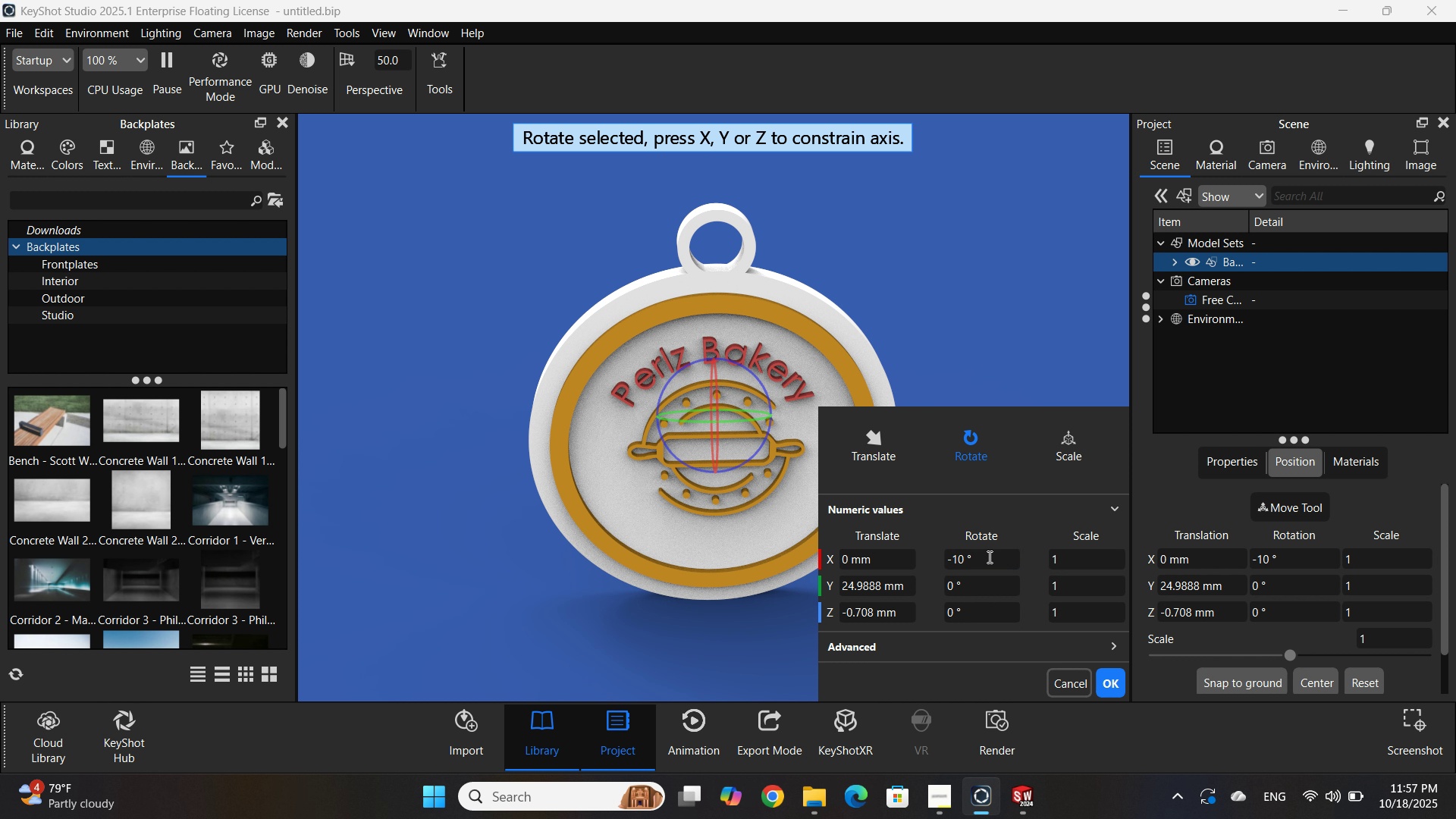 
key(NumpadEnter)
 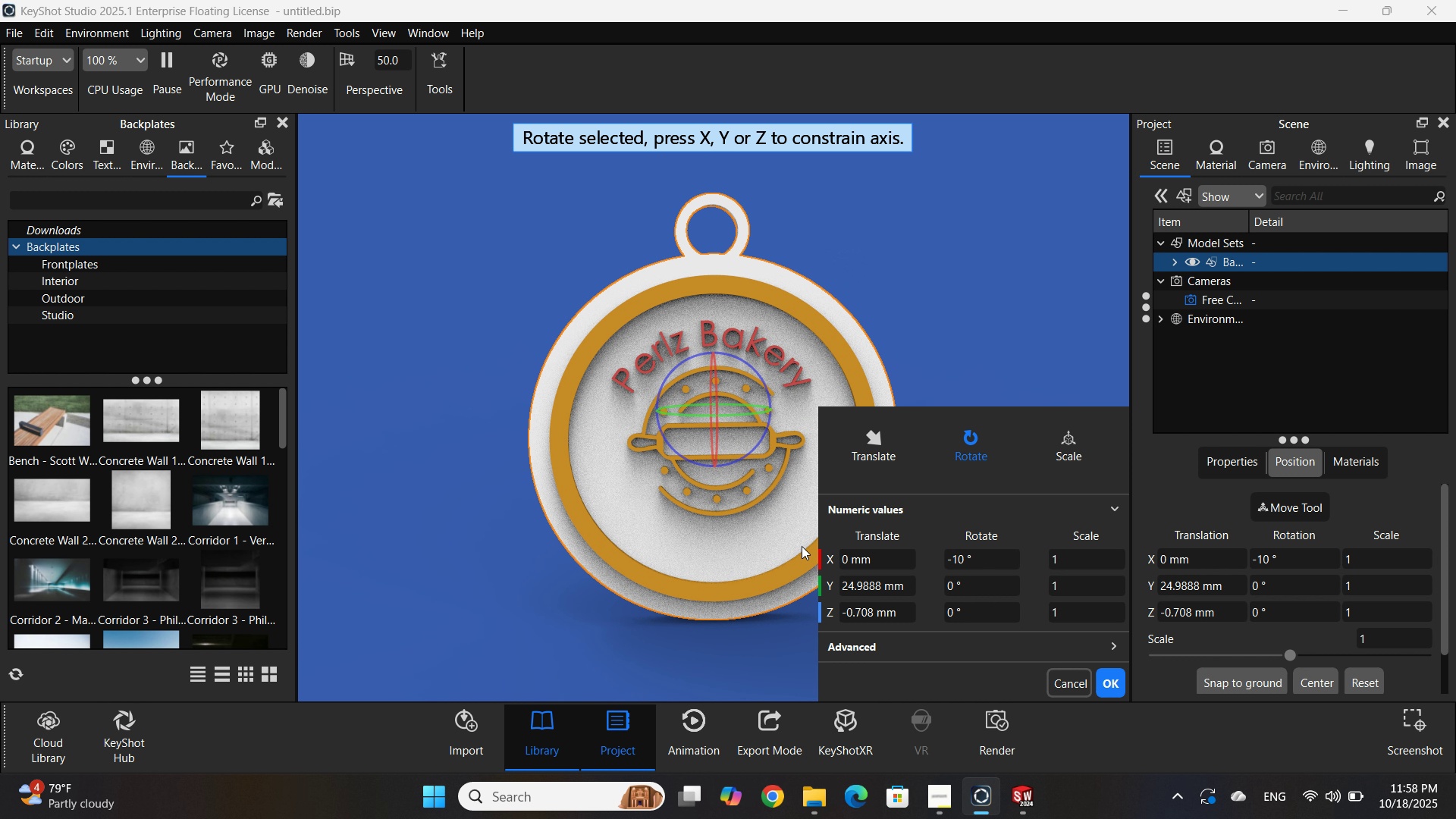 
left_click([923, 652])
 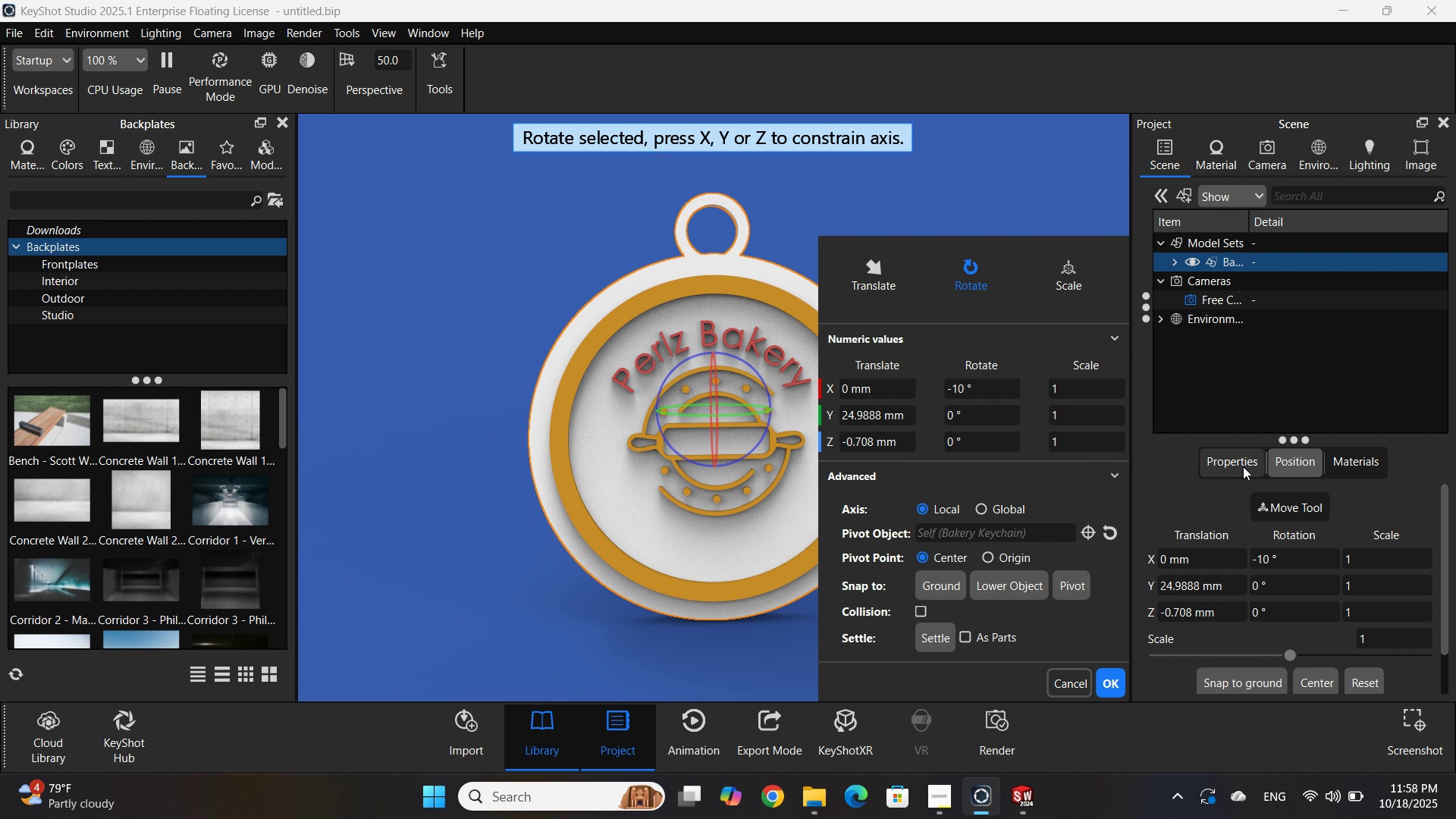 
wait(7.21)
 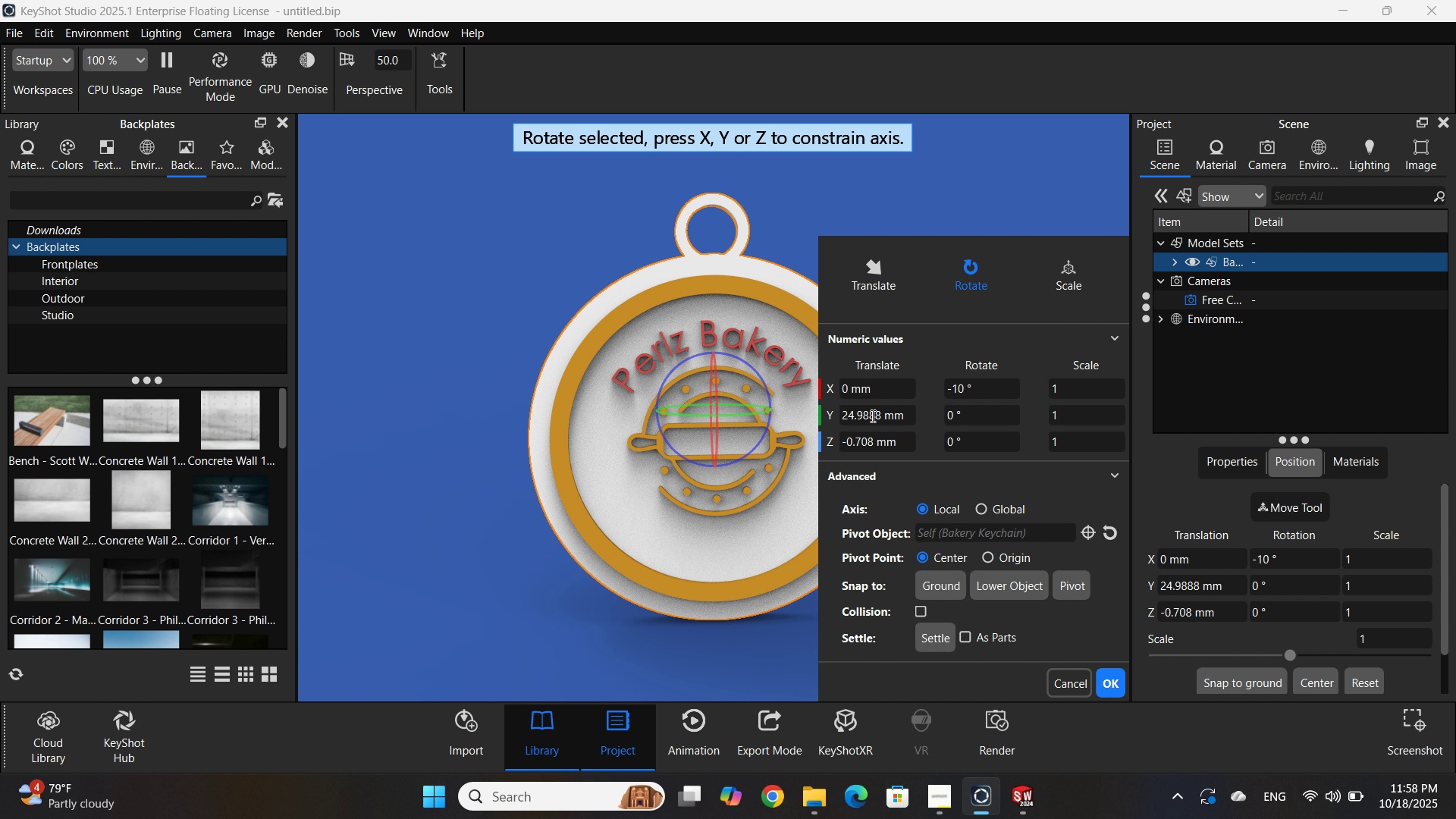 
scroll: coordinate [1229, 629], scroll_direction: down, amount: 1.0
 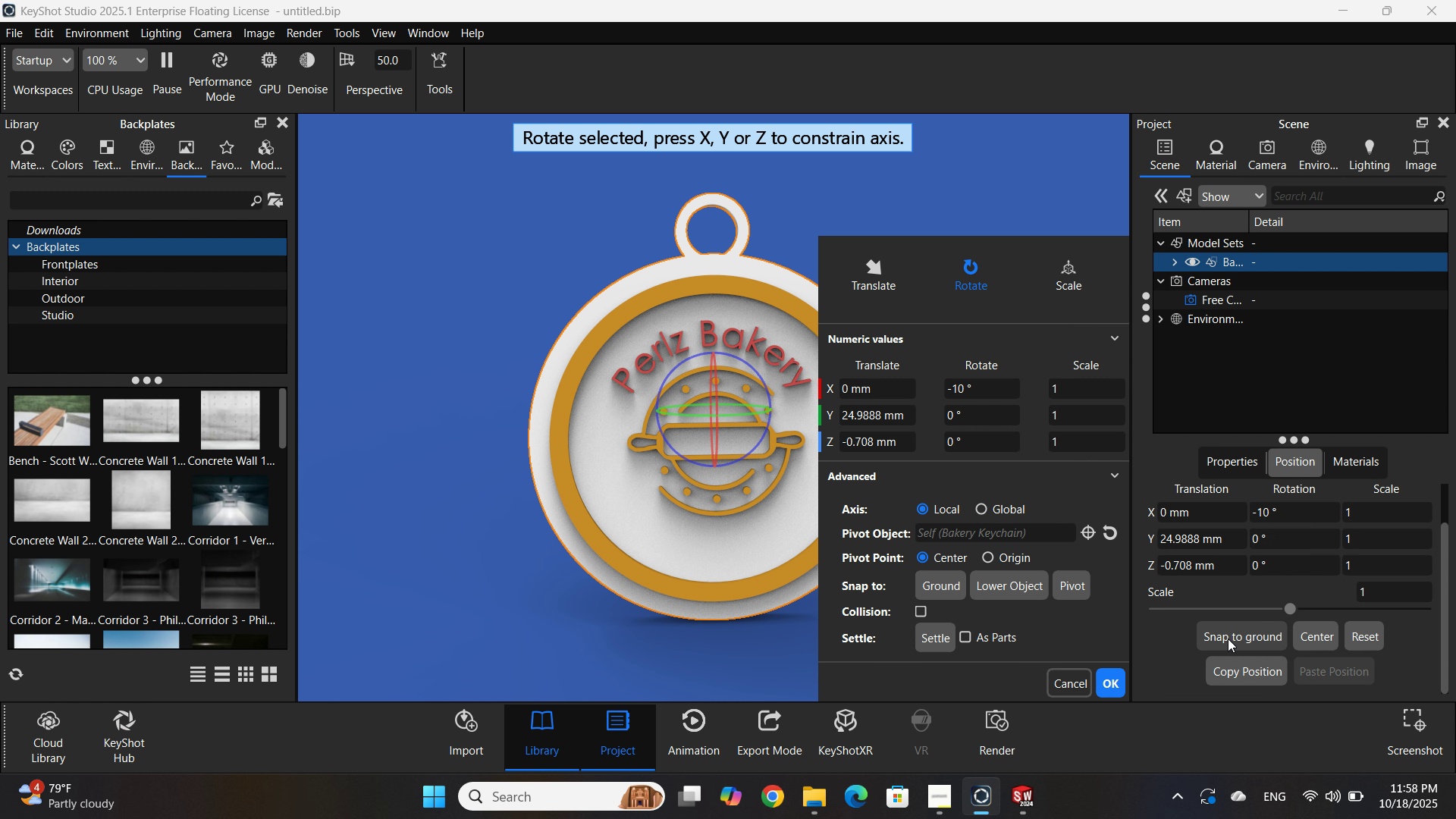 
left_click([1229, 639])
 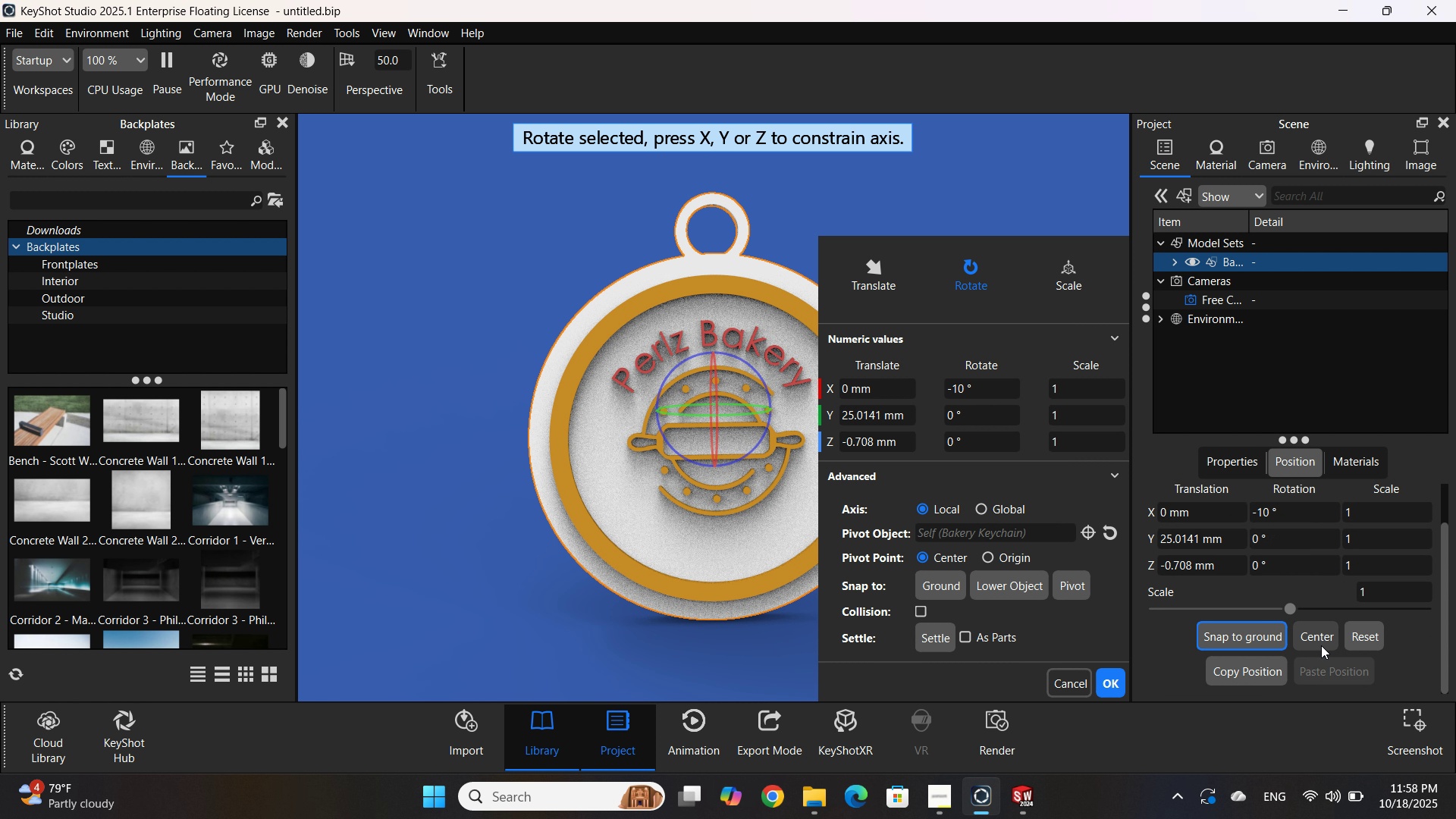 
left_click([1321, 645])
 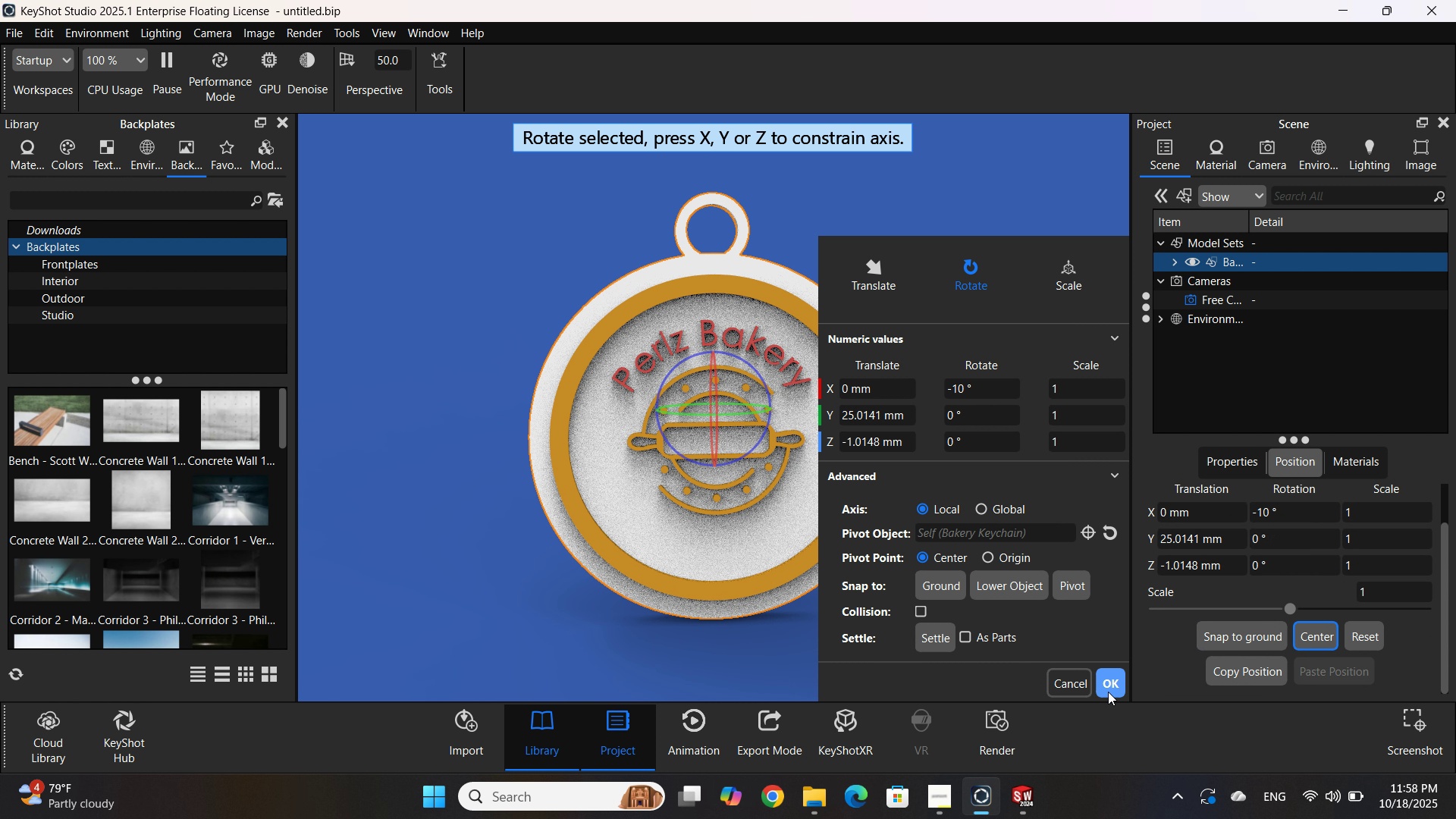 
left_click([1109, 692])
 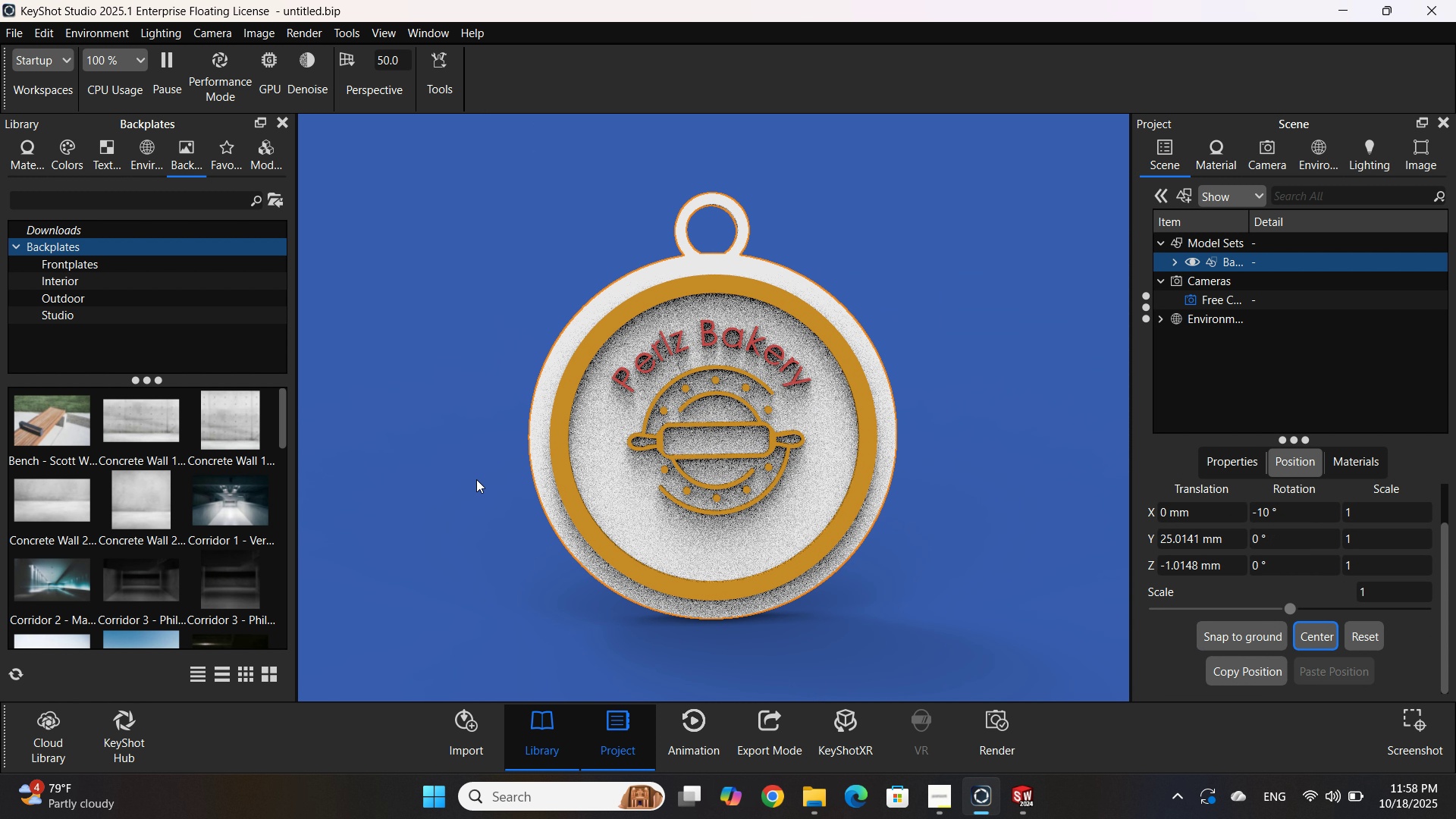 
left_click([476, 479])
 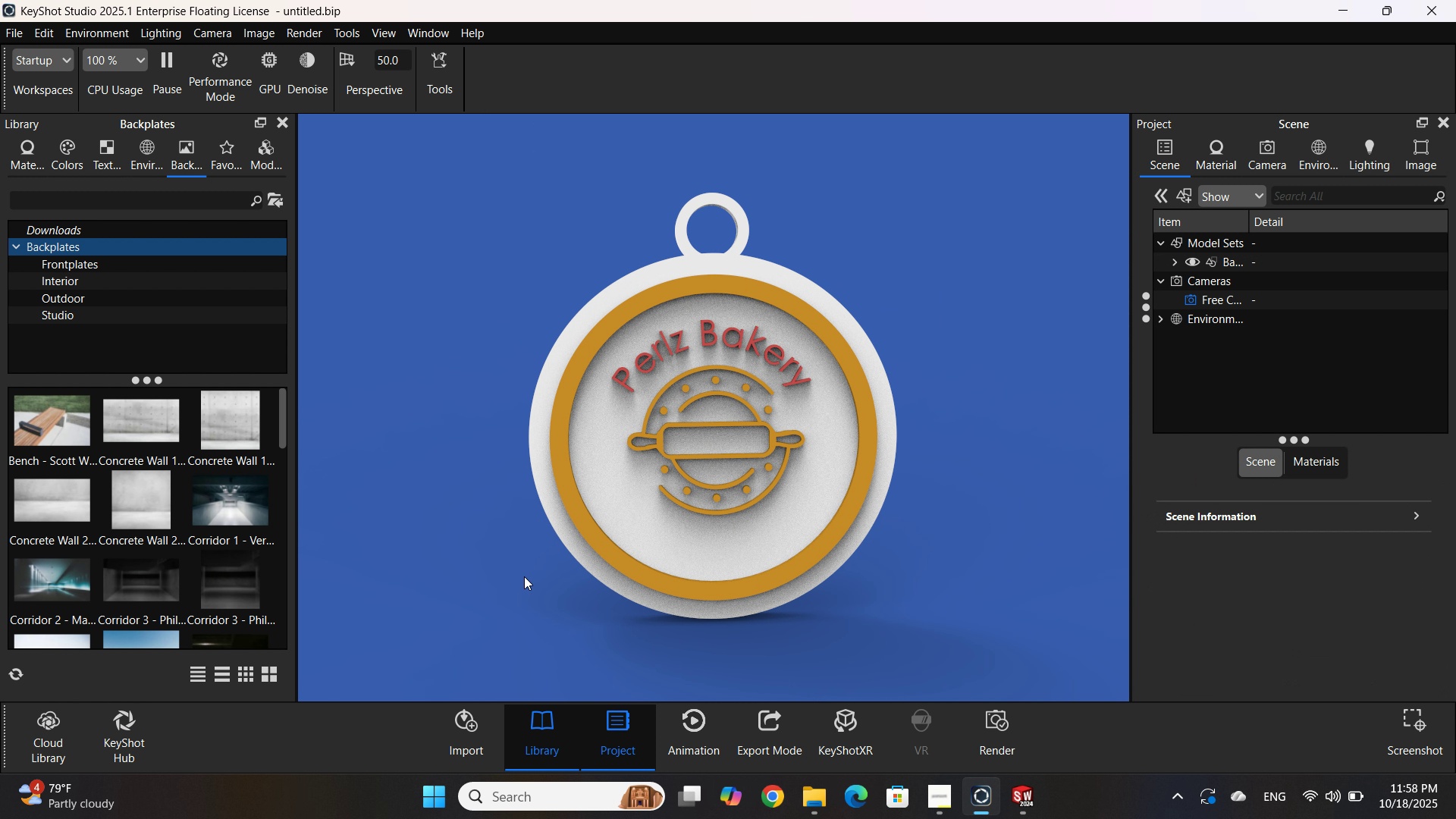 
scroll: coordinate [563, 632], scroll_direction: down, amount: 1.0
 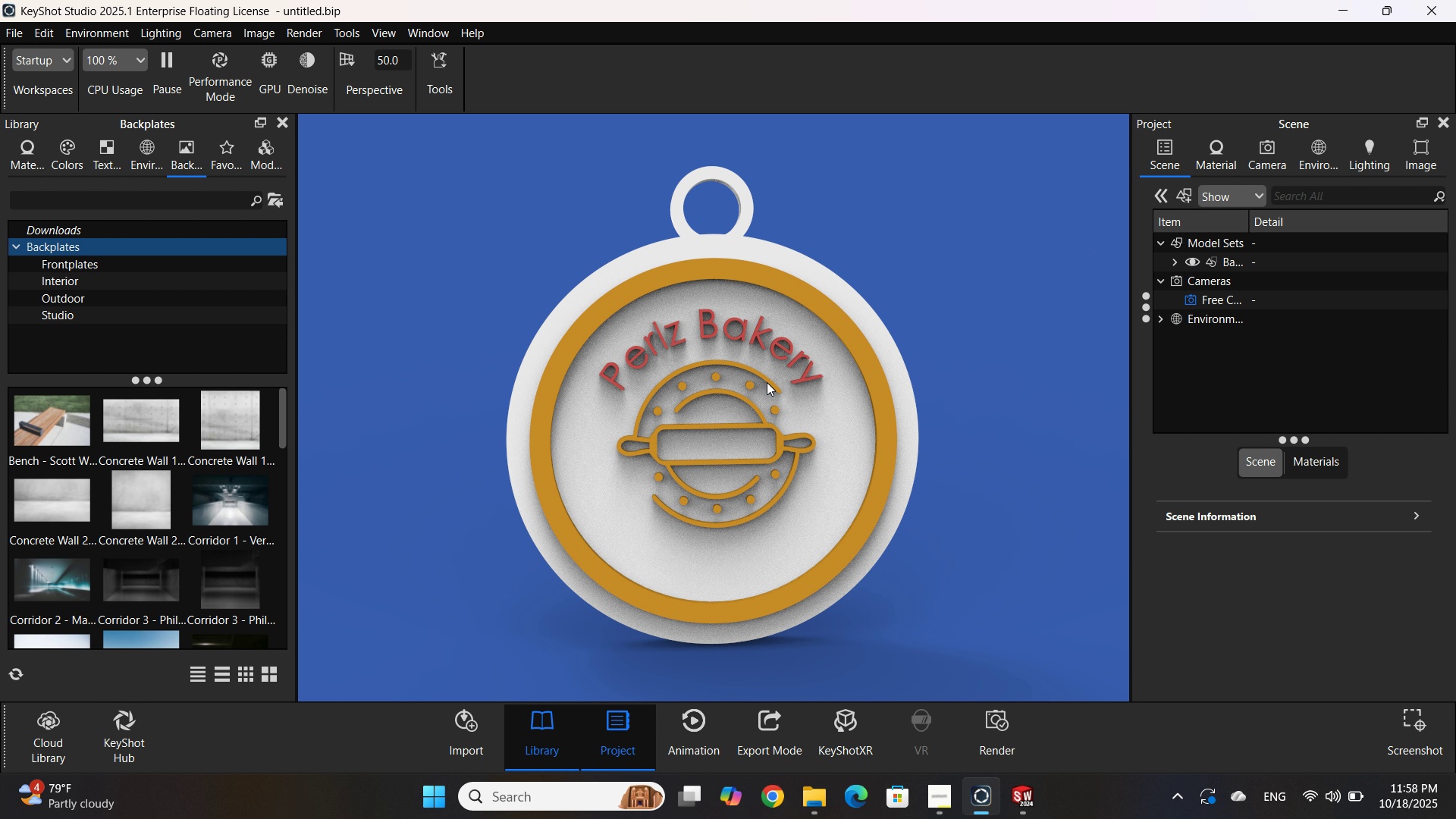 
wait(6.47)
 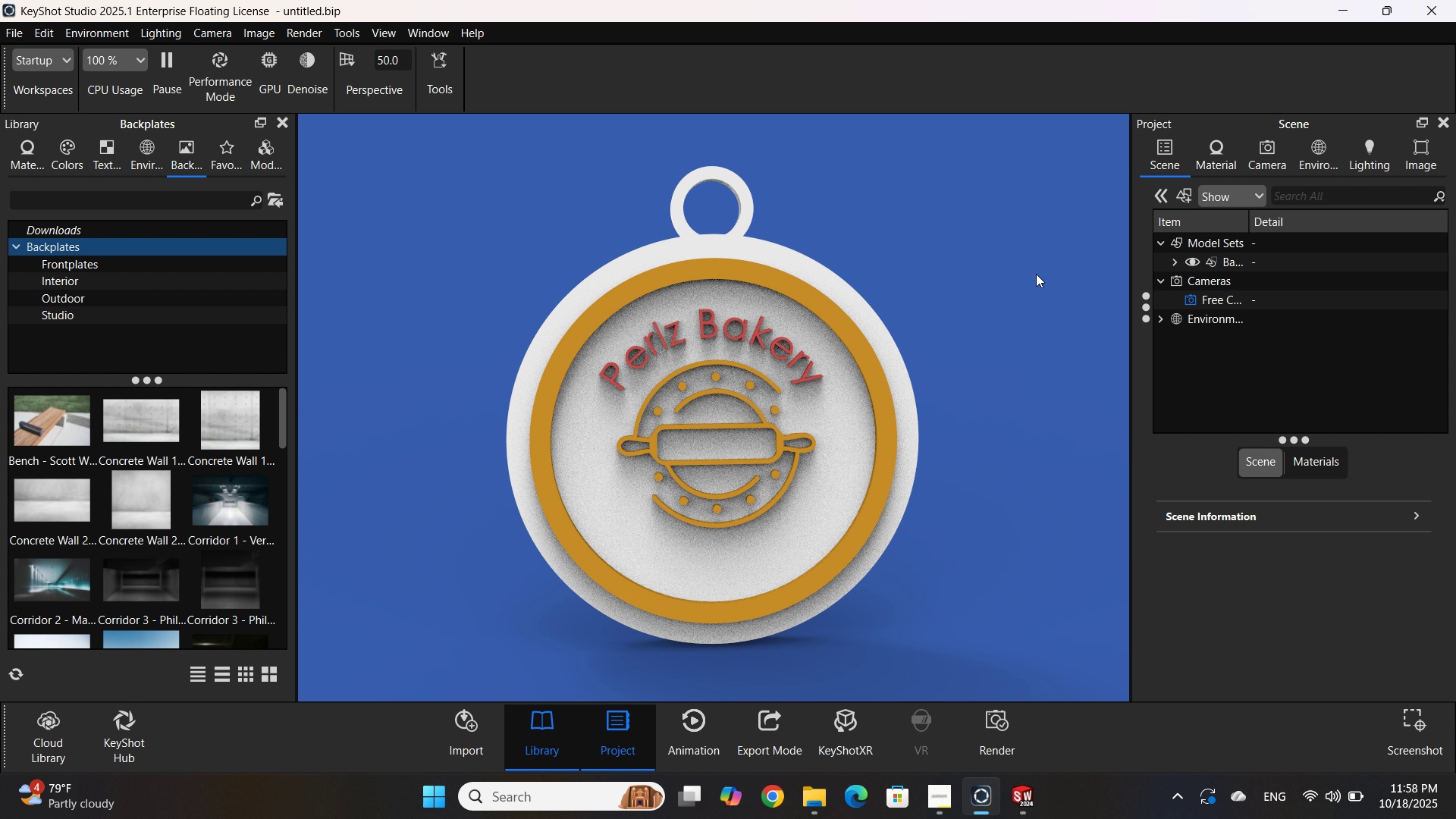 
left_click([1213, 260])
 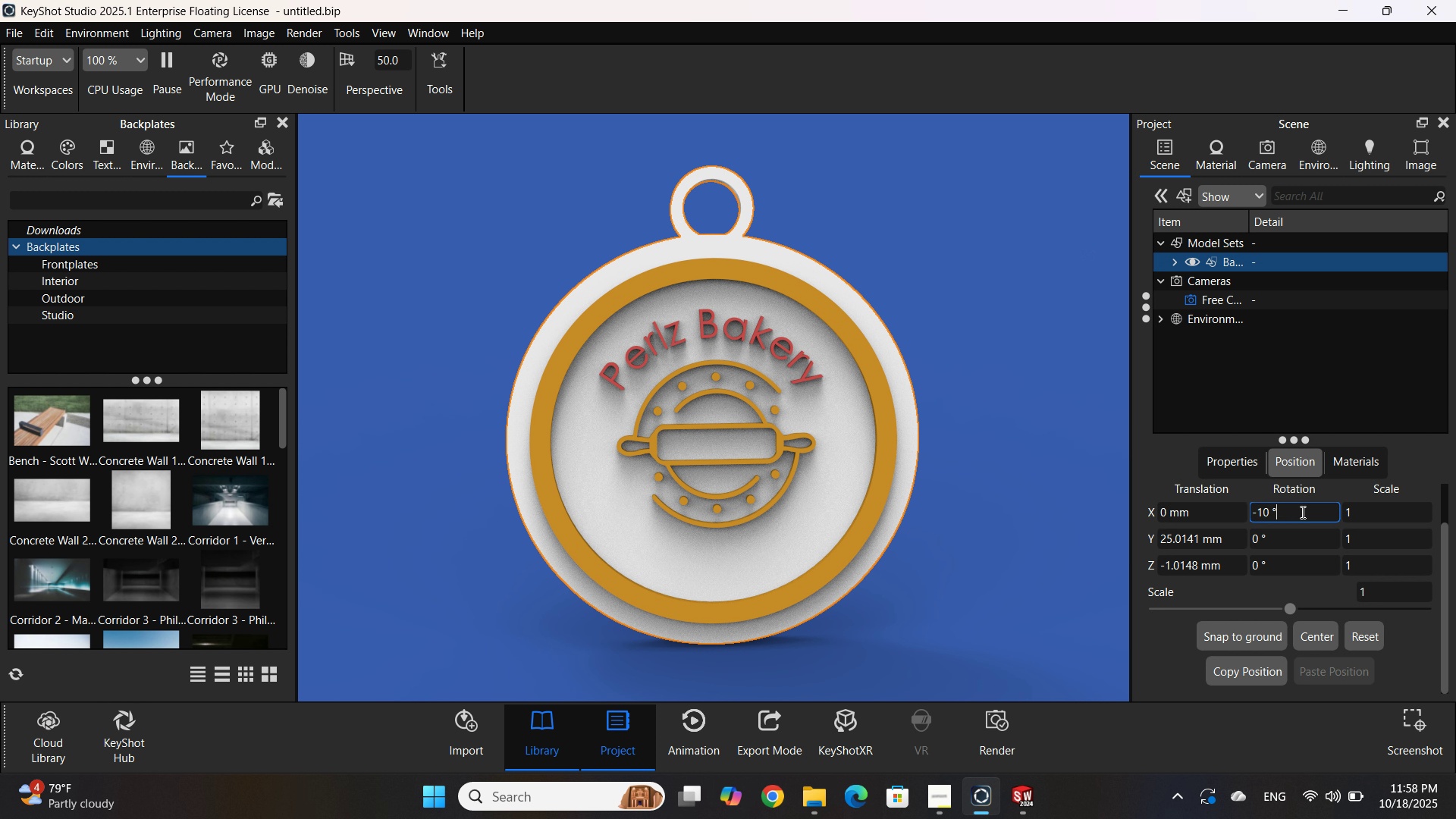 
left_click([1301, 512])
 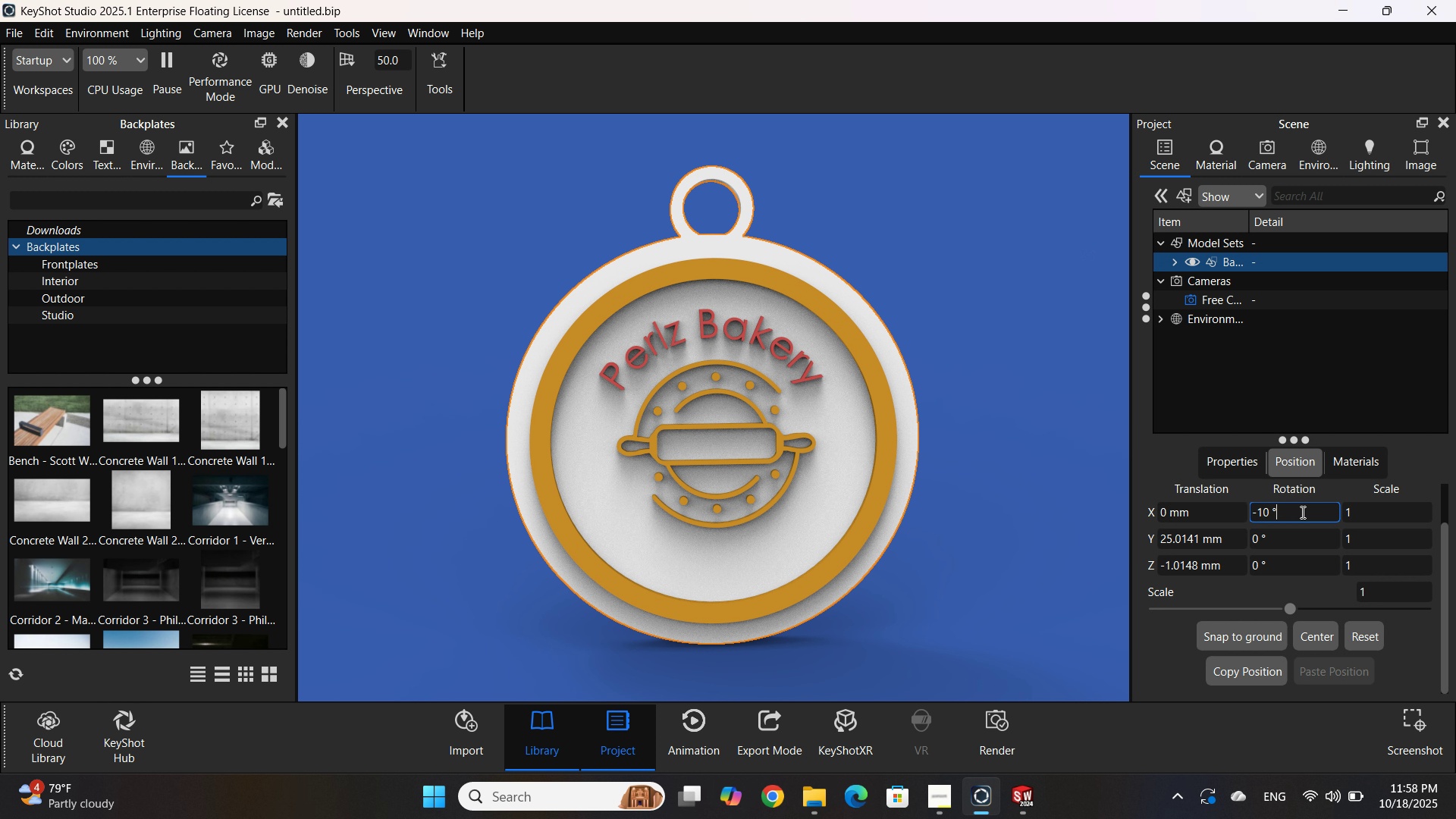 
key(ArrowLeft)
 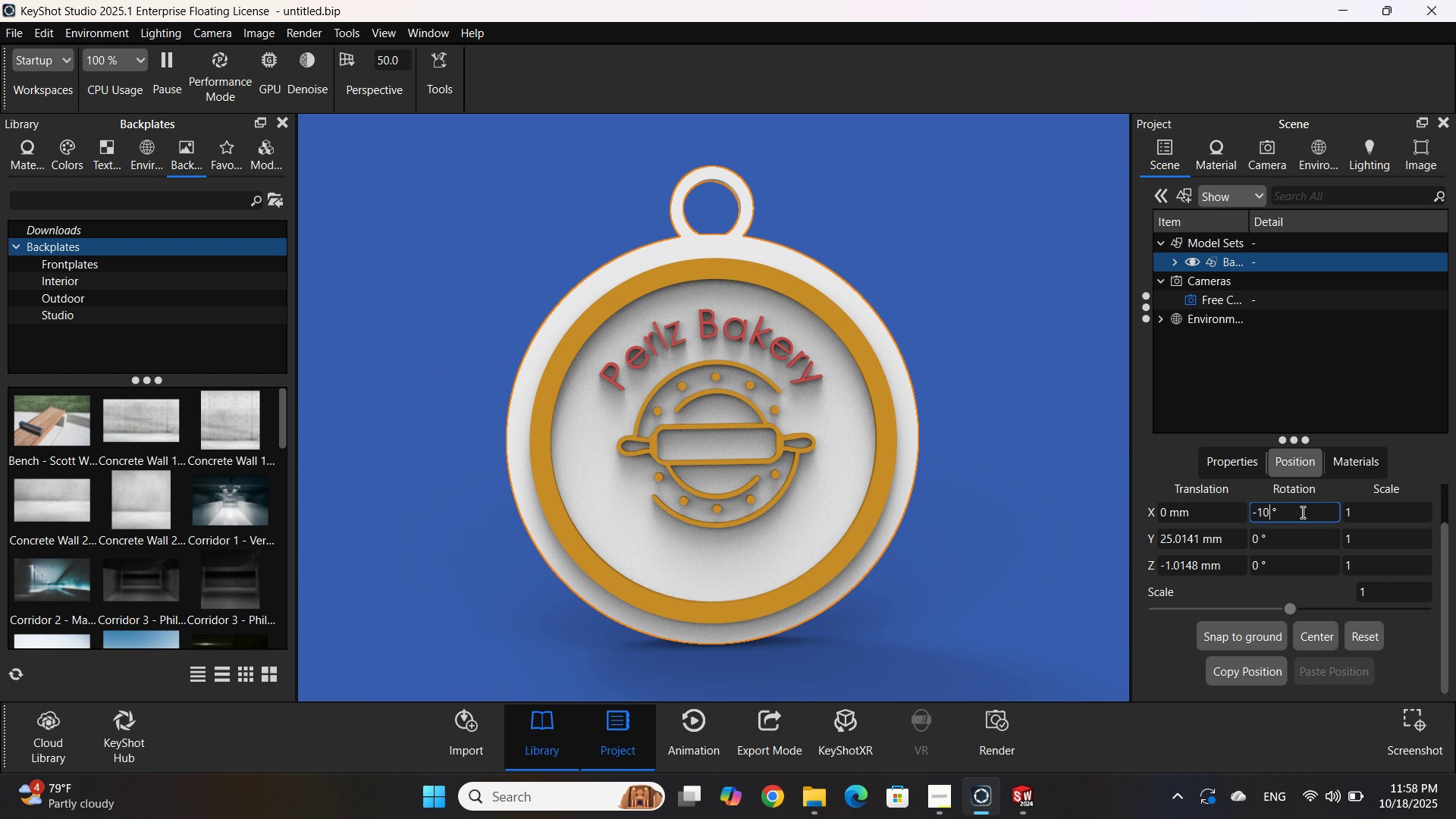 
key(ArrowLeft)
 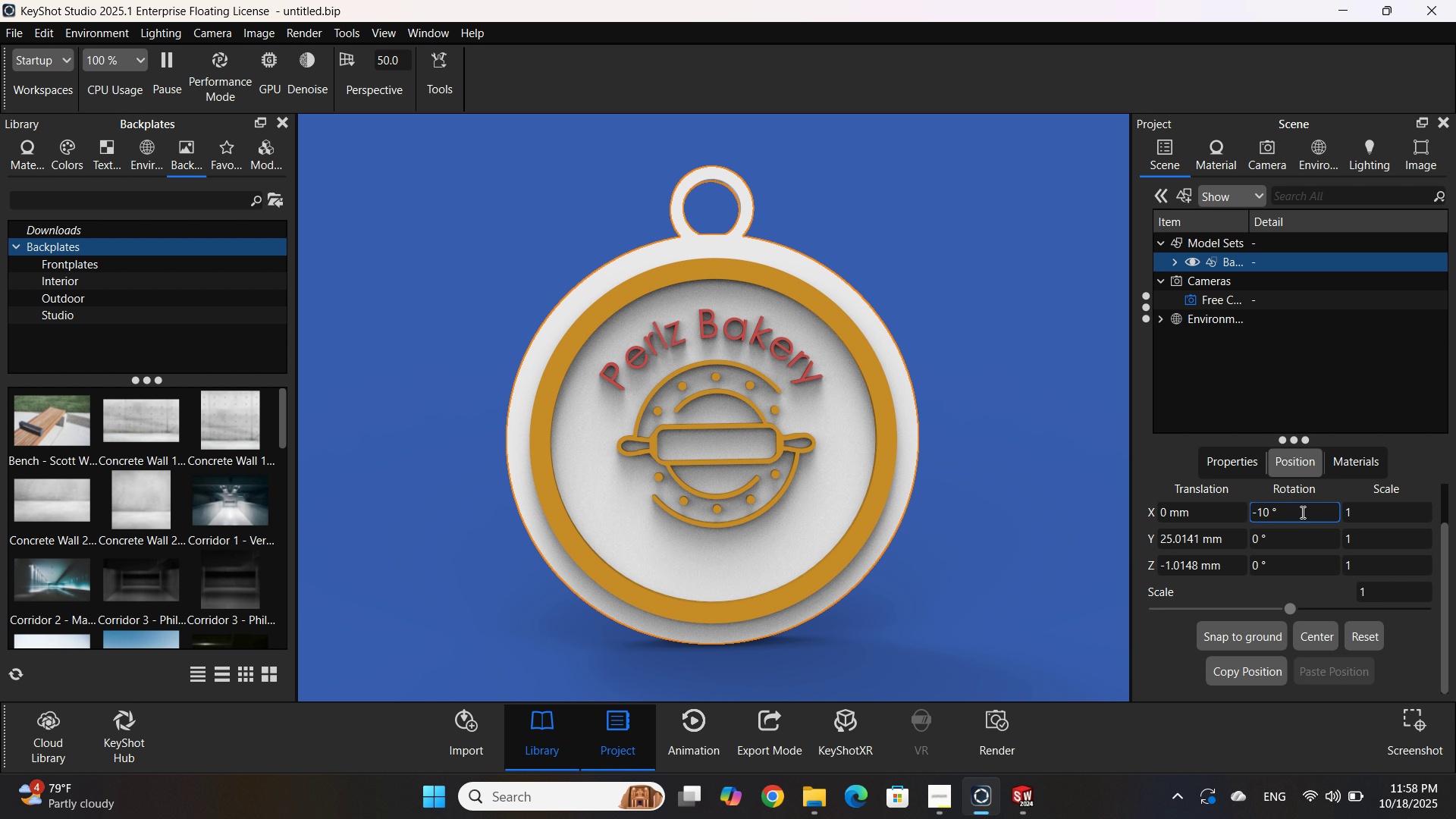 
key(ArrowRight)
 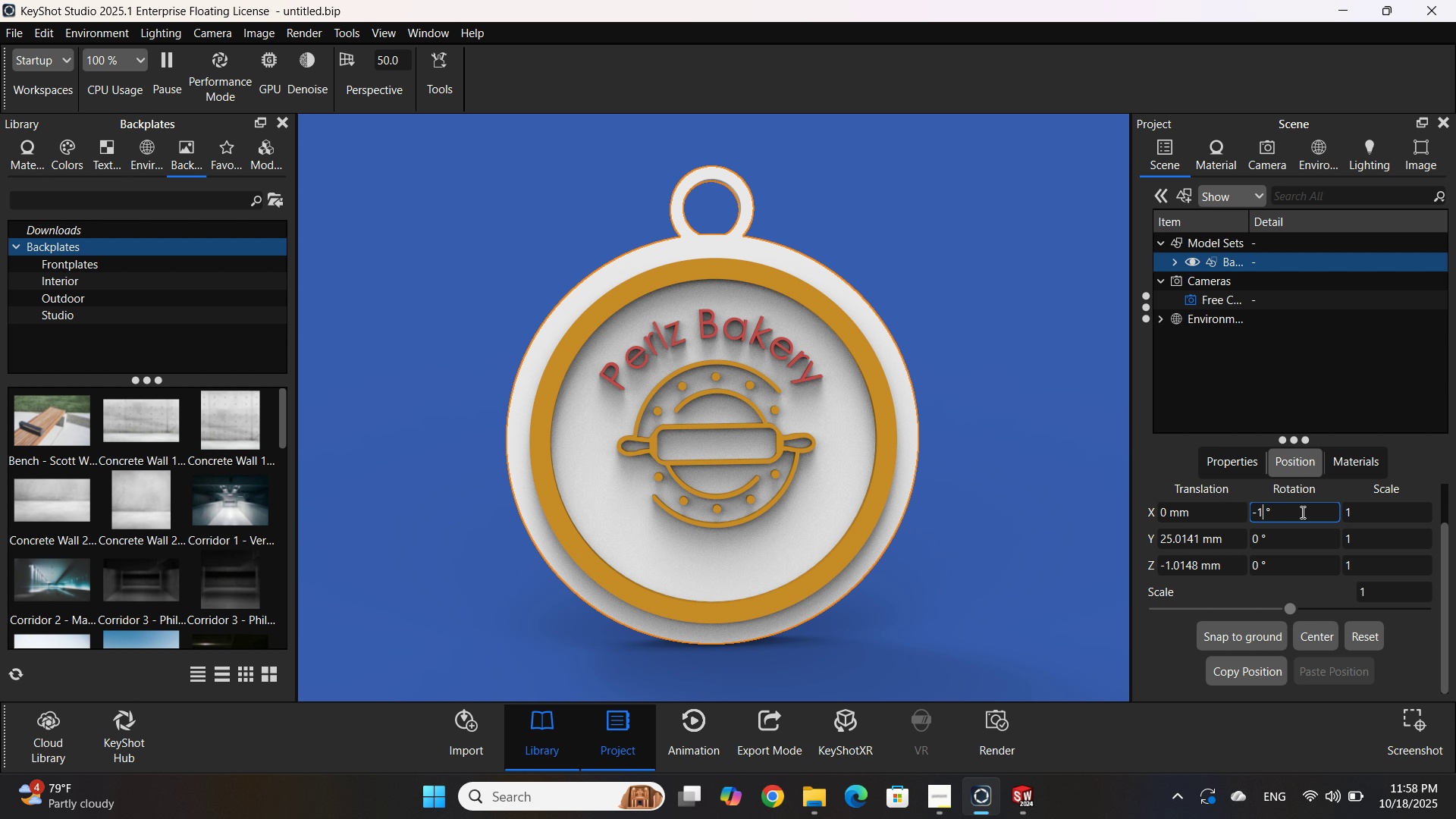 
key(Backspace)
 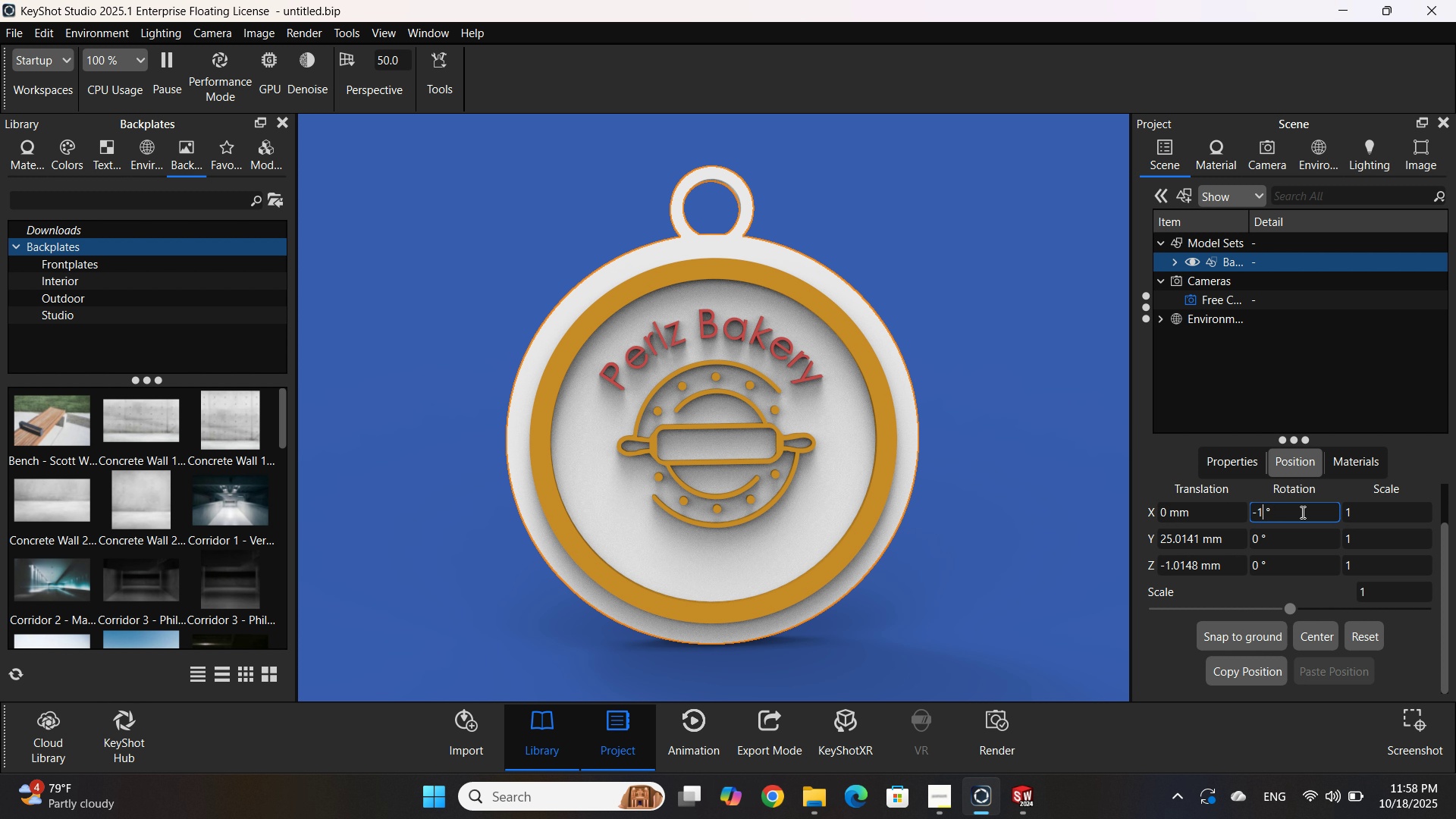 
key(Numpad5)
 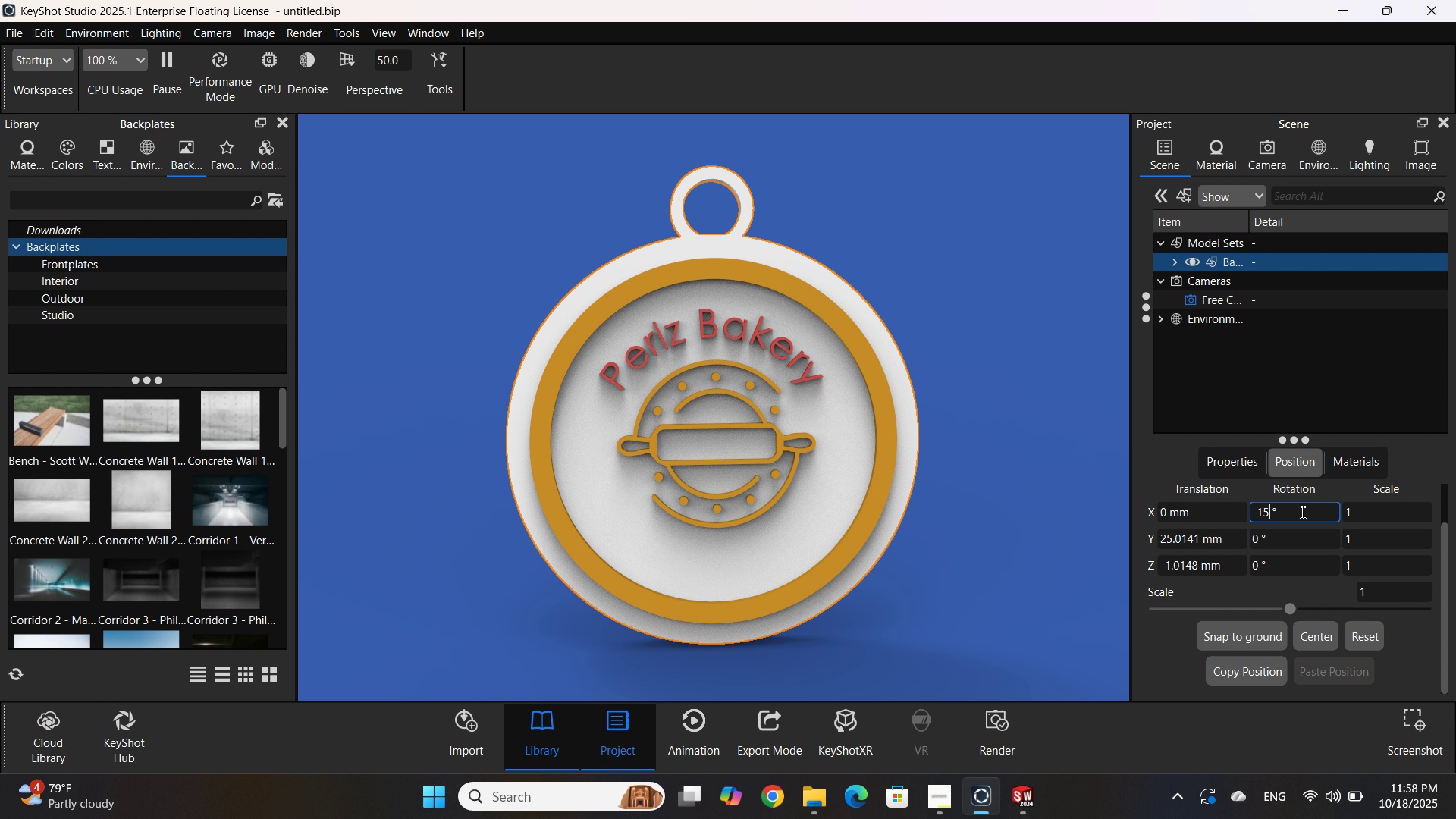 
key(NumpadEnter)
 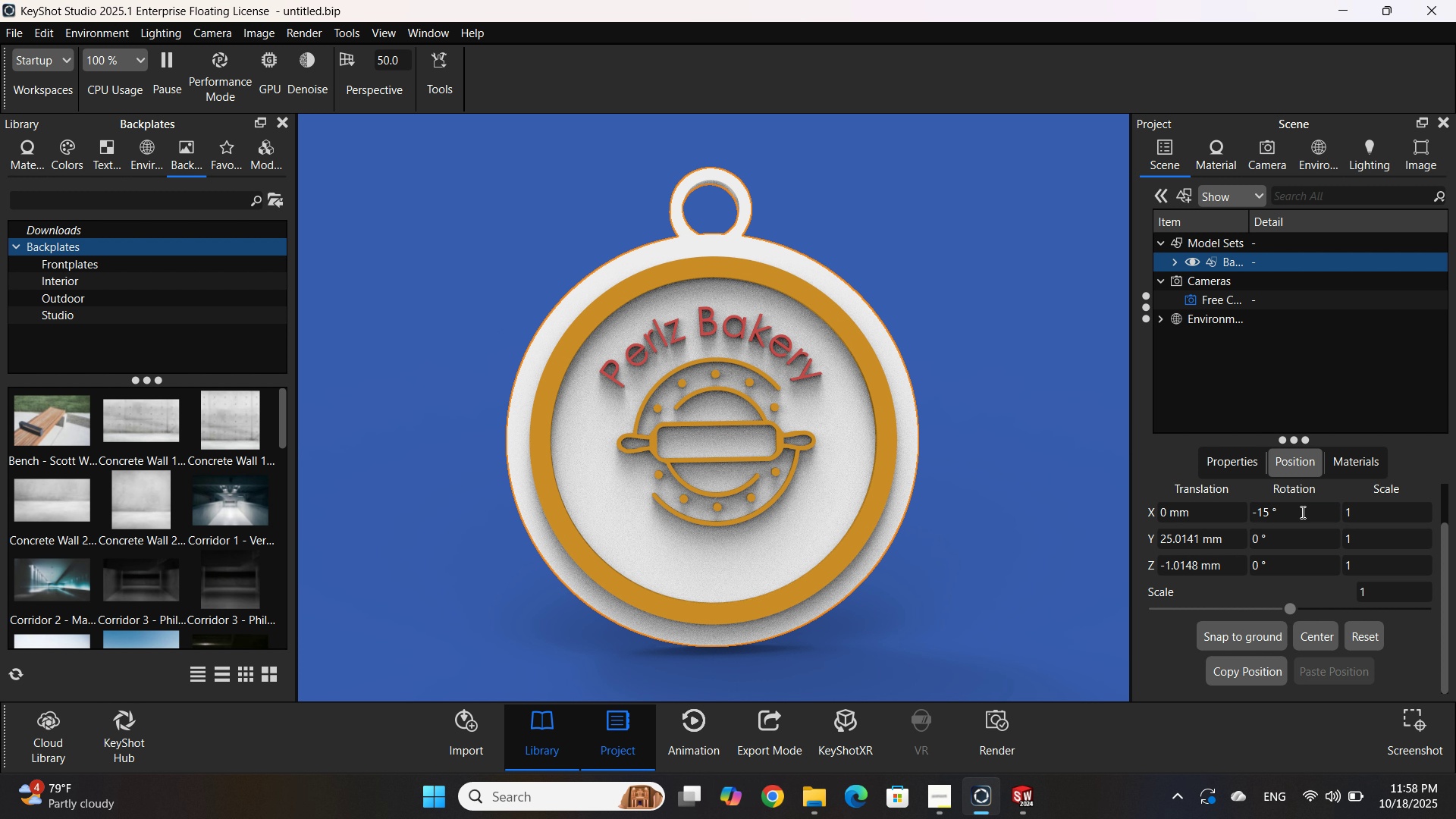 
left_click([1266, 519])
 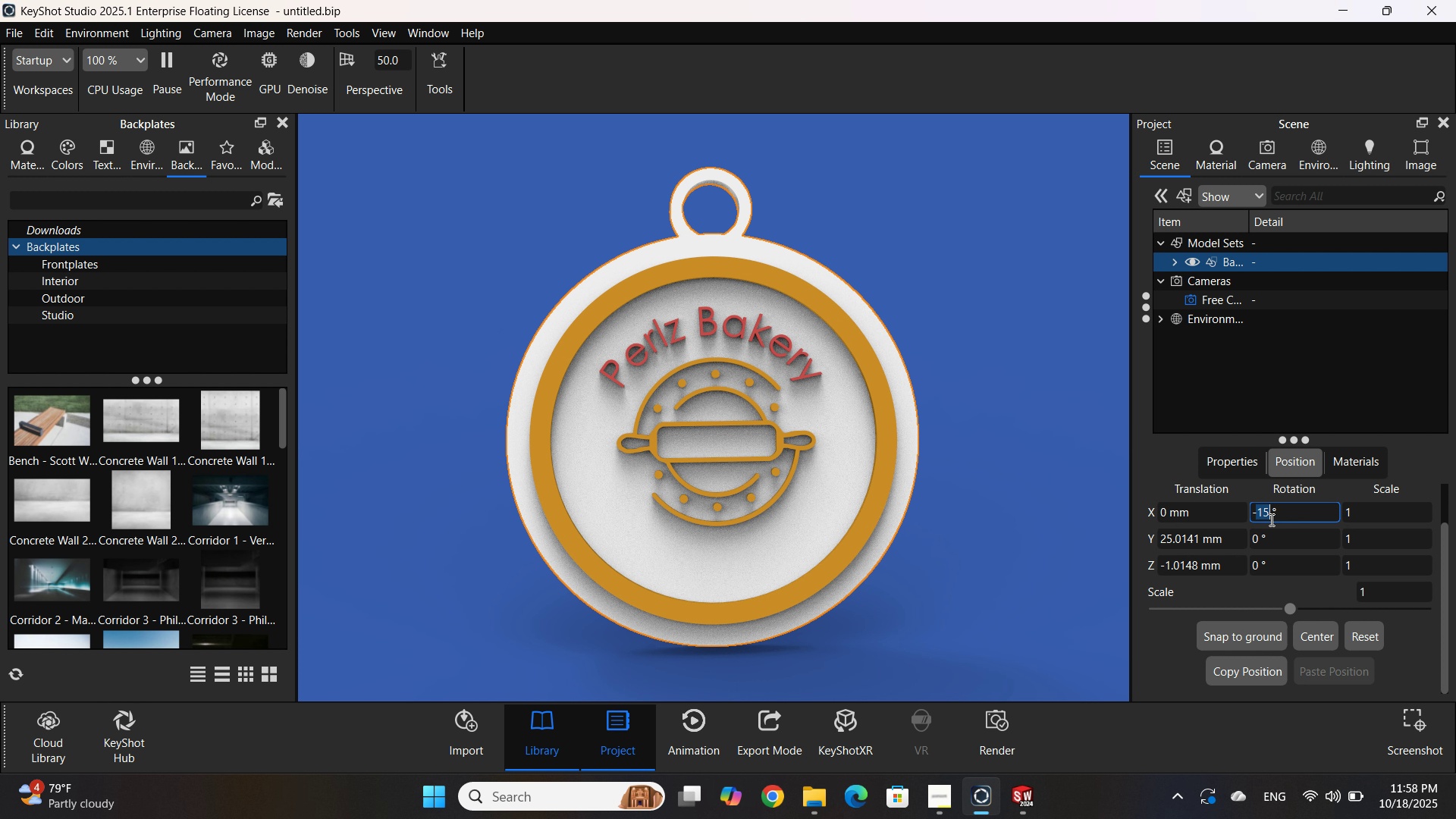 
double_click([1270, 519])
 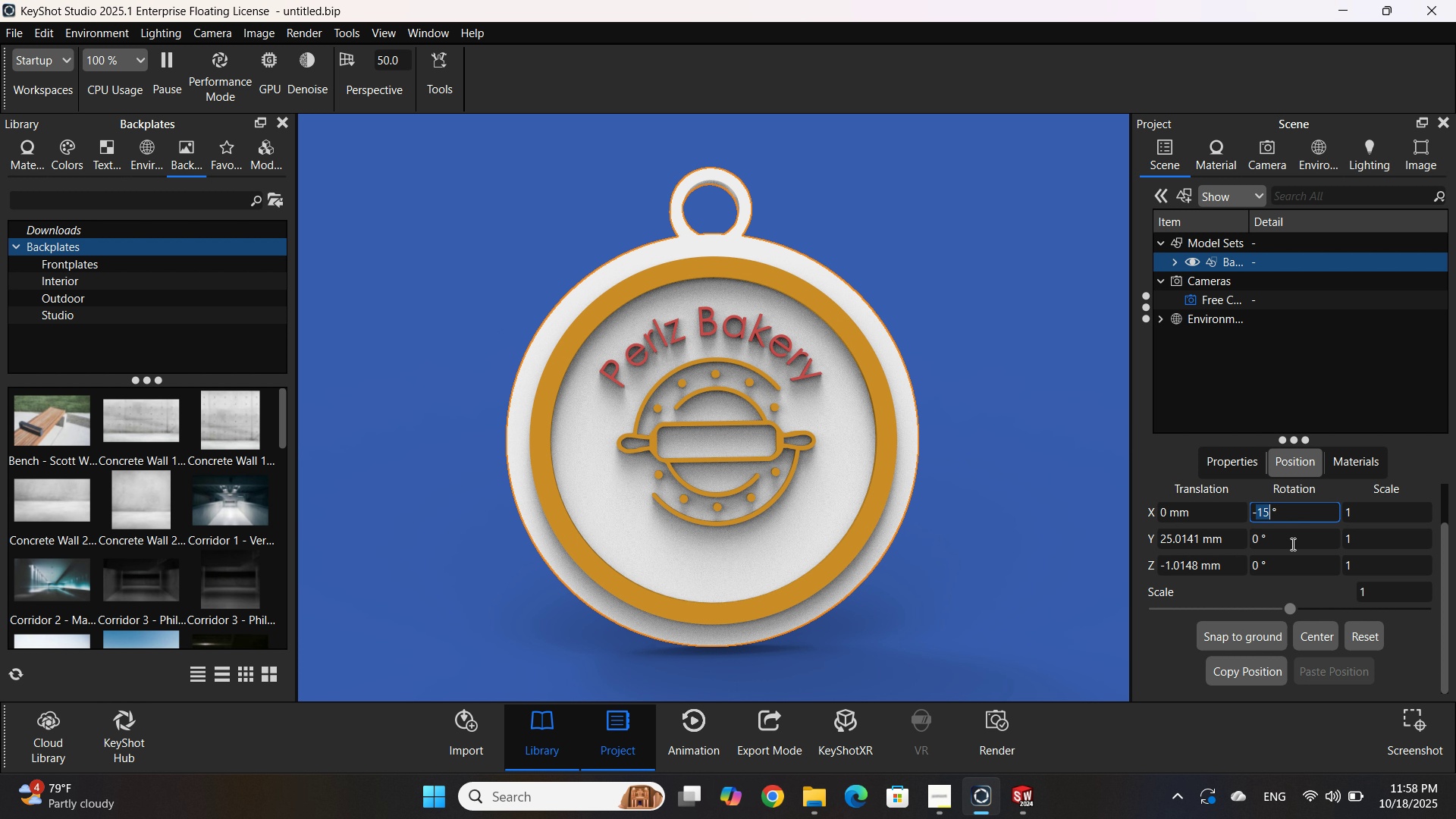 
key(Numpad5)
 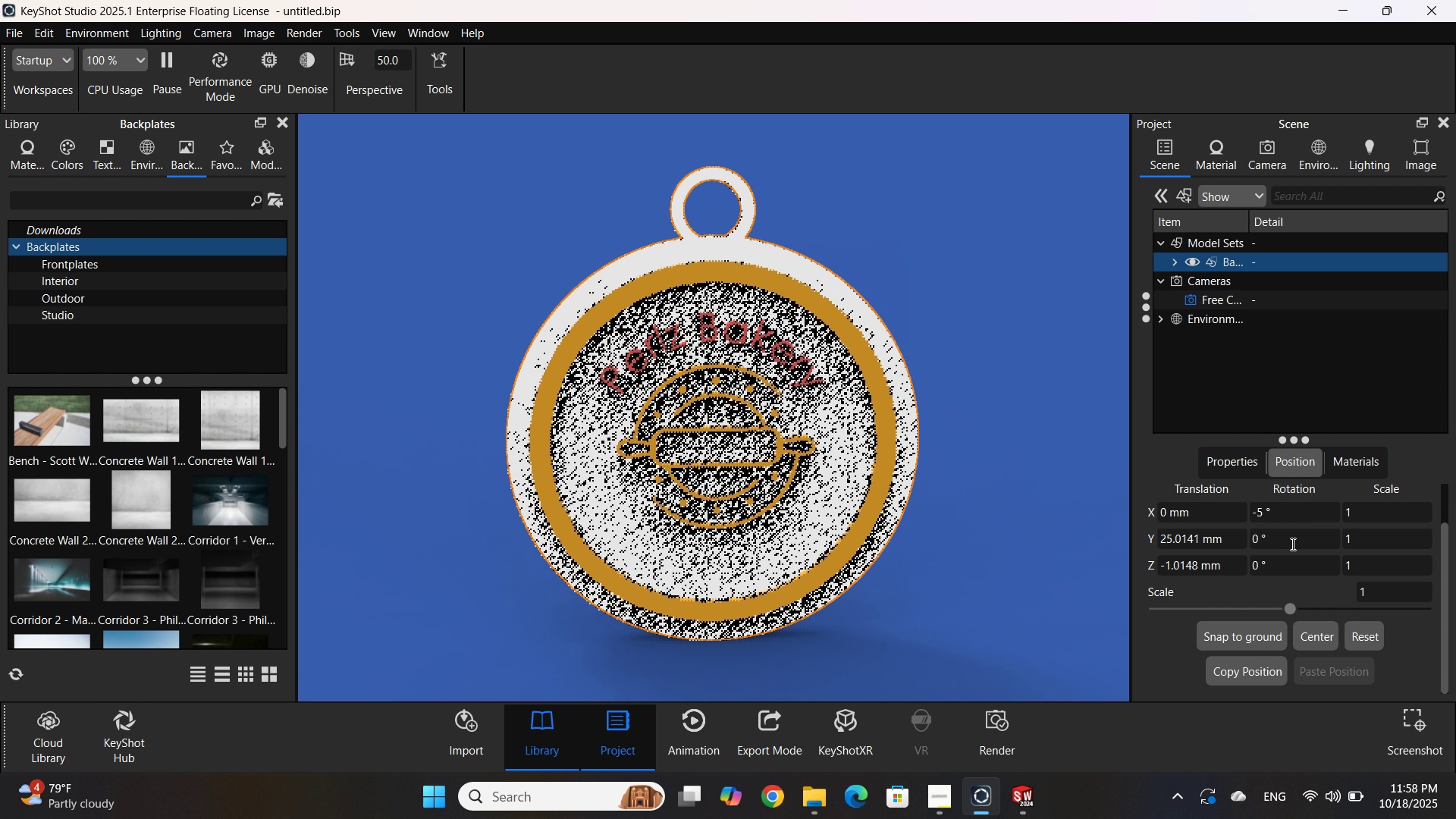 
key(NumpadEnter)
 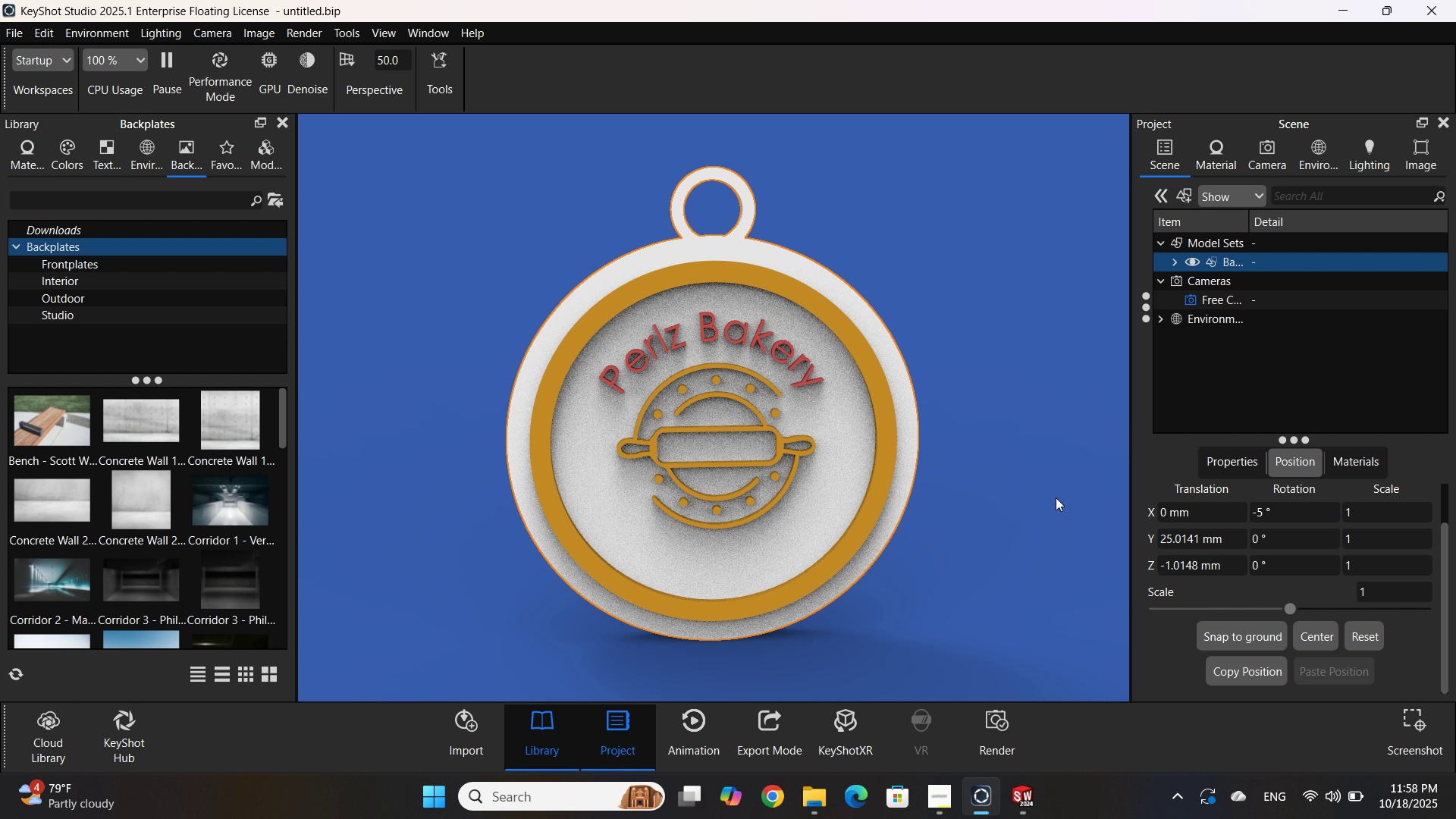 
left_click([1031, 463])
 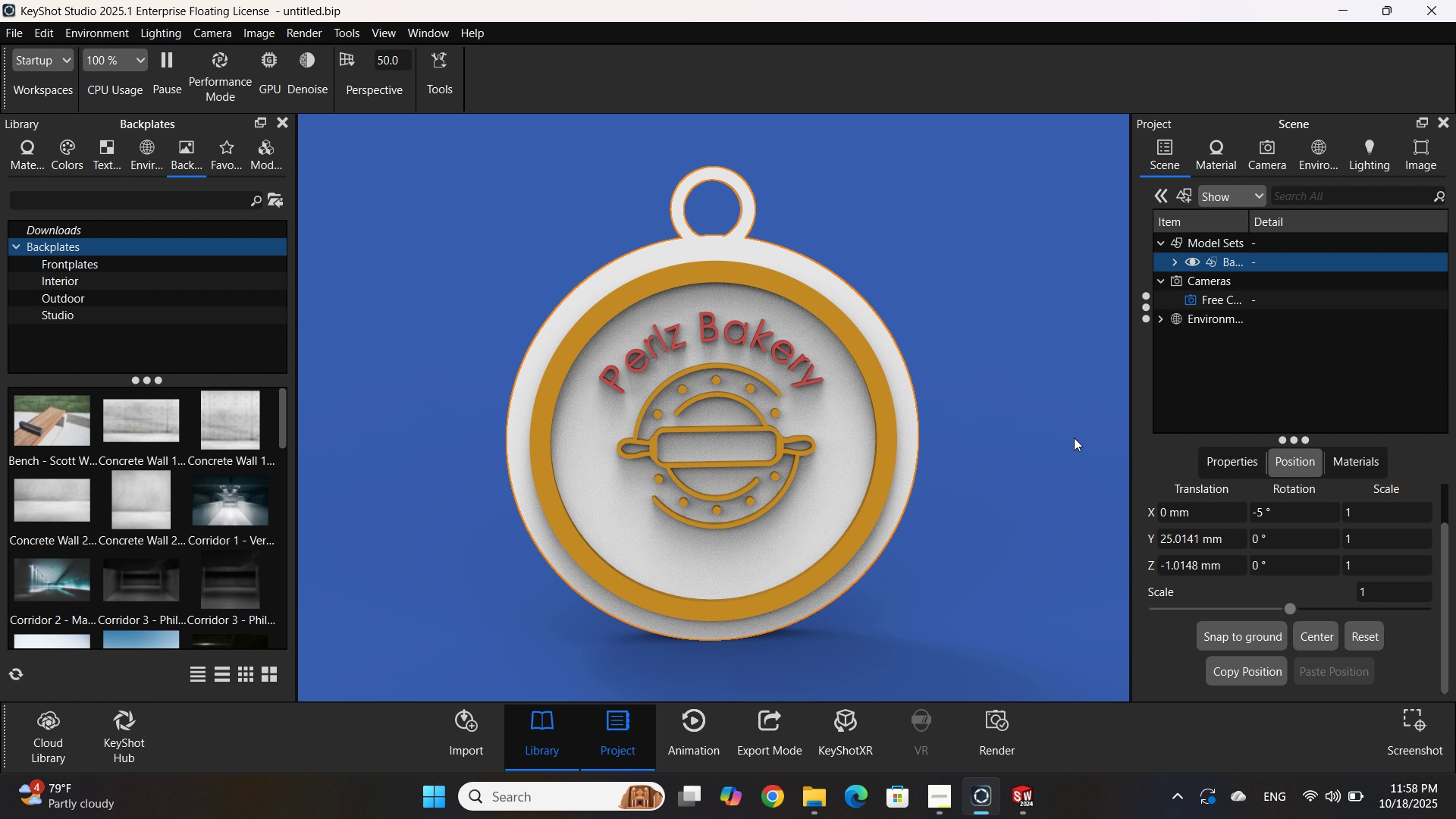 
wait(5.77)
 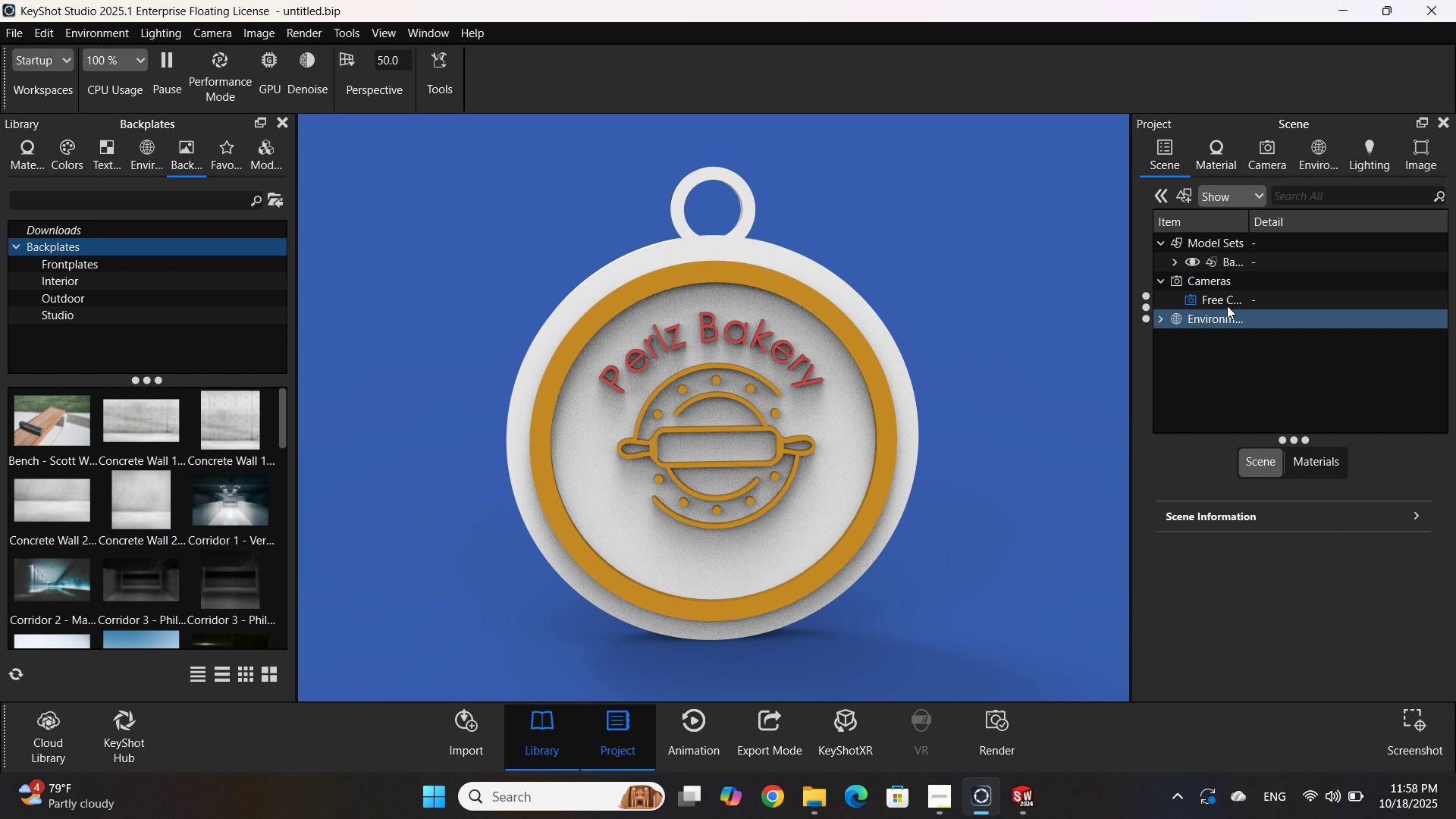 
double_click([1273, 515])
 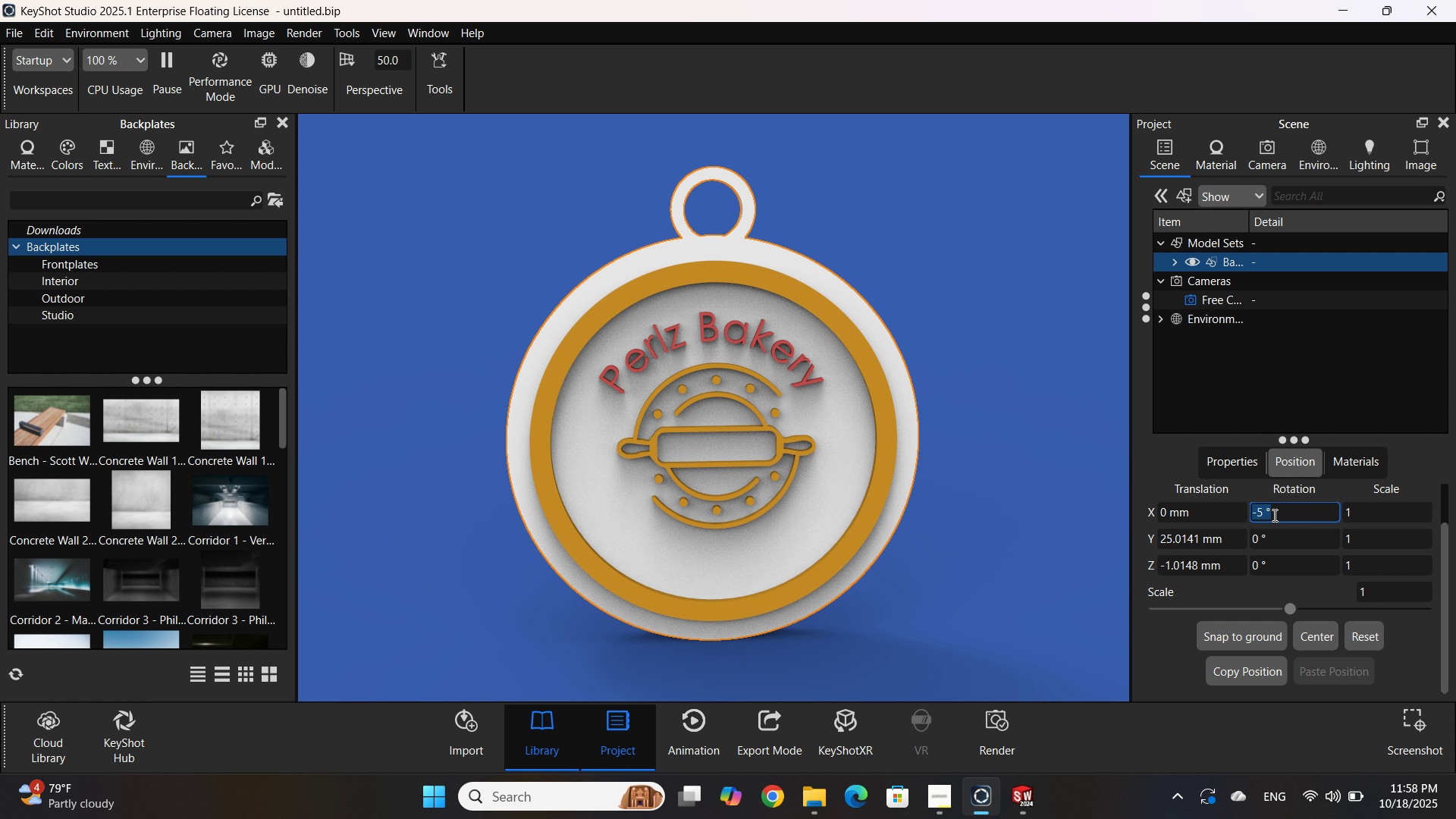 
triple_click([1273, 515])
 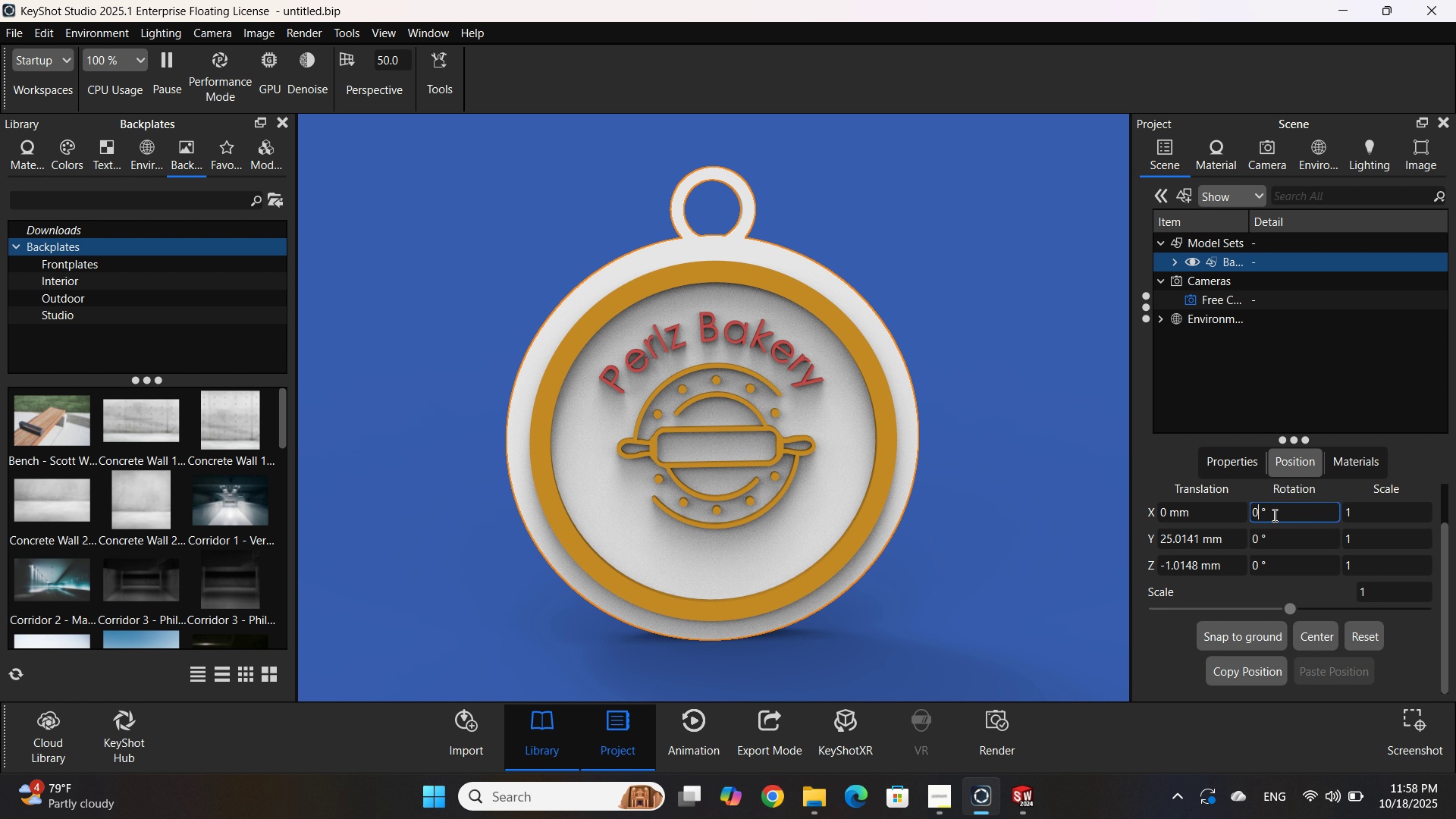 
key(Numpad0)
 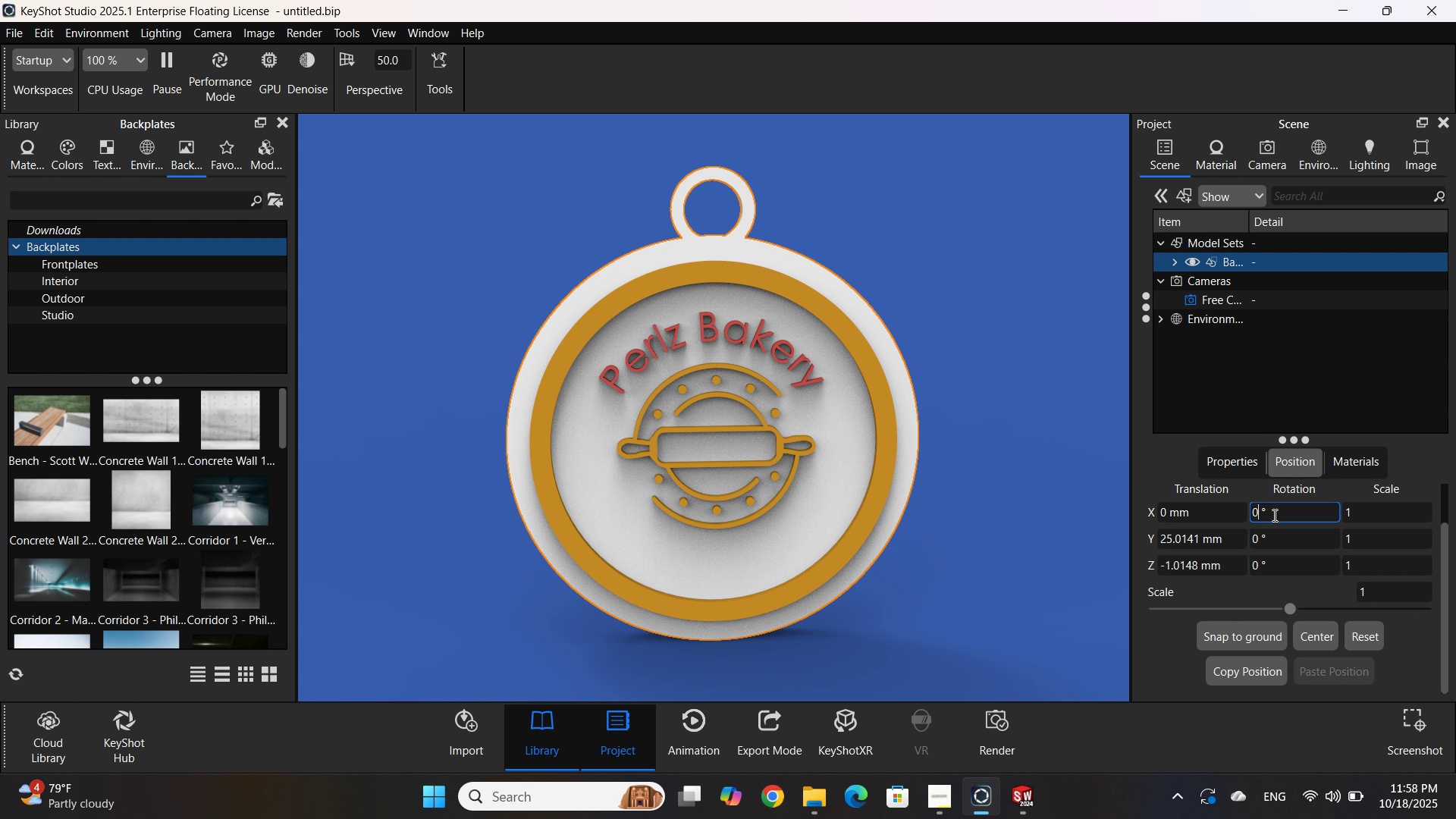 
key(NumpadEnter)
 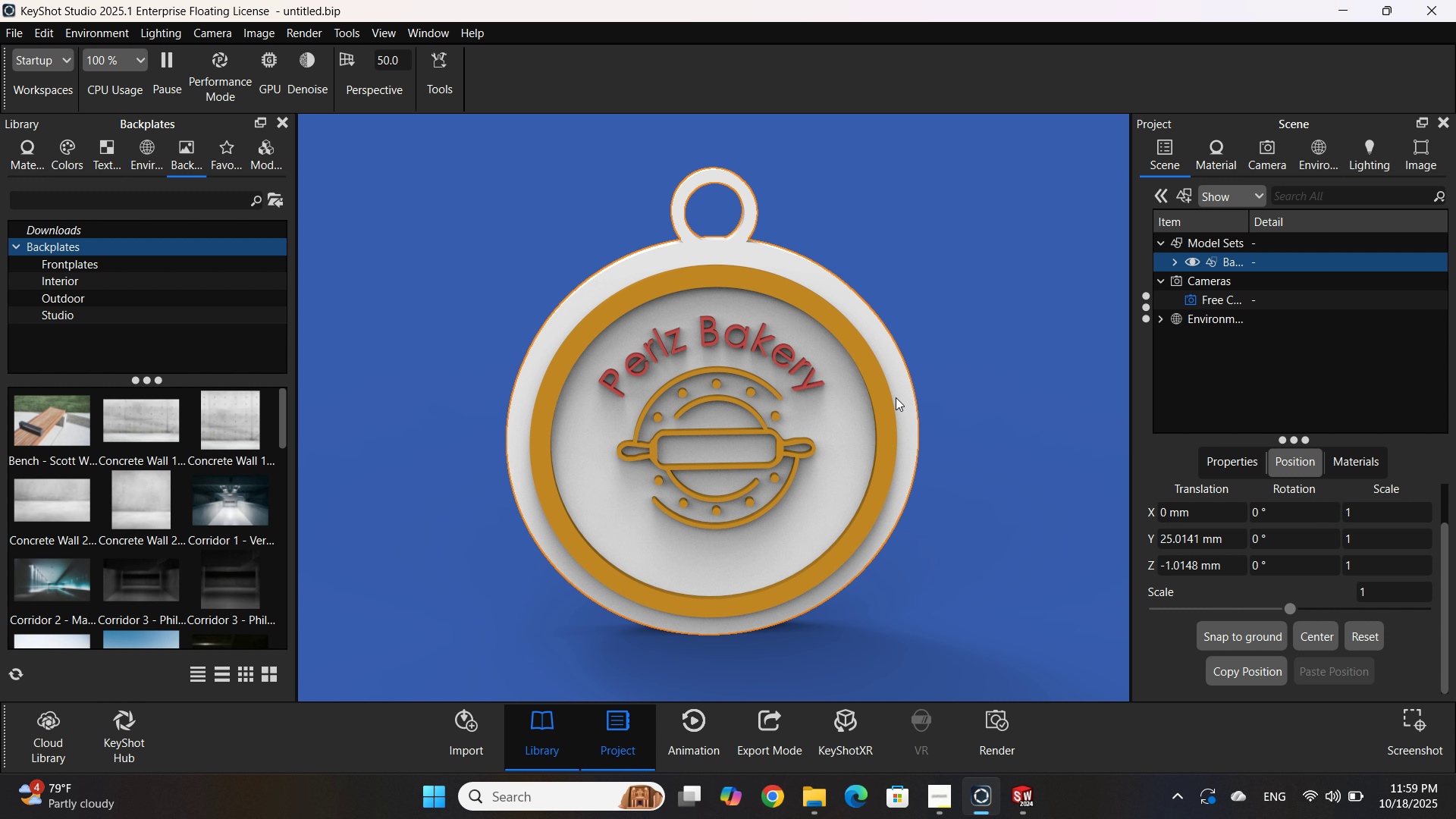 
wait(23.52)
 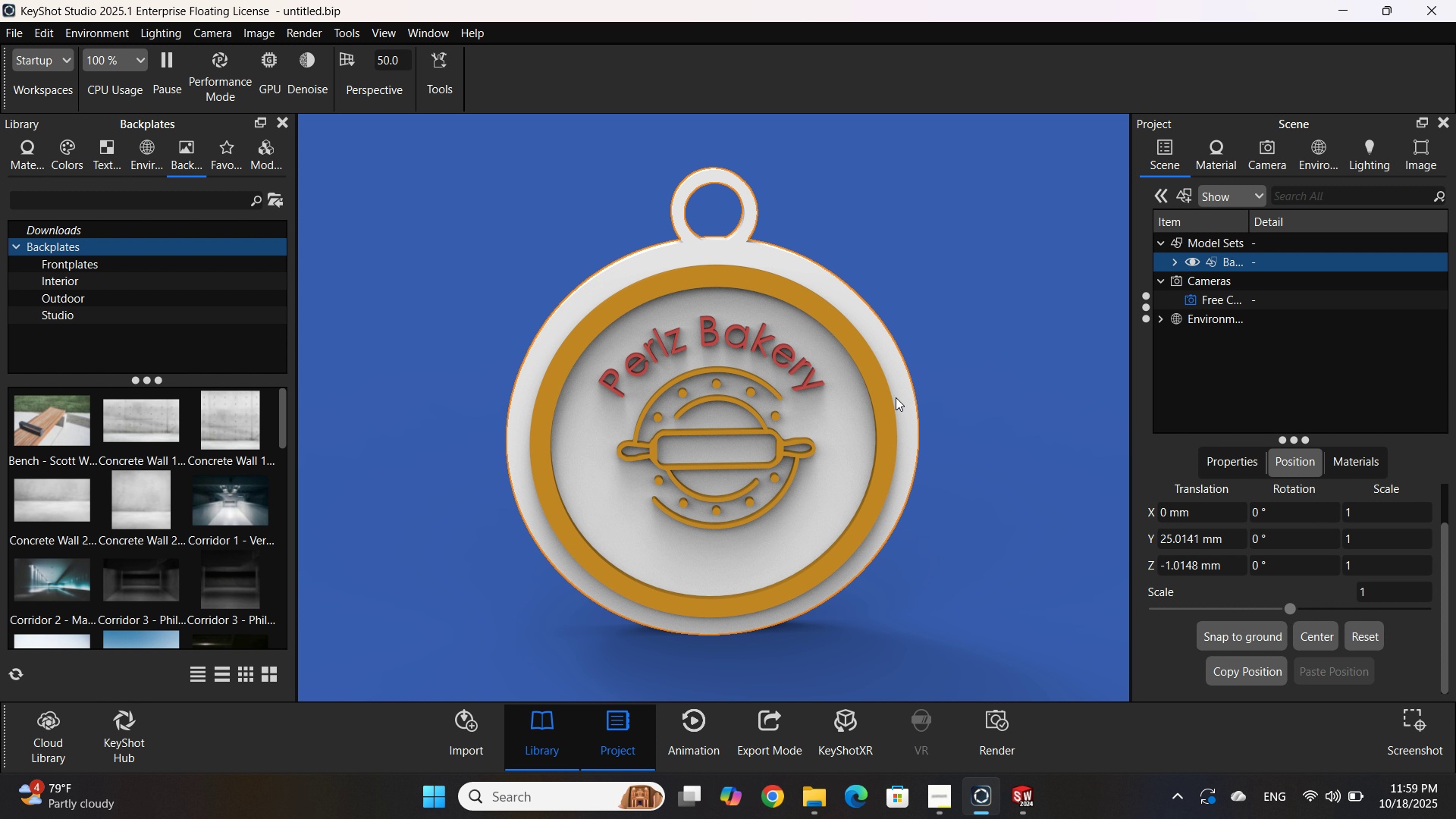 
double_click([1194, 543])
 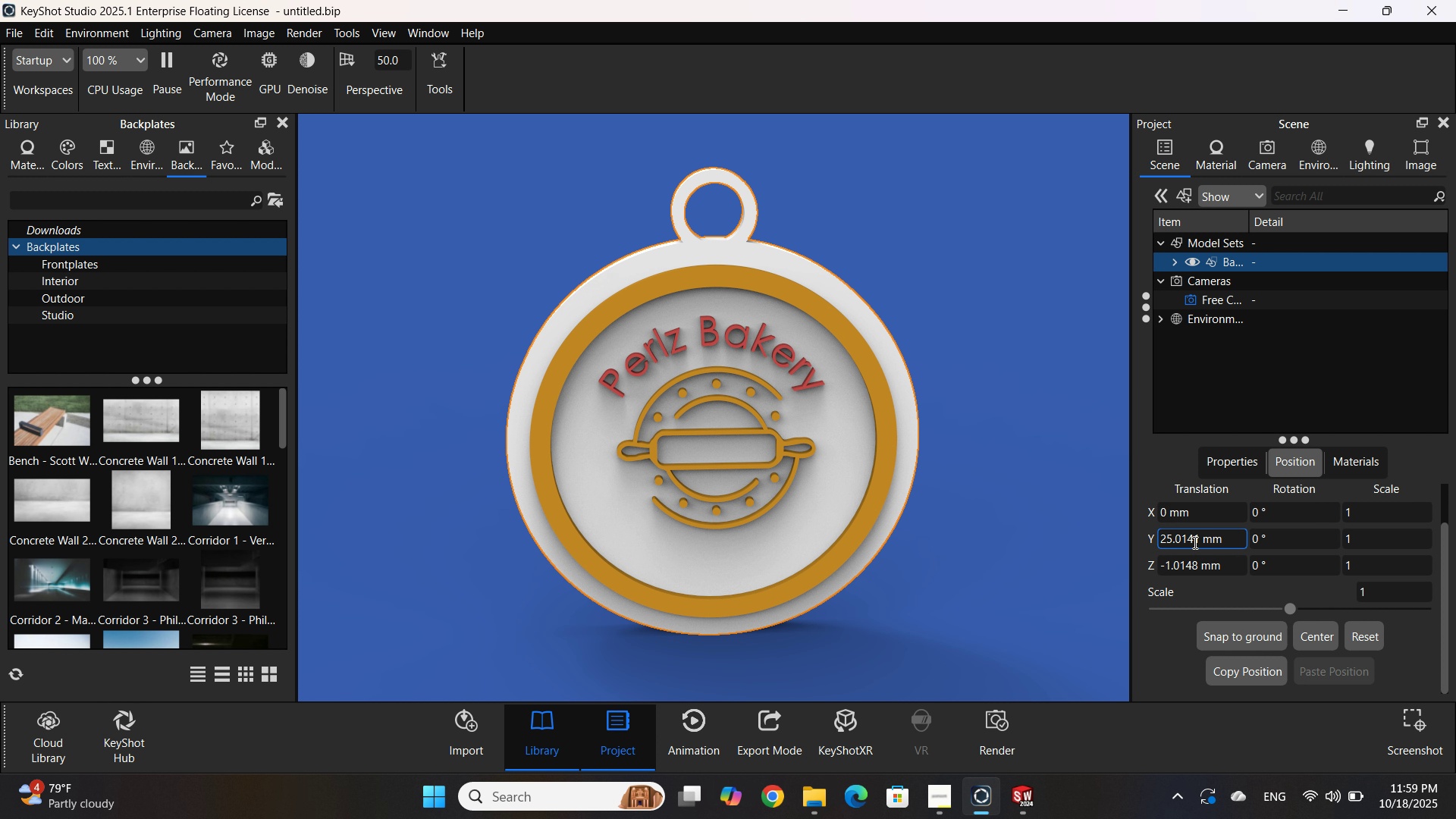 
double_click([1194, 542])
 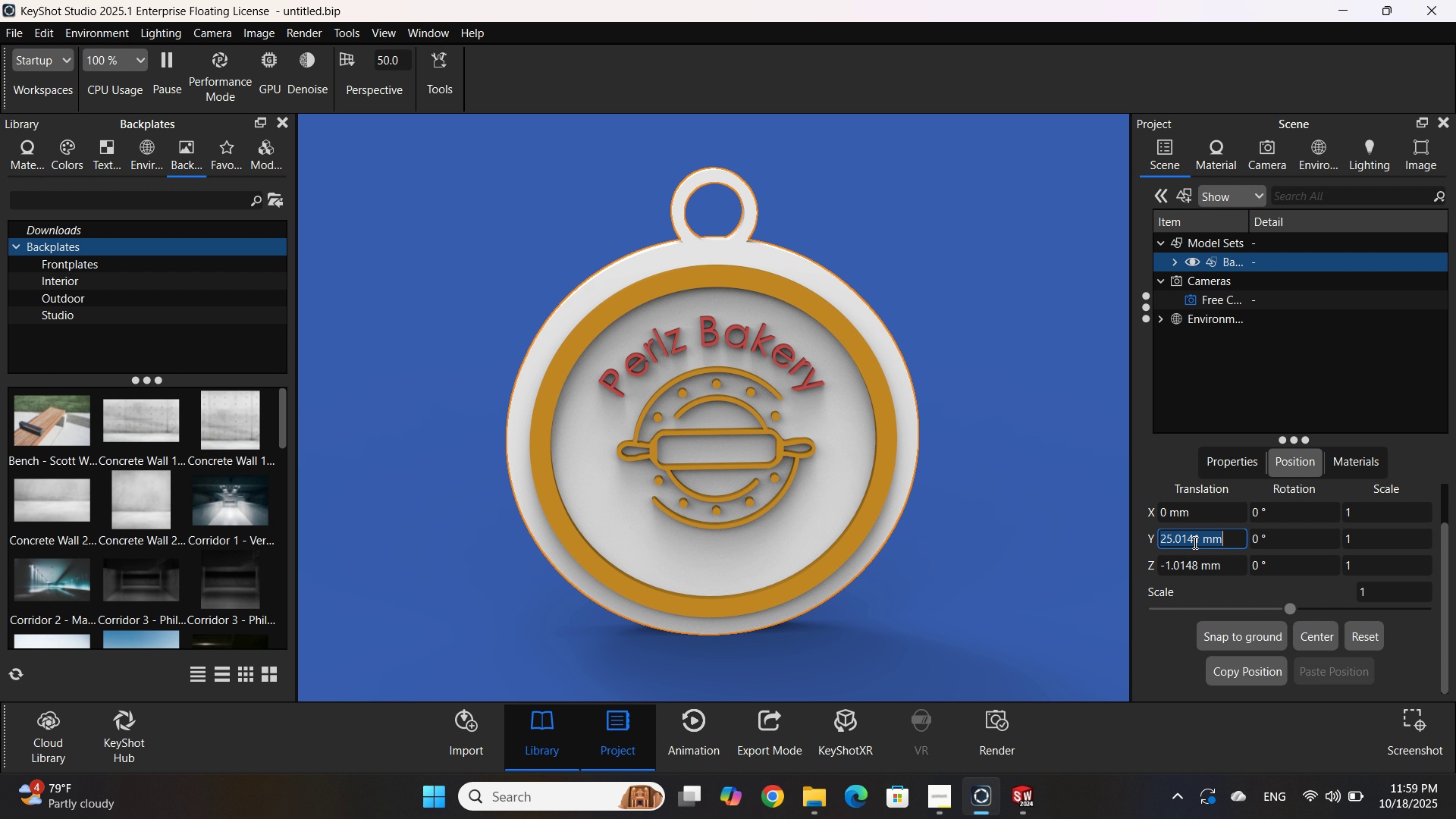 
triple_click([1194, 542])
 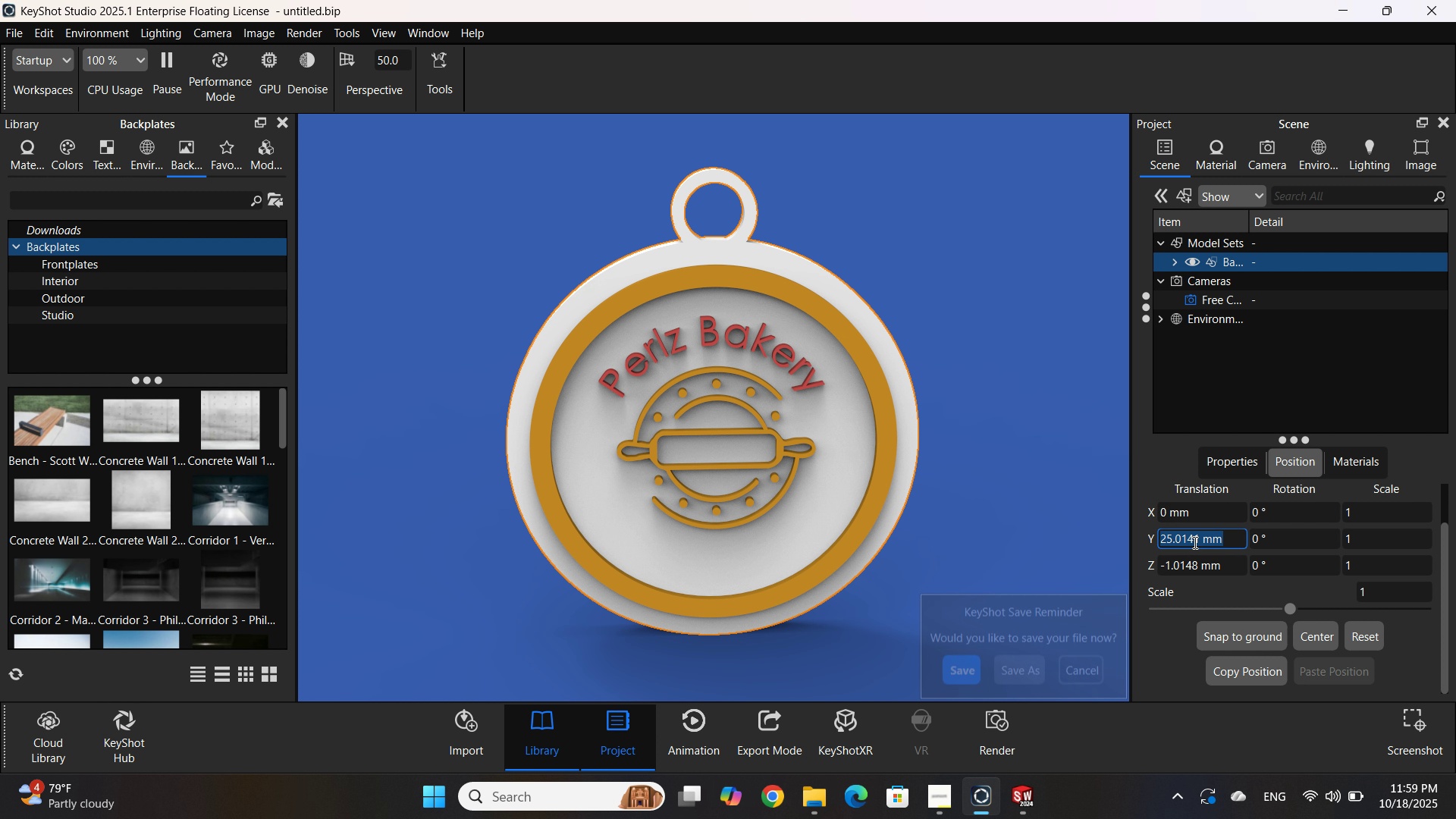 
key(Numpad0)
 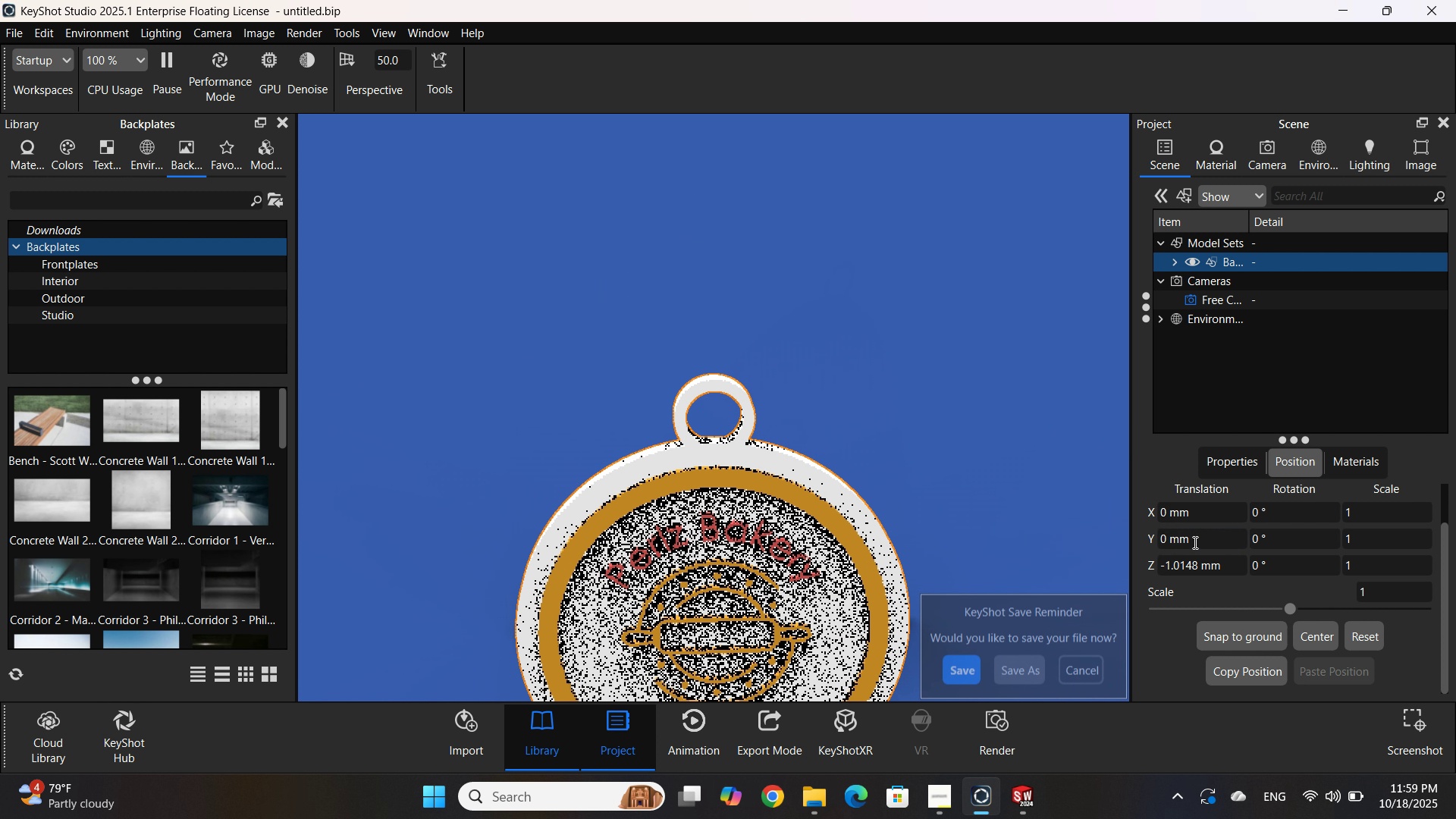 
key(NumpadEnter)
 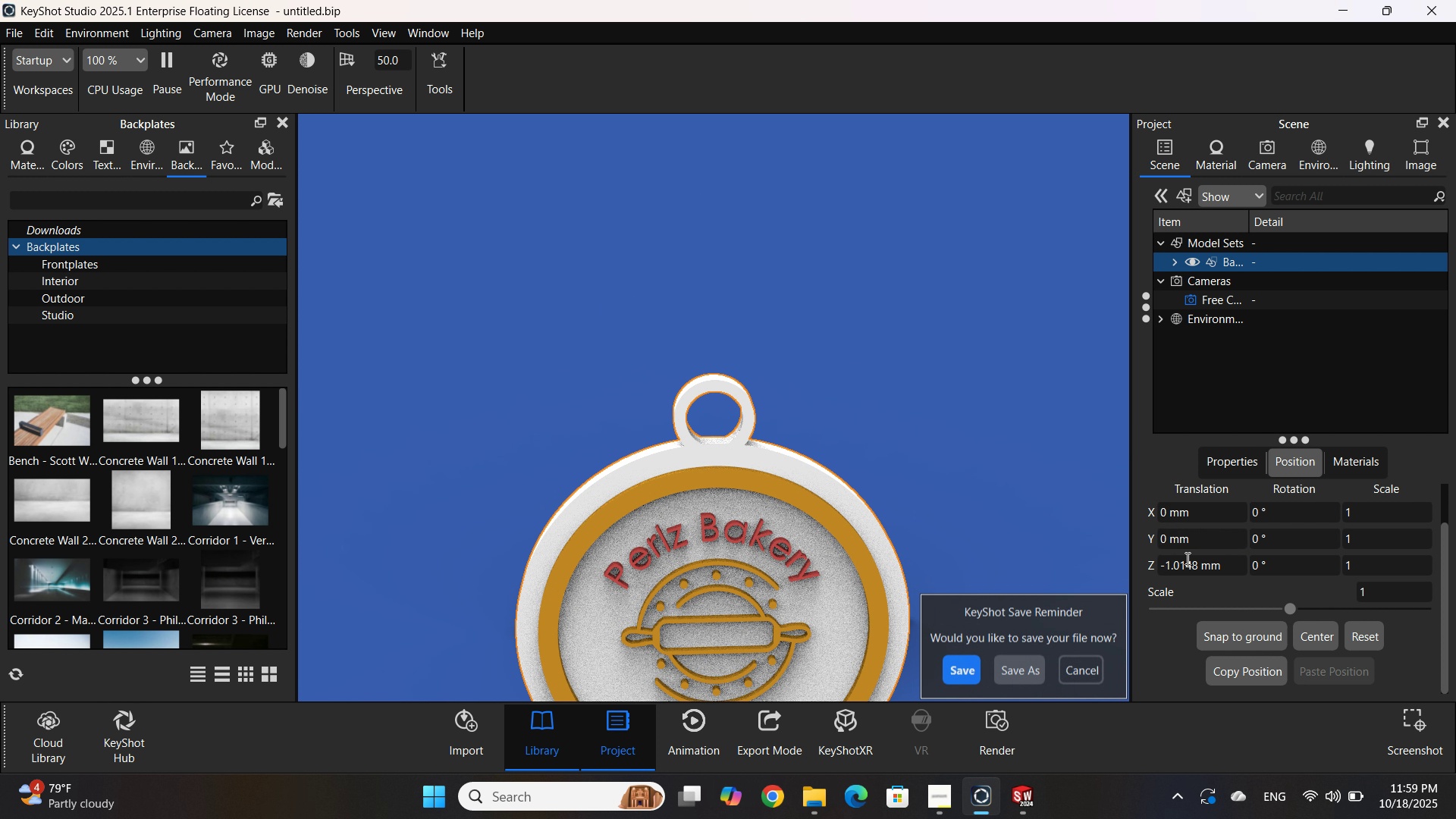 
double_click([1186, 558])
 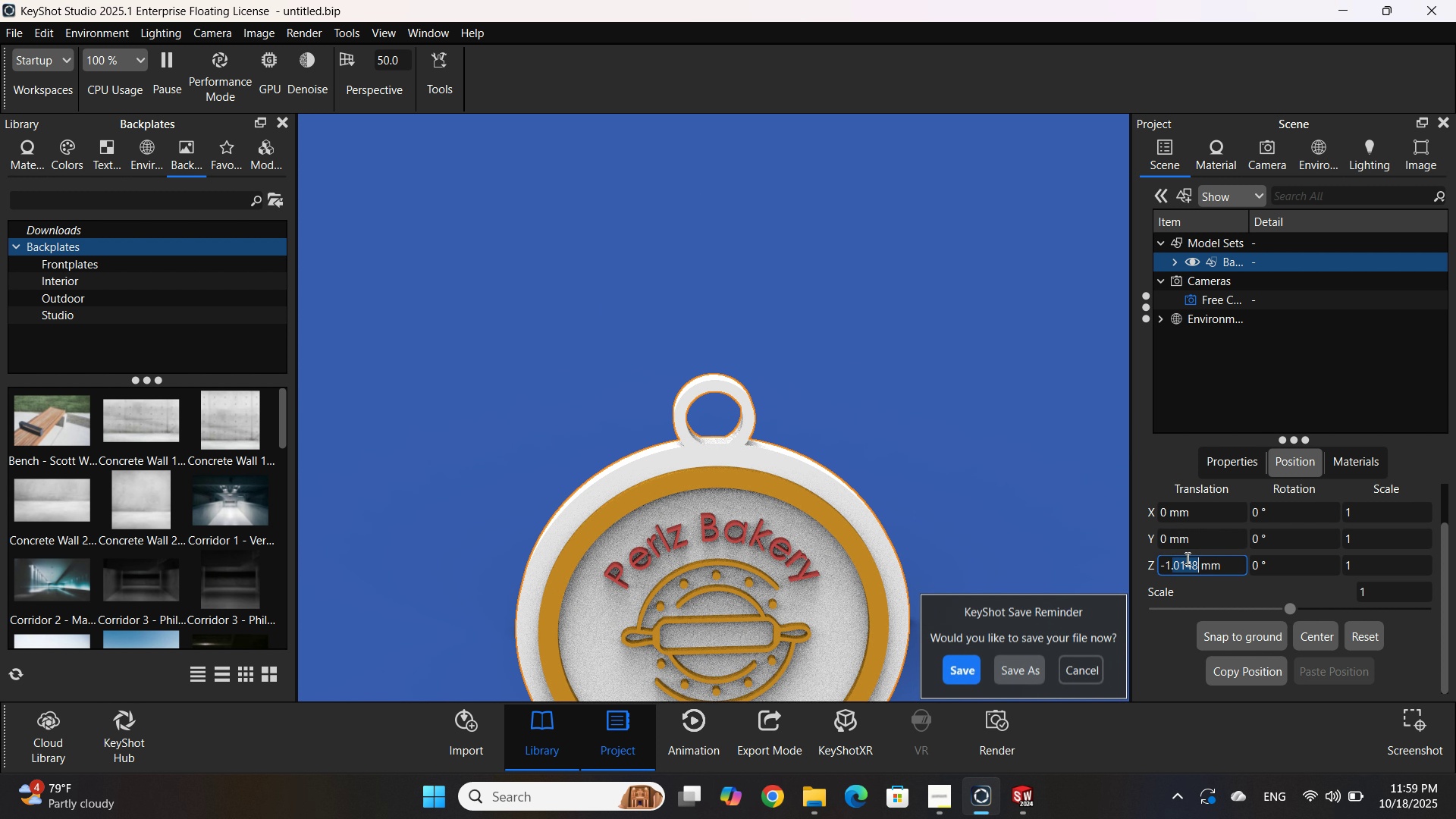 
triple_click([1186, 558])
 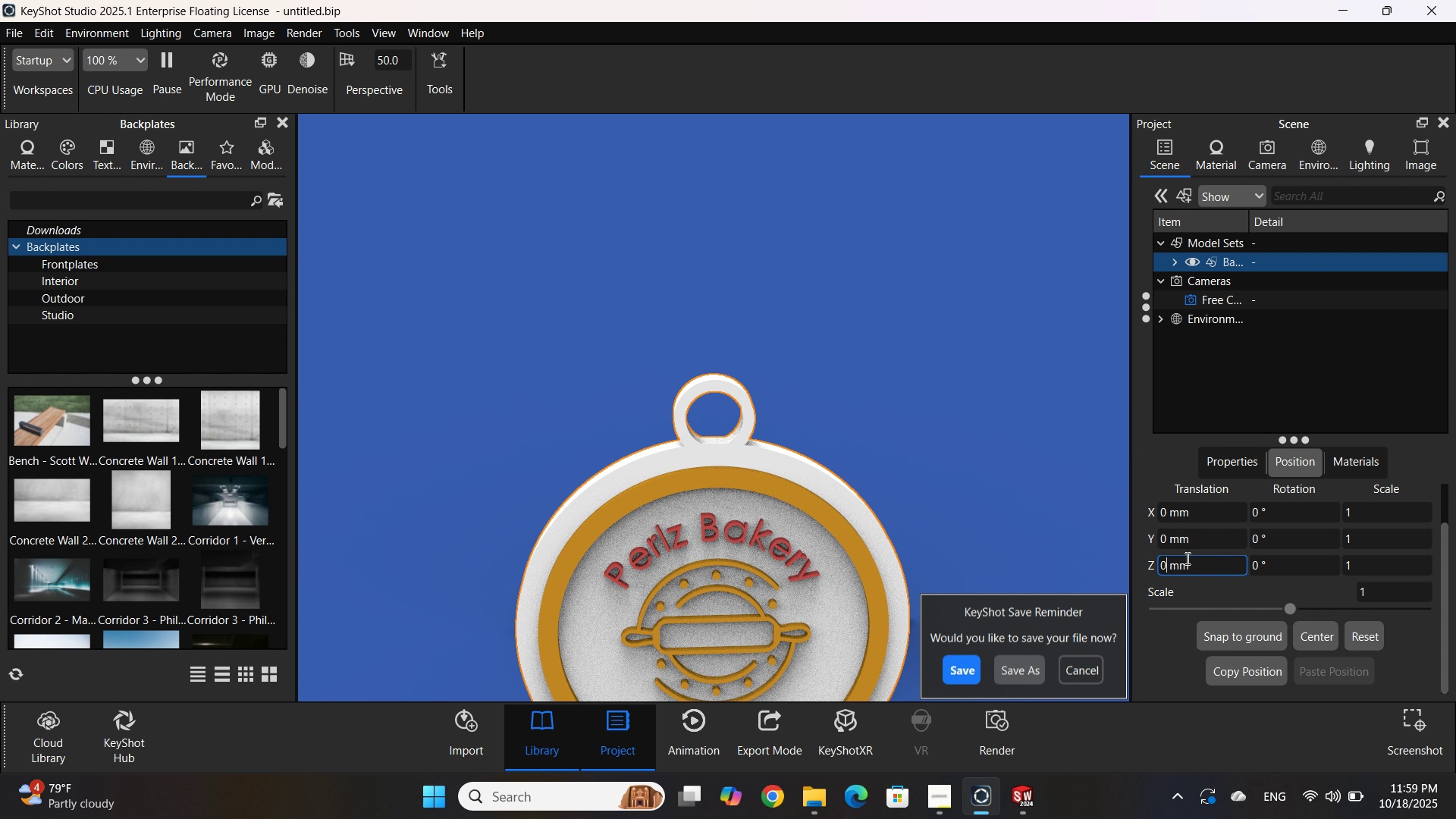 
key(Numpad0)
 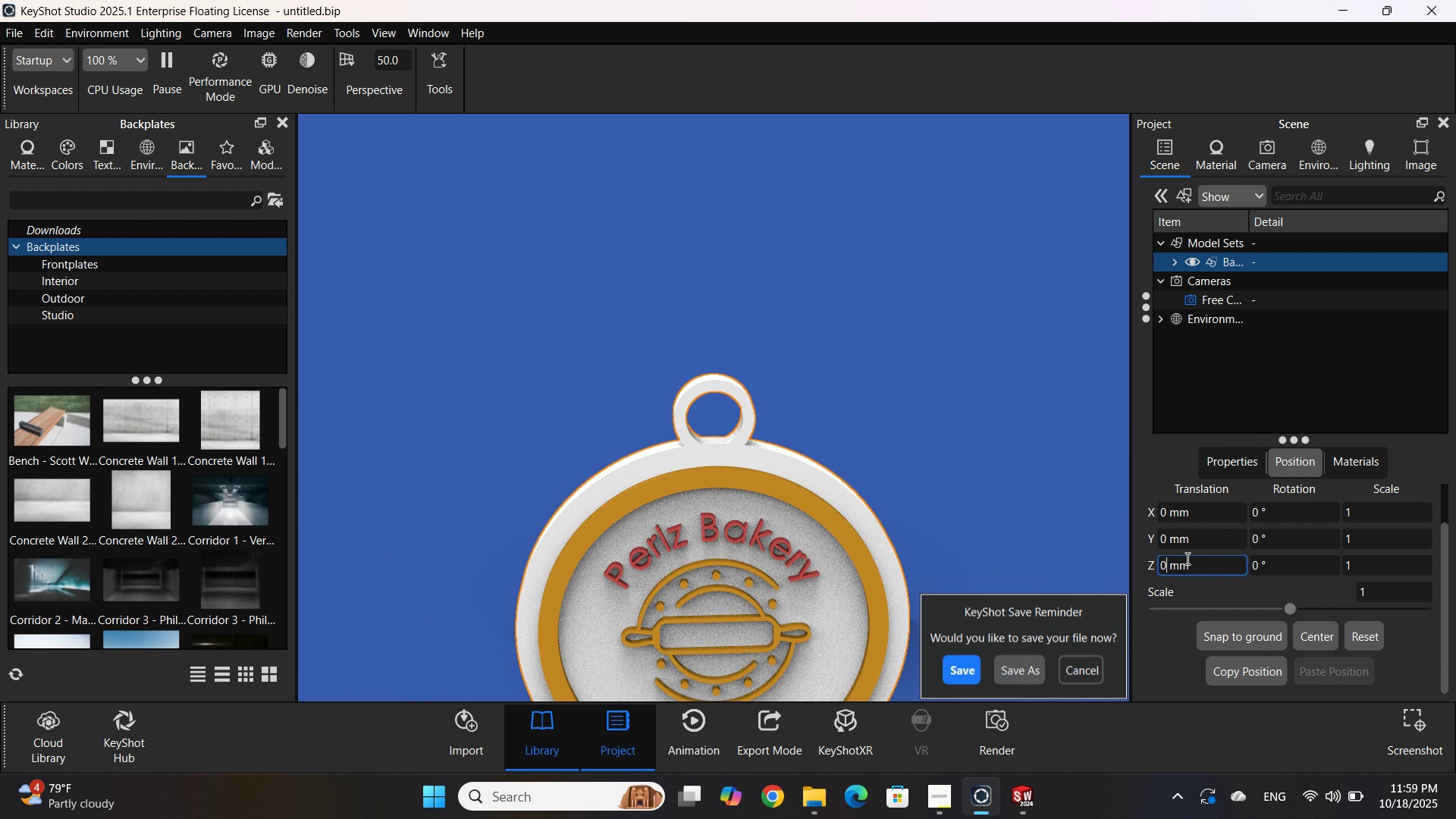 
key(NumpadEnter)
 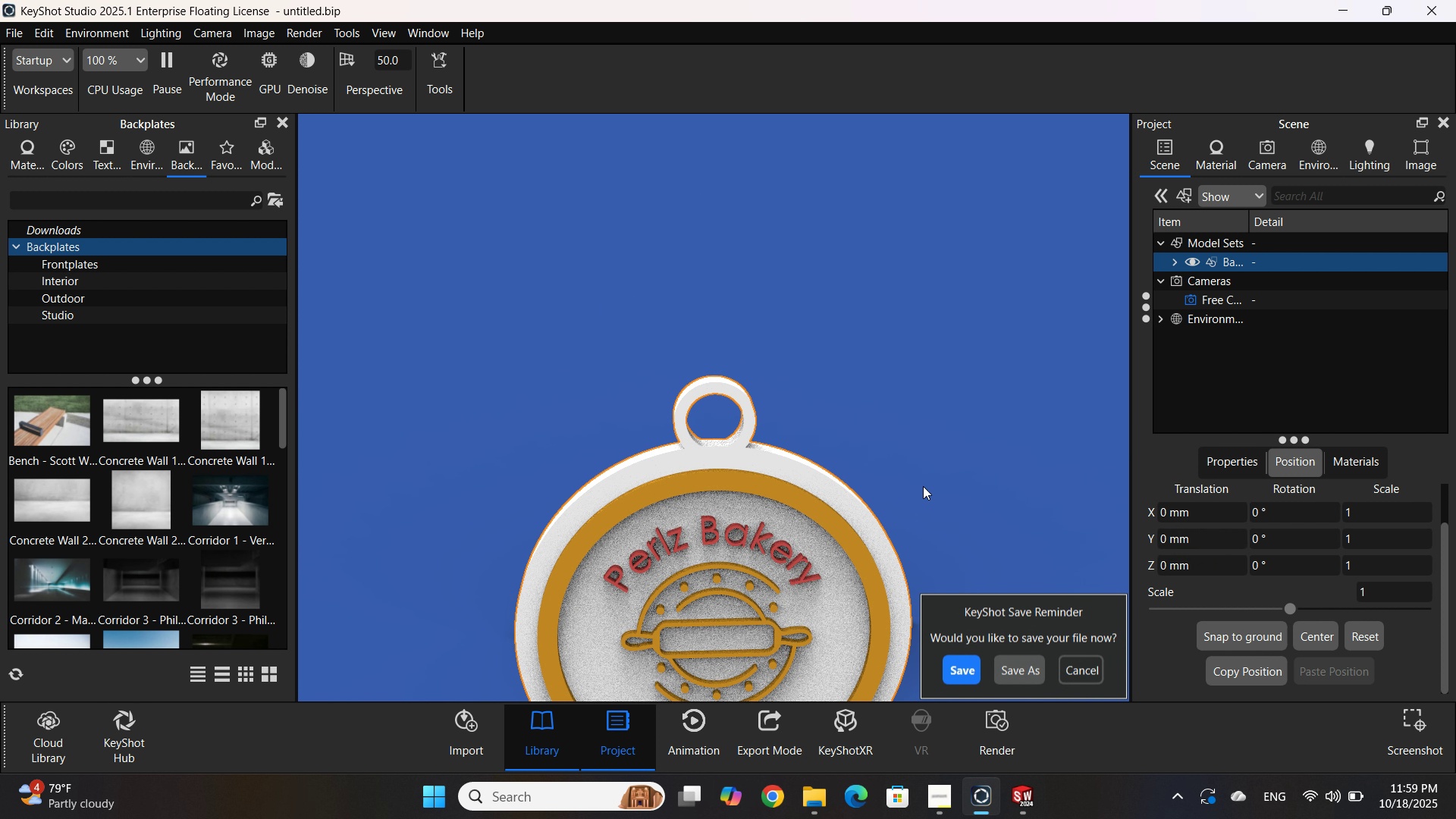 
scroll: coordinate [701, 668], scroll_direction: up, amount: 2.0
 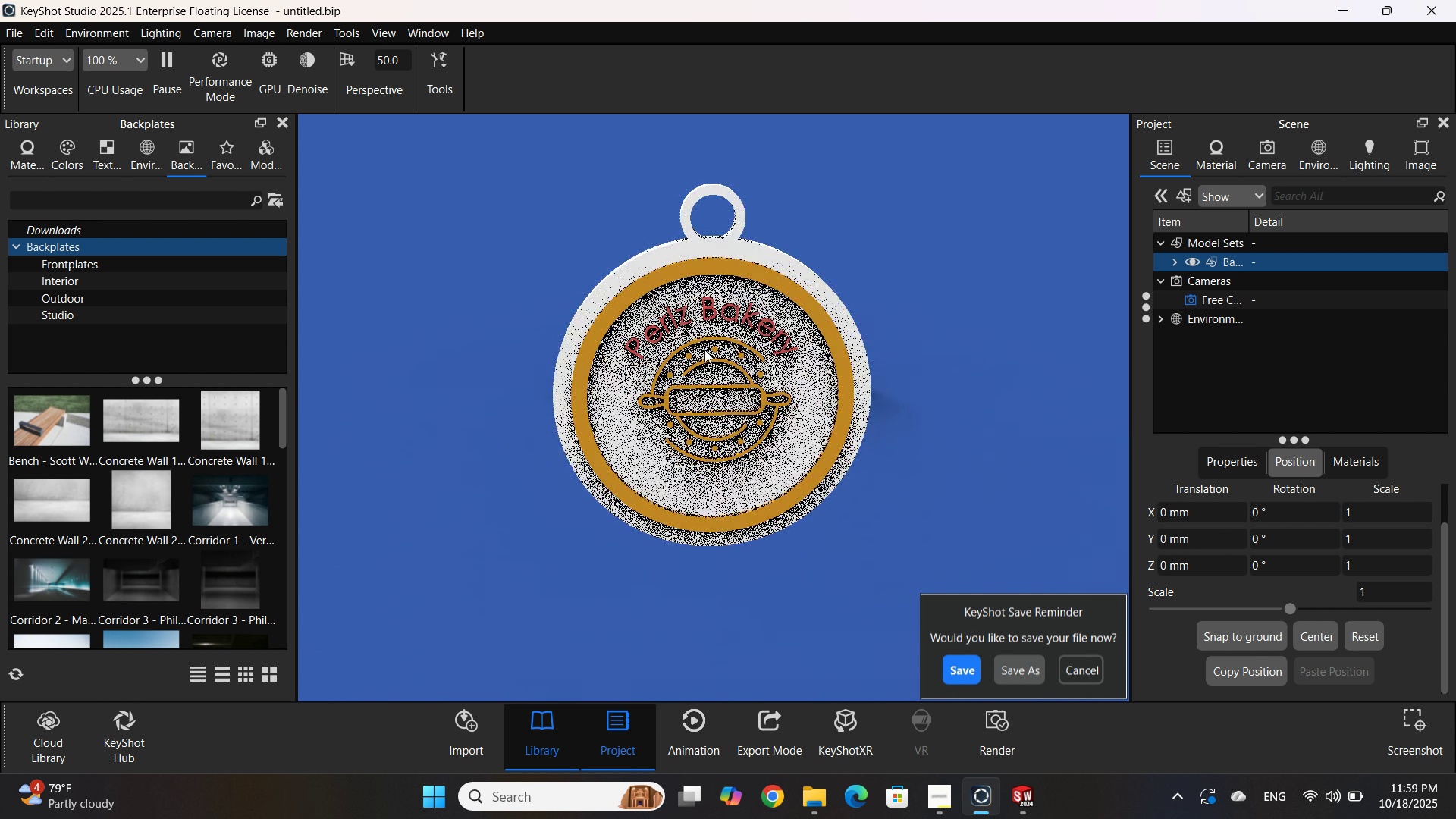 
scroll: coordinate [685, 335], scroll_direction: down, amount: 2.0
 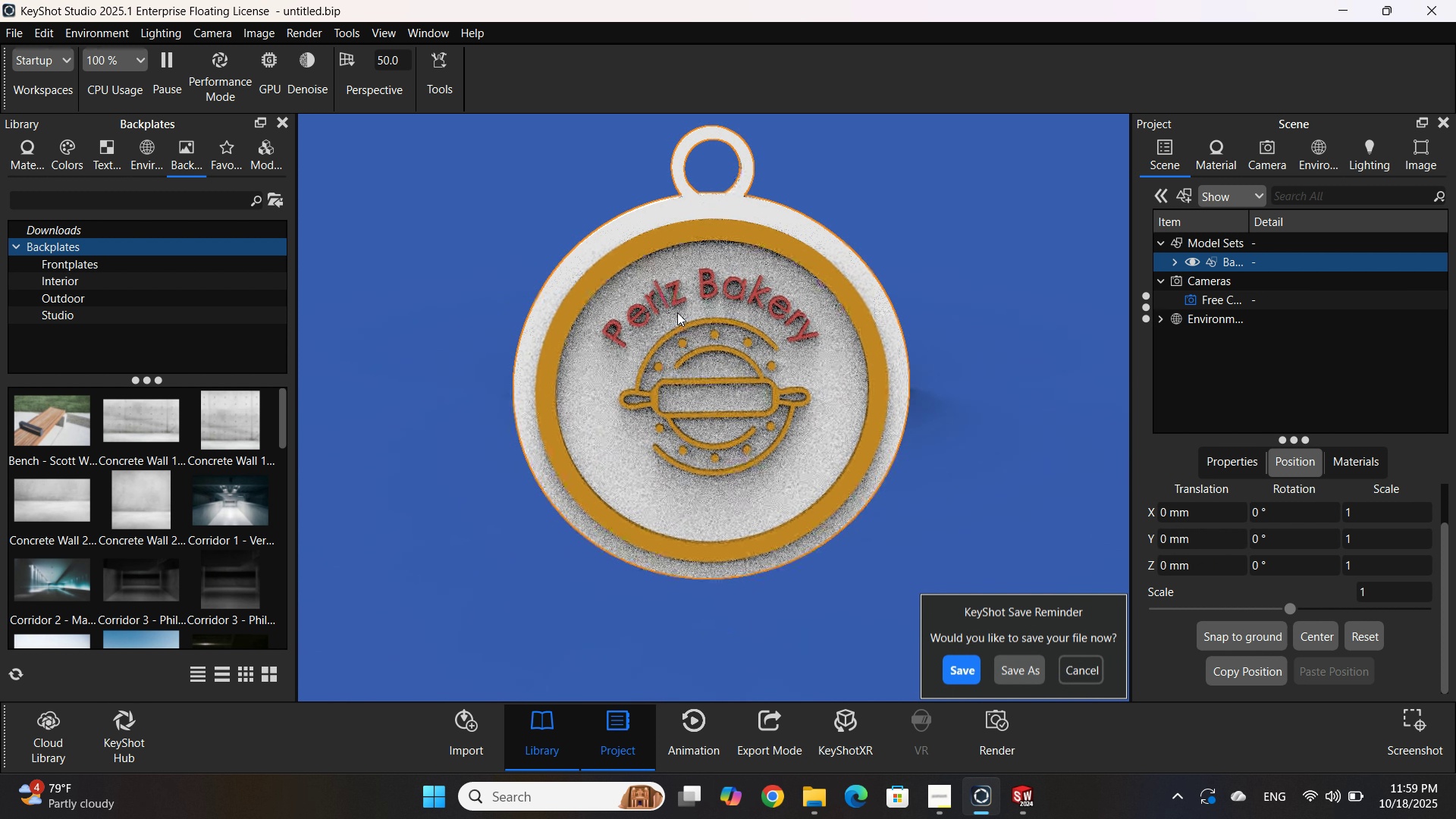 
scroll: coordinate [679, 313], scroll_direction: up, amount: 1.0
 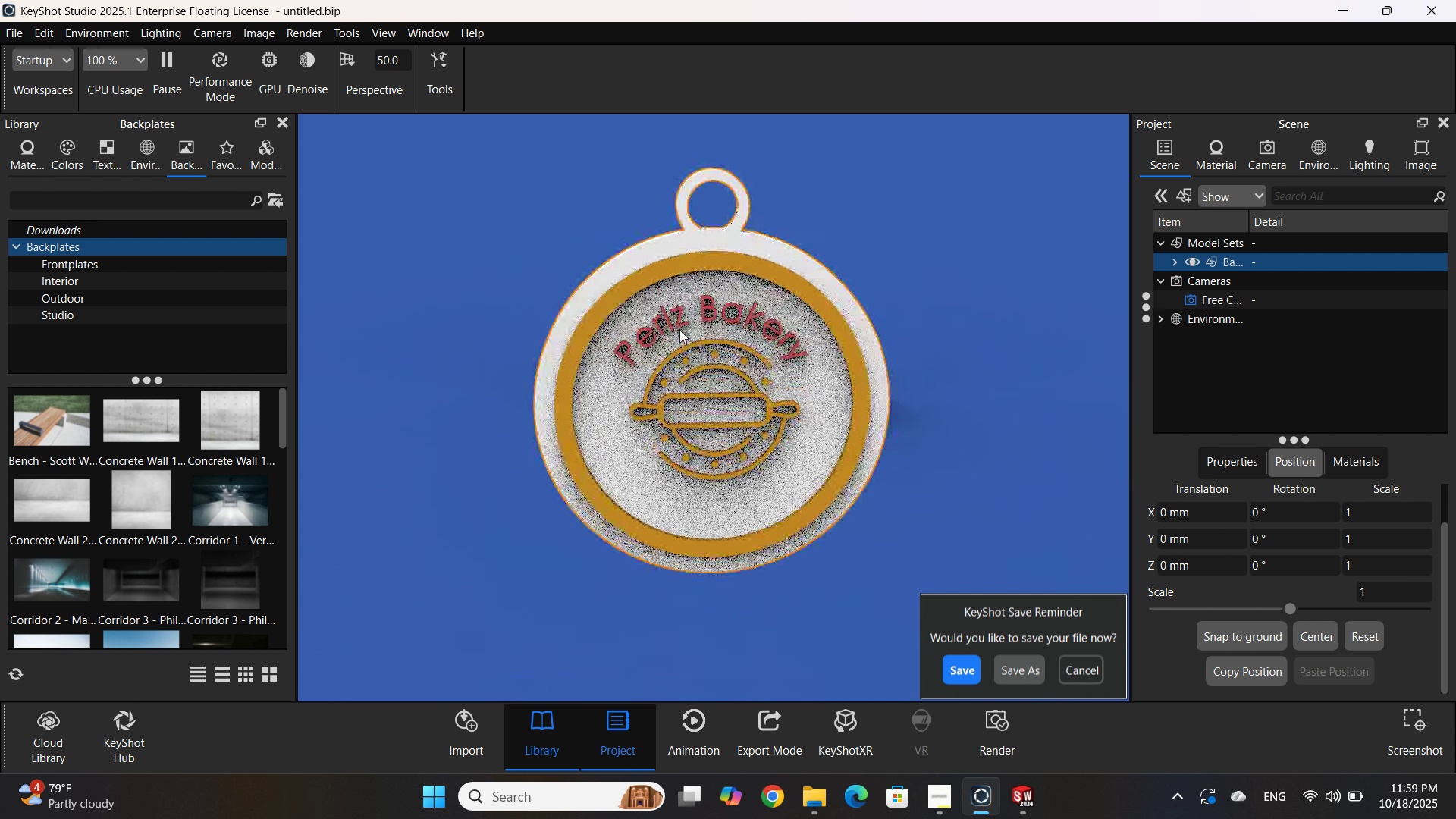 
scroll: coordinate [679, 330], scroll_direction: down, amount: 1.0
 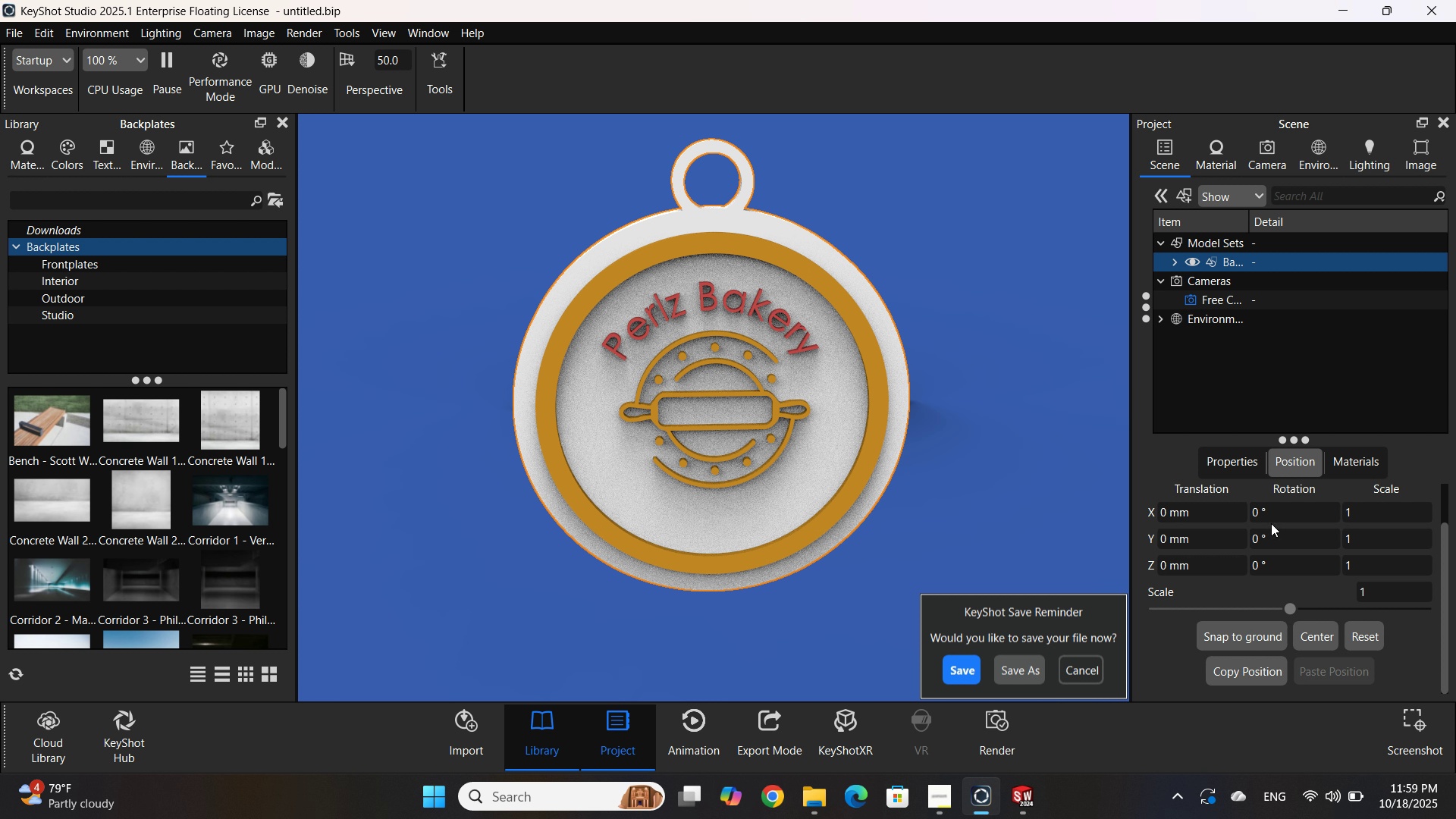 
double_click([1269, 532])
 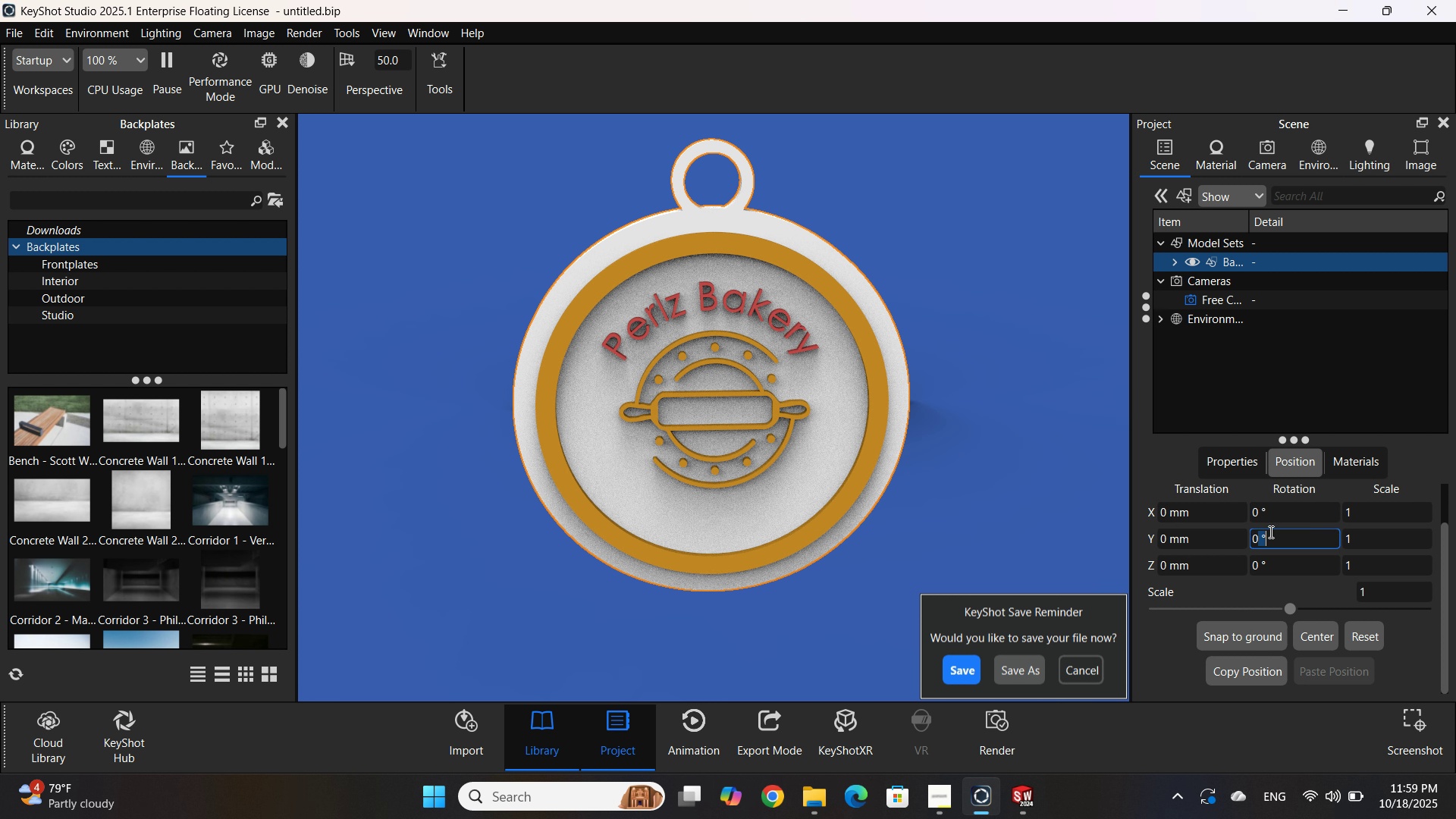 
triple_click([1269, 532])
 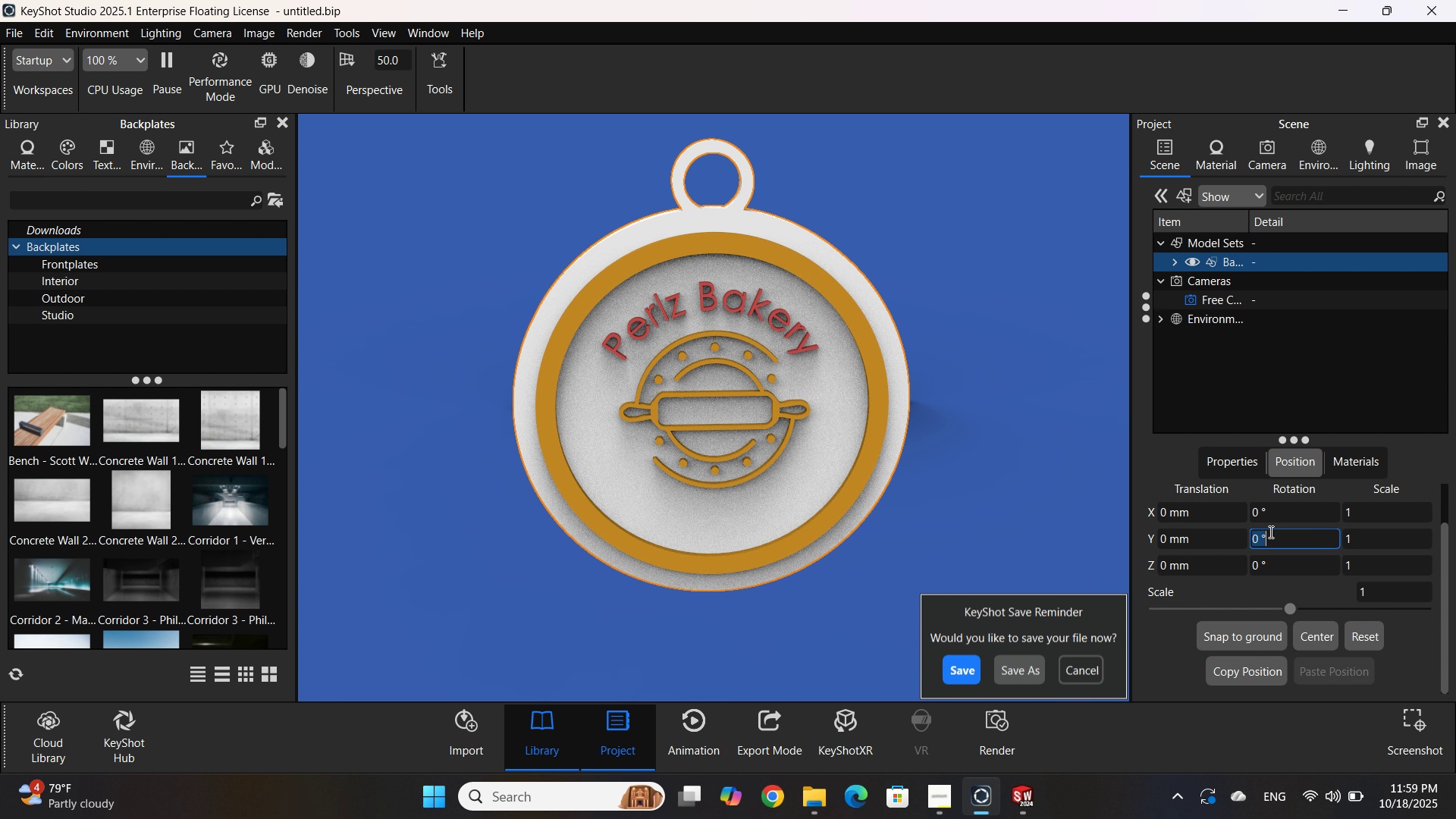 
triple_click([1269, 532])
 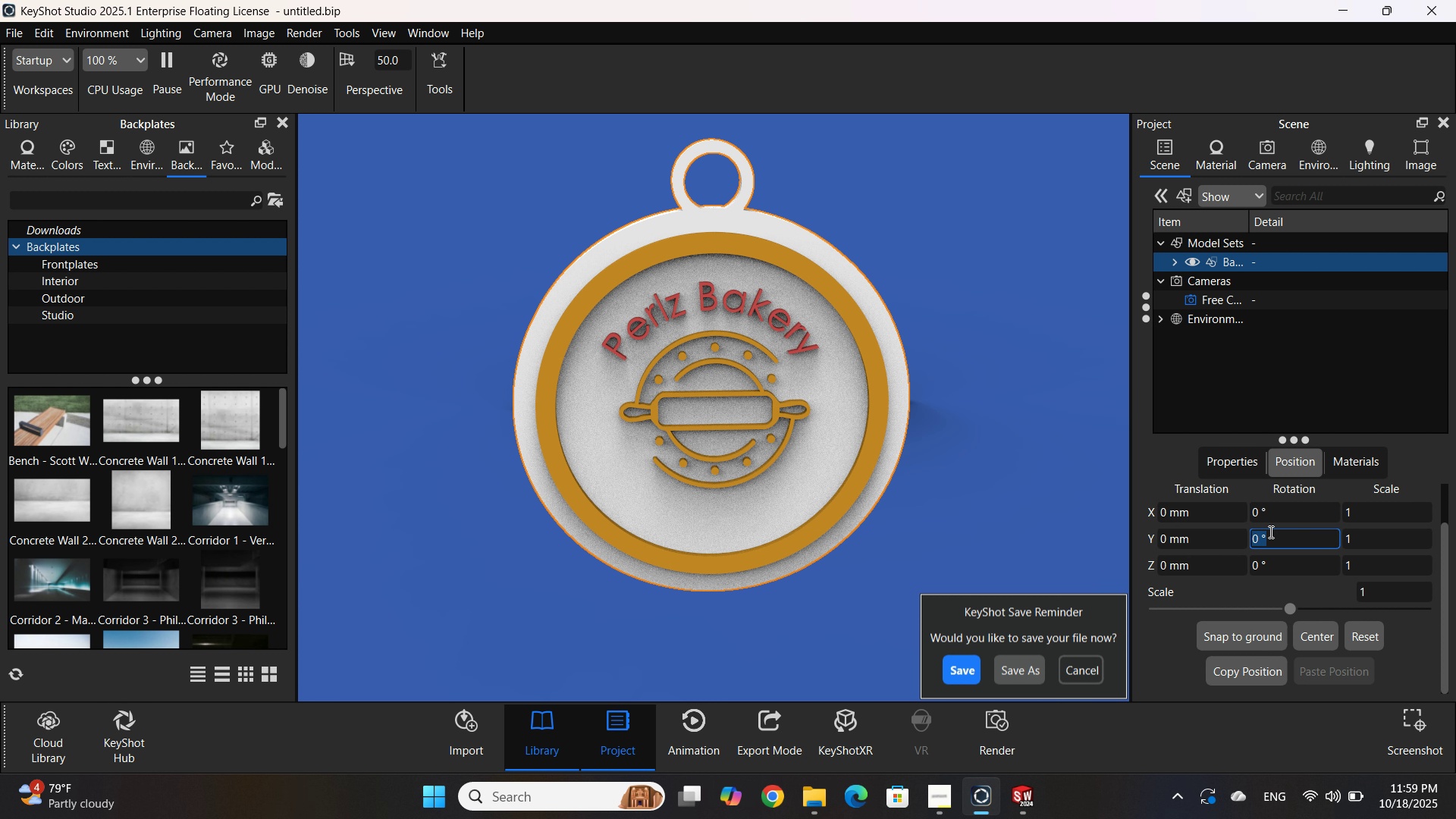 
key(NumpadSubtract)
 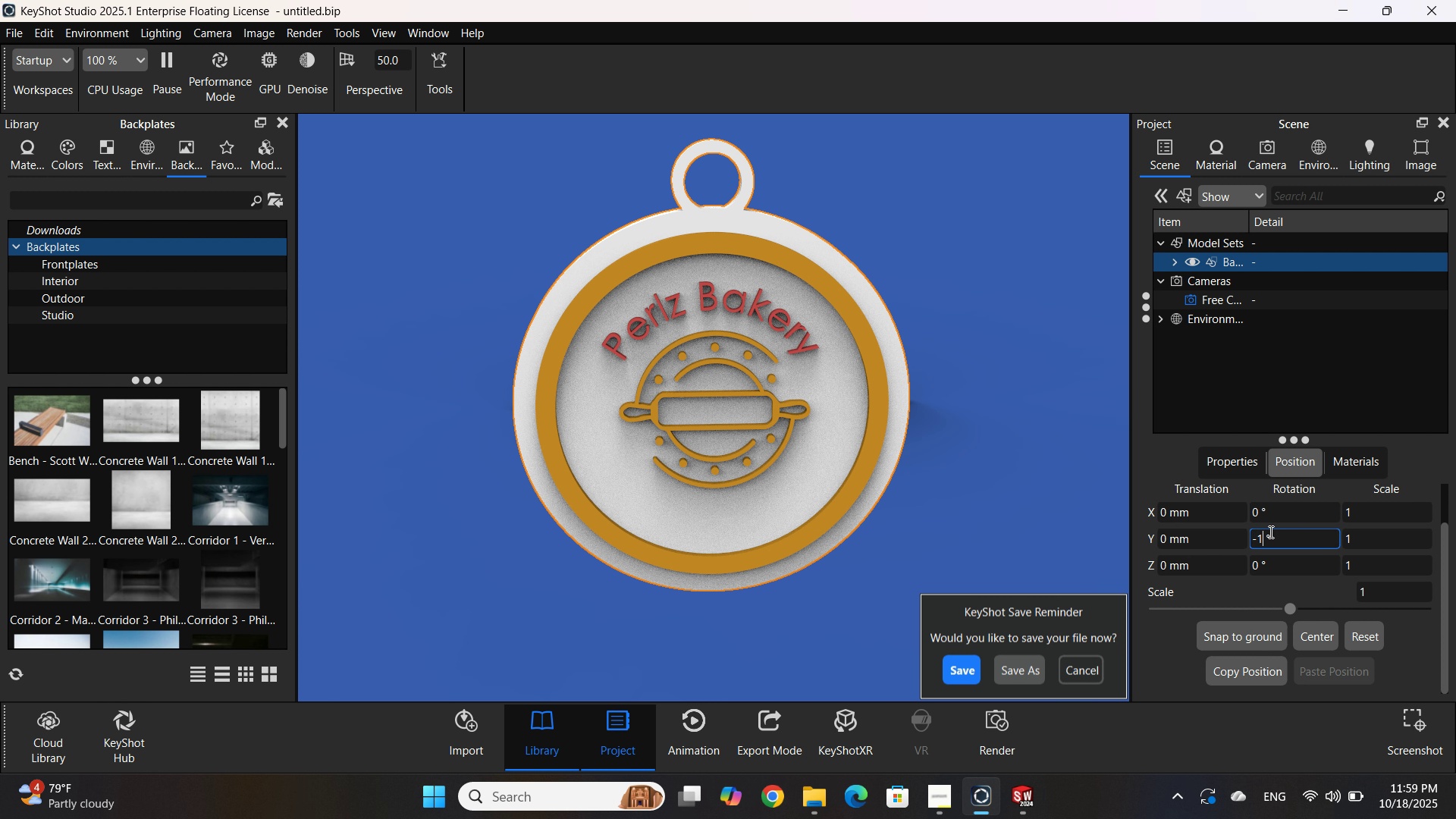 
key(Numpad1)
 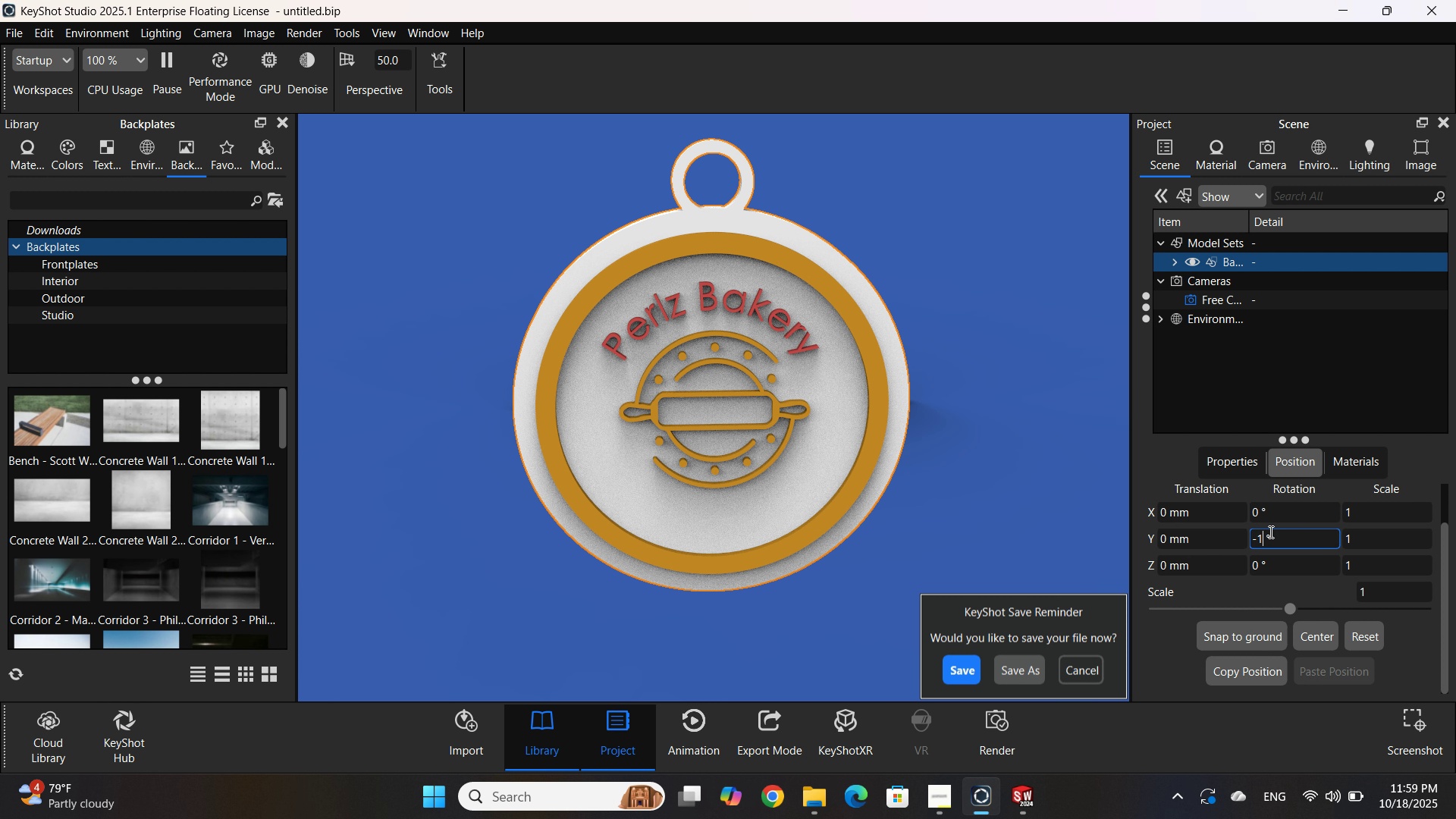 
key(Numpad5)
 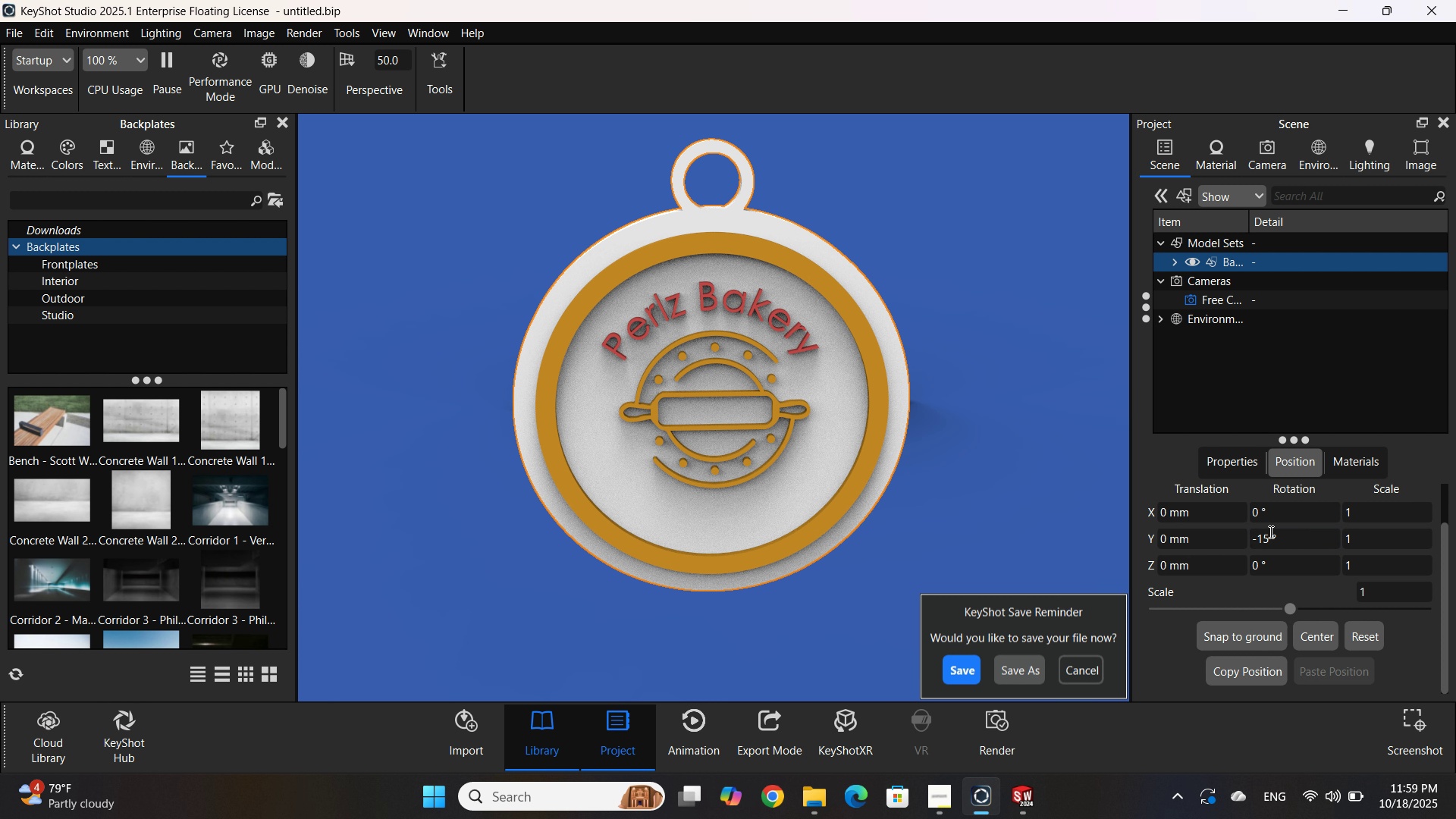 
key(NumpadEnter)
 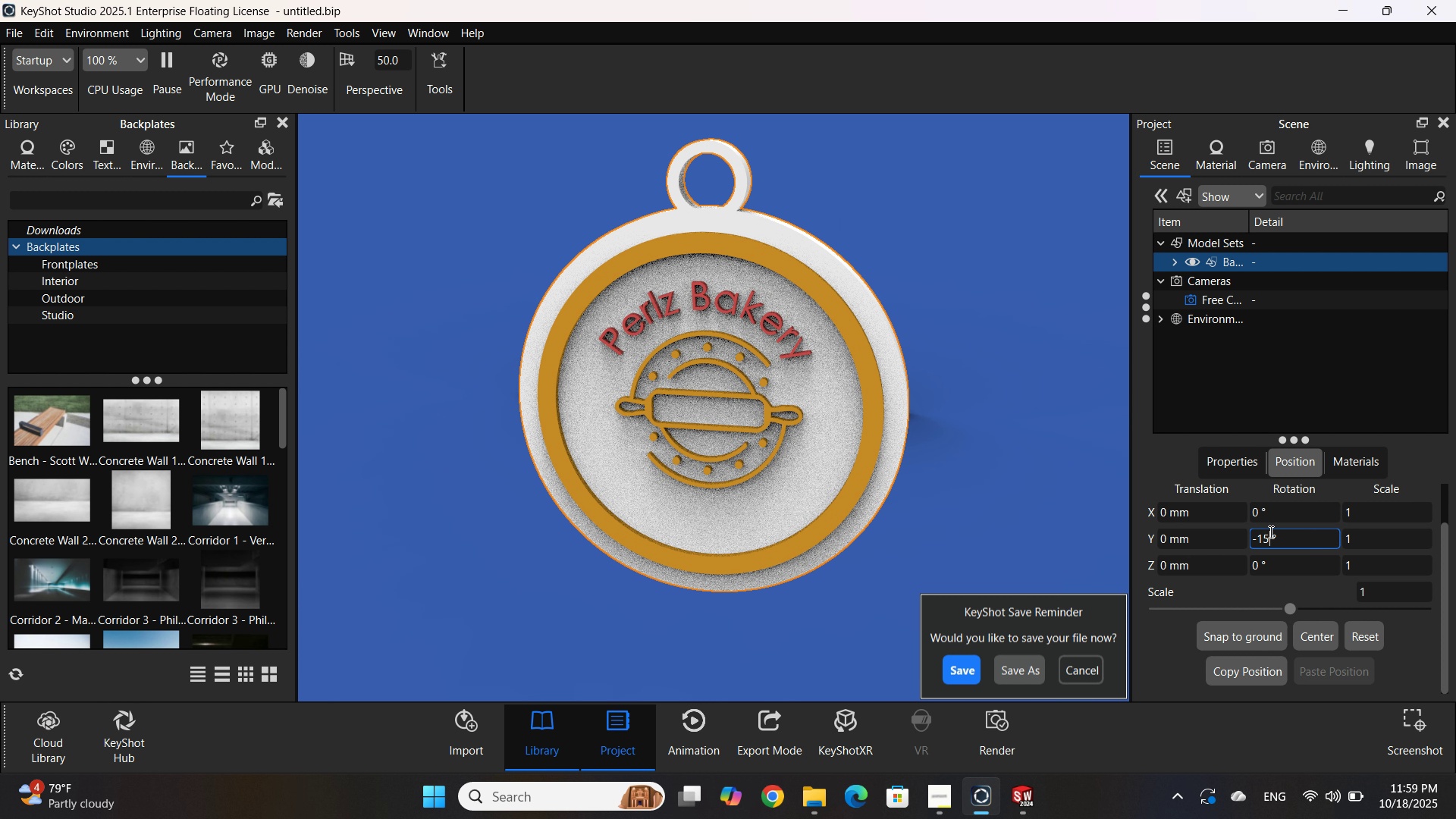 
double_click([1269, 532])
 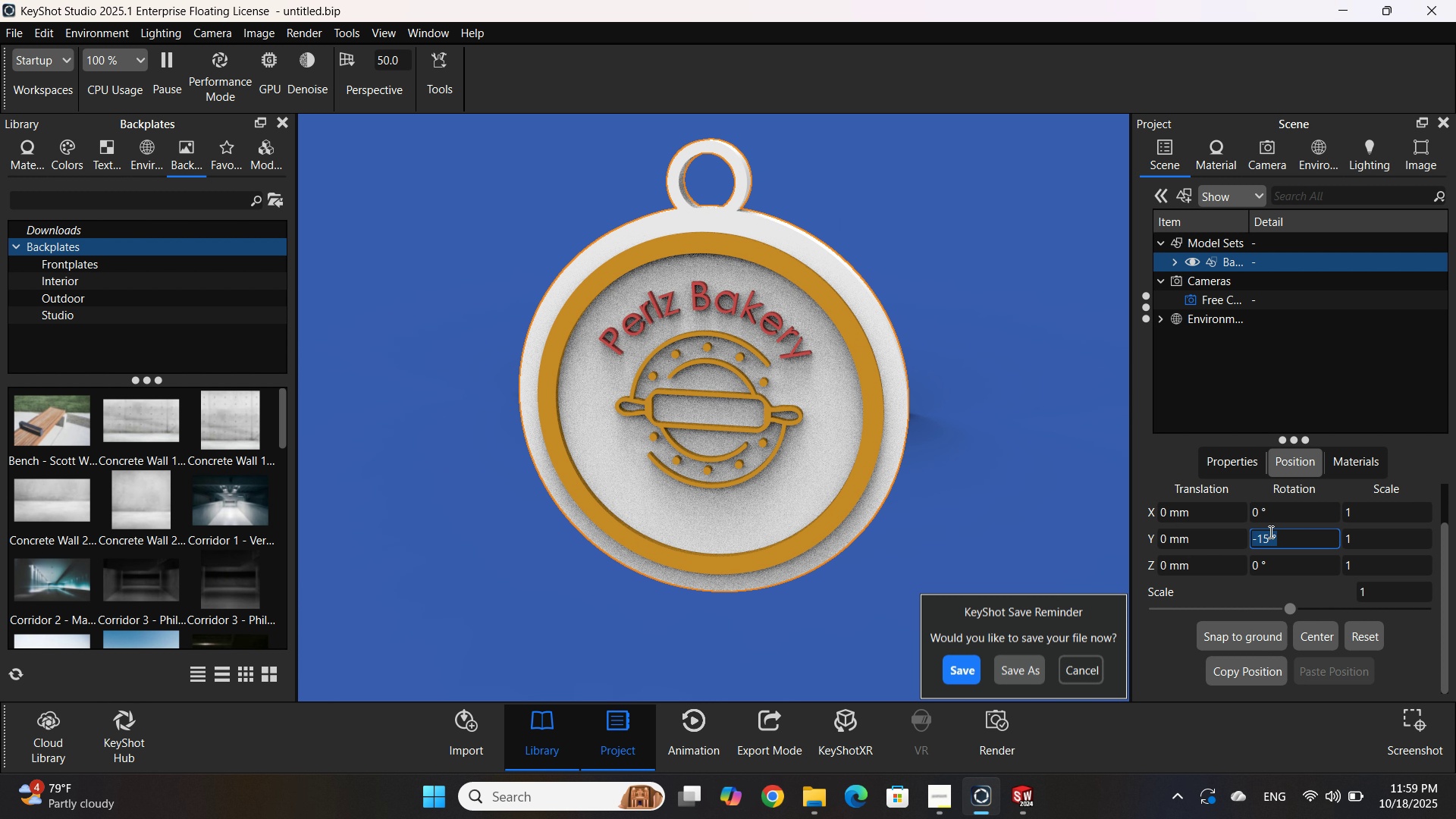 
triple_click([1269, 532])
 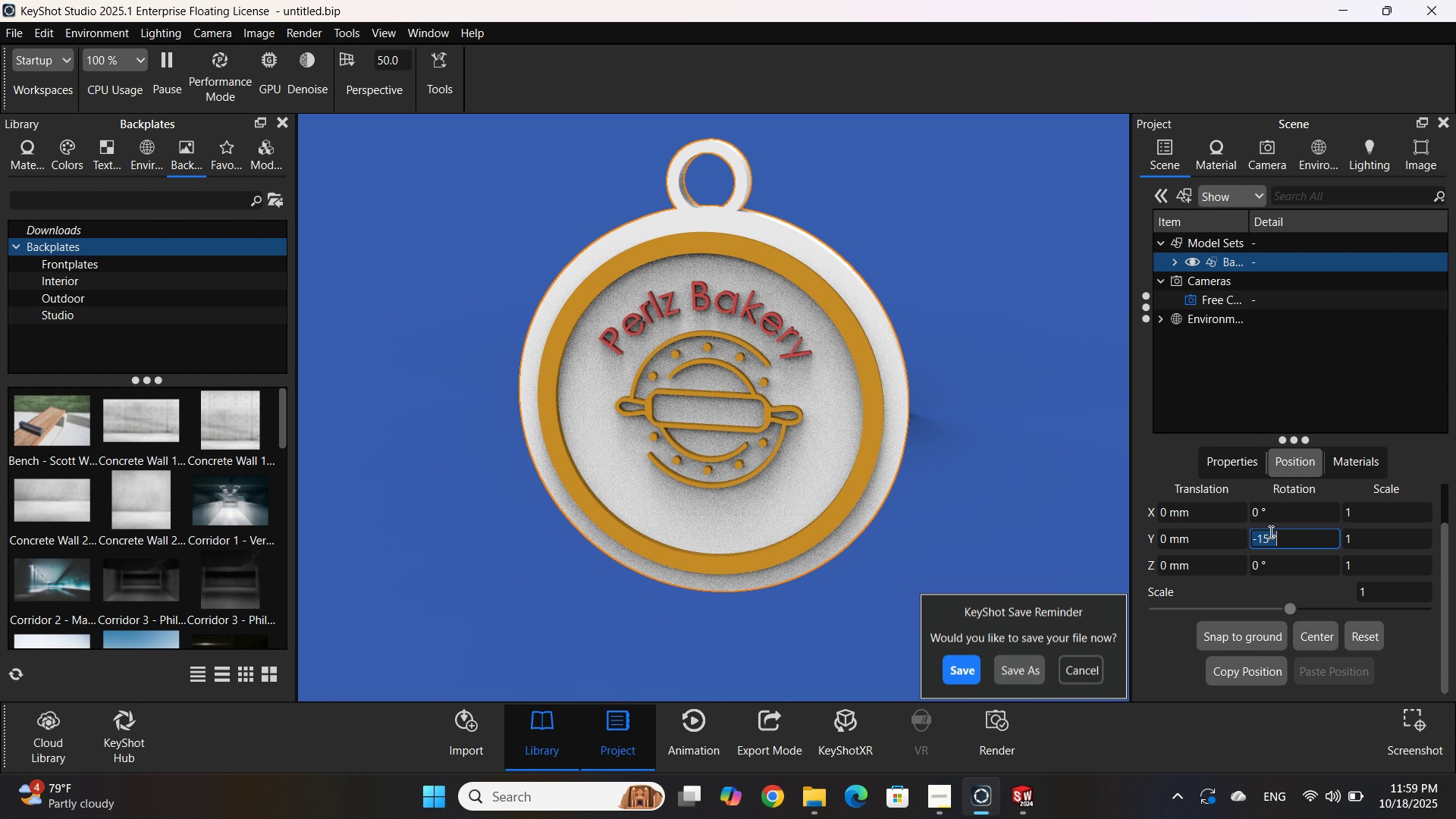 
key(Numpad0)
 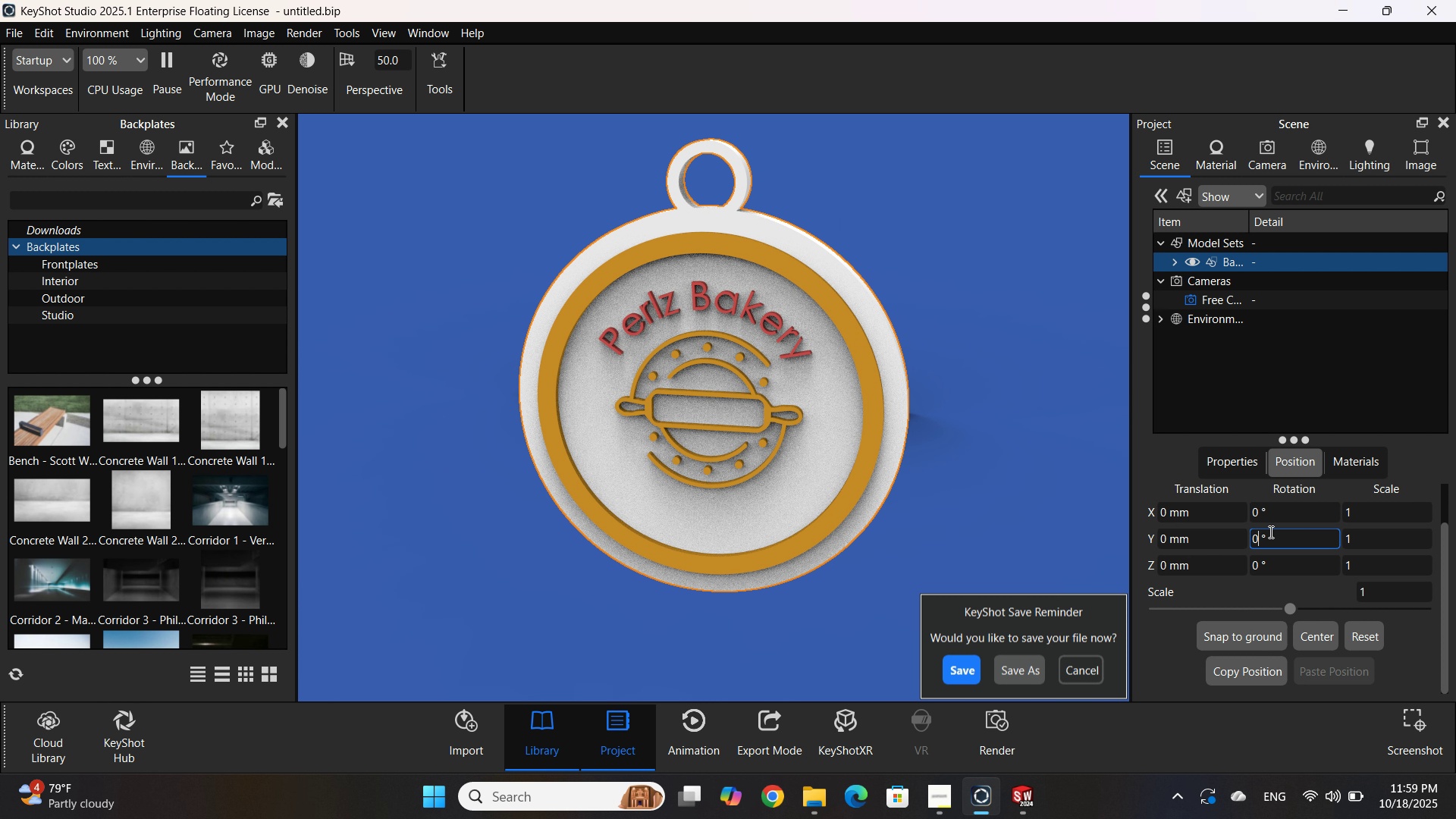 
key(NumpadEnter)
 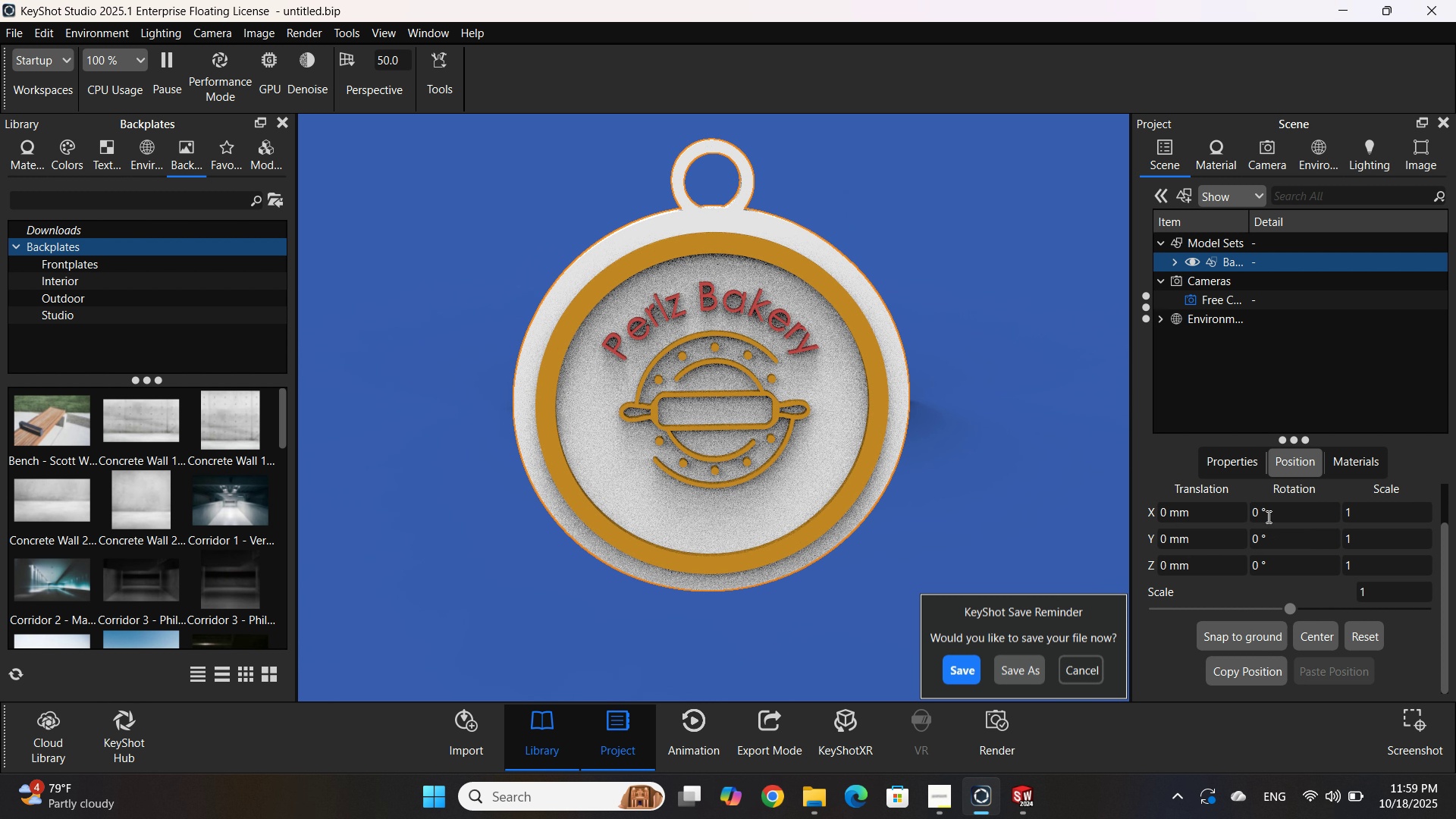 
left_click([1267, 516])
 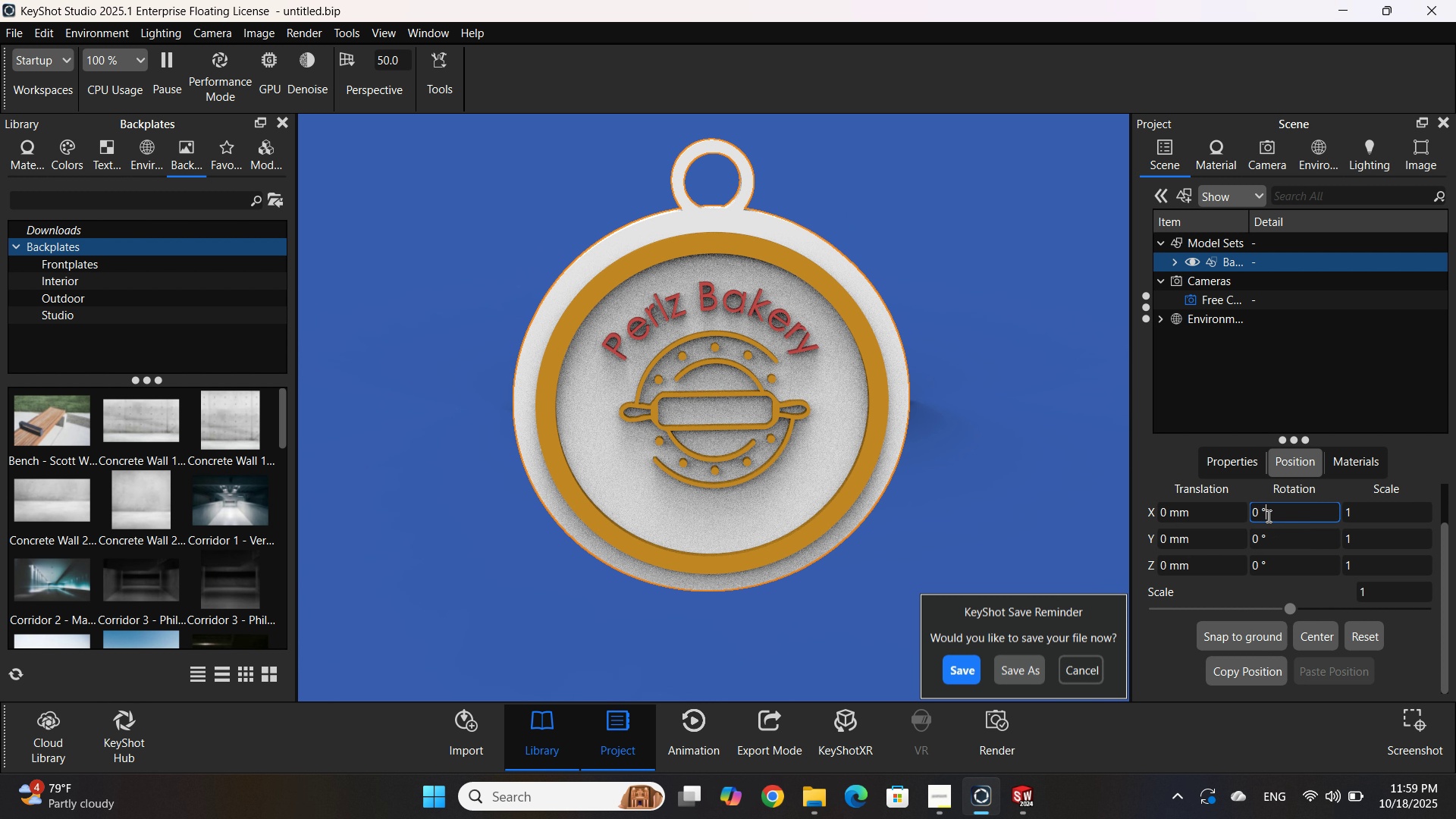 
double_click([1267, 516])
 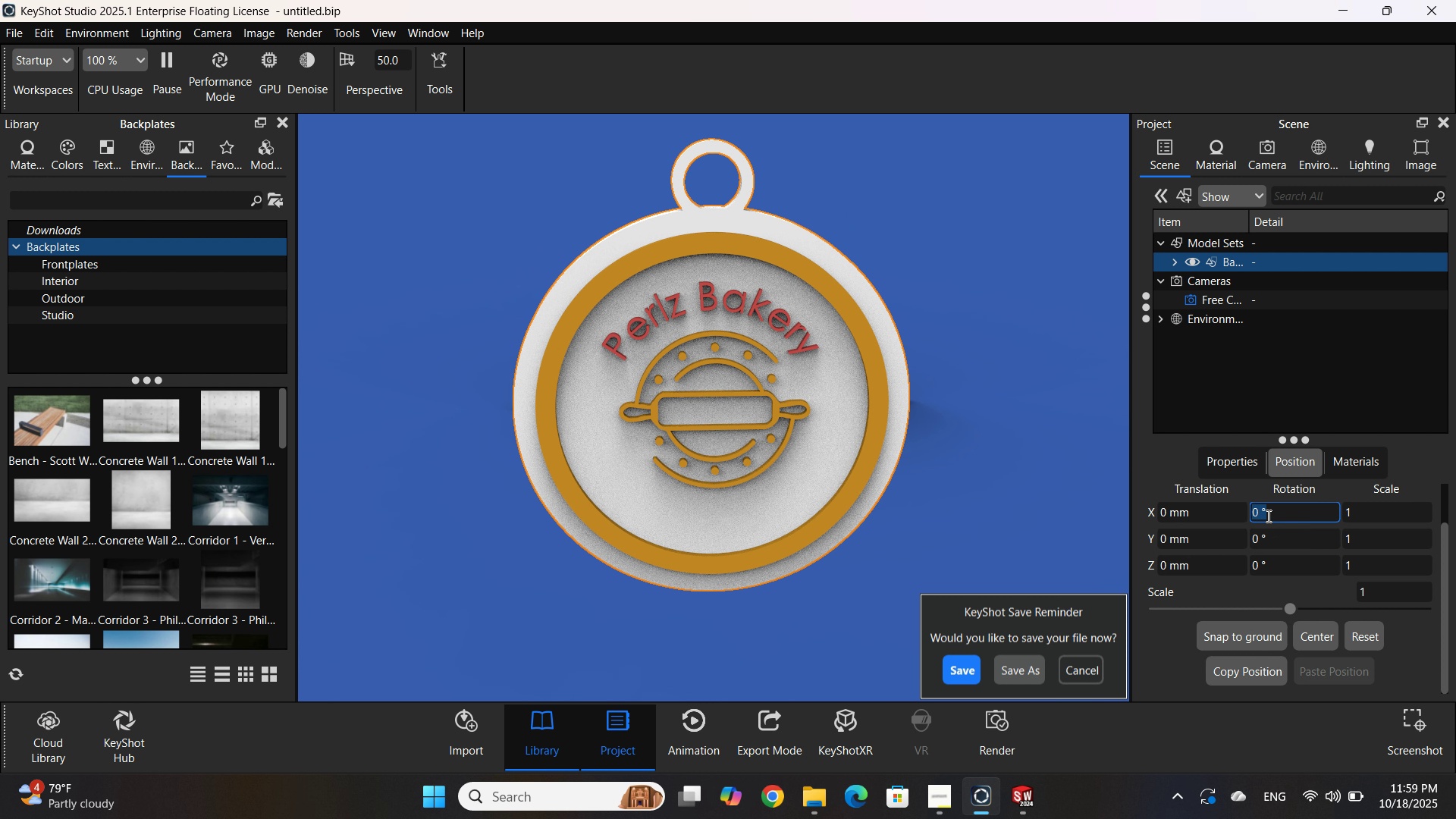 
triple_click([1267, 516])
 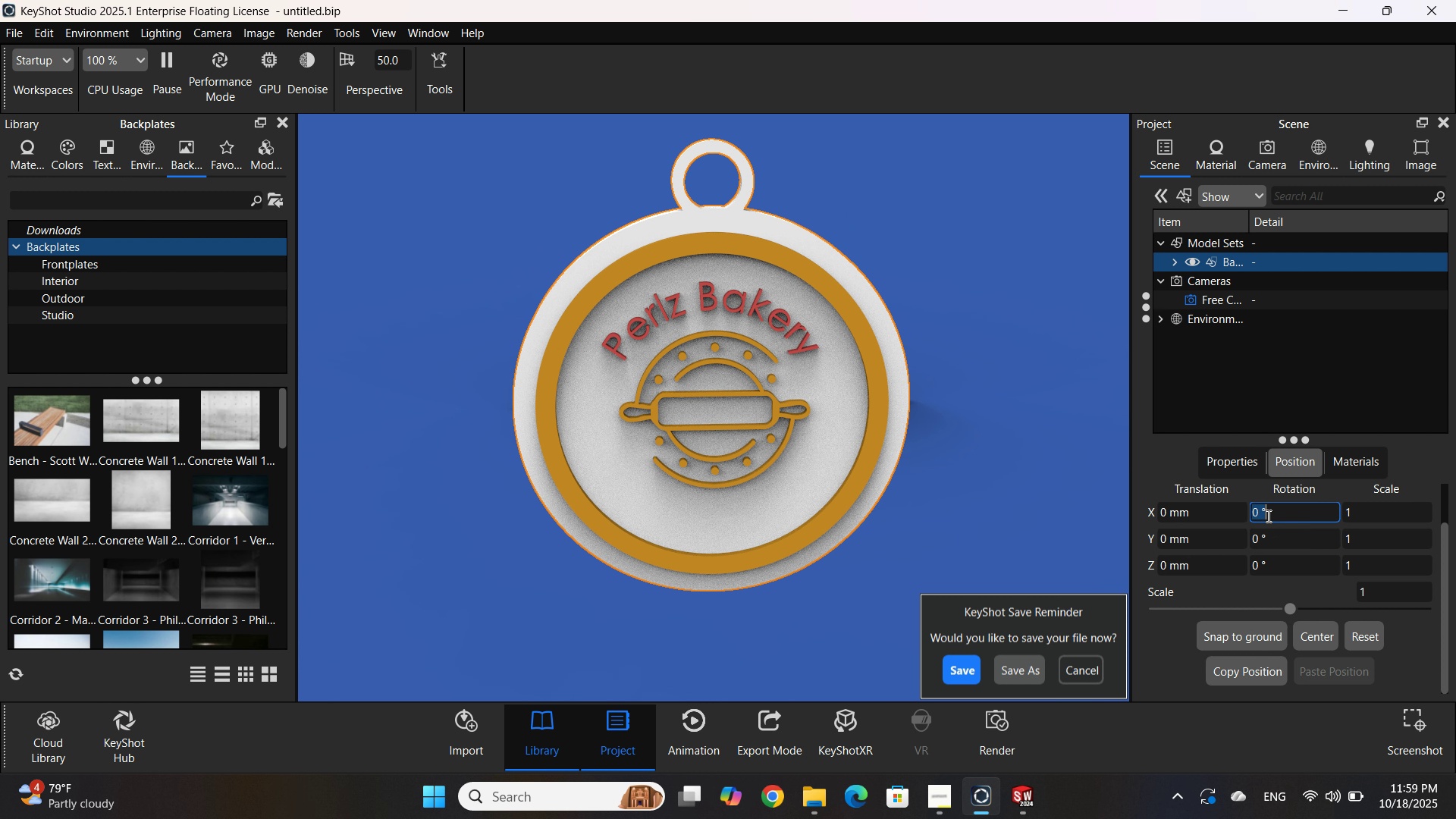 
key(Numpad1)
 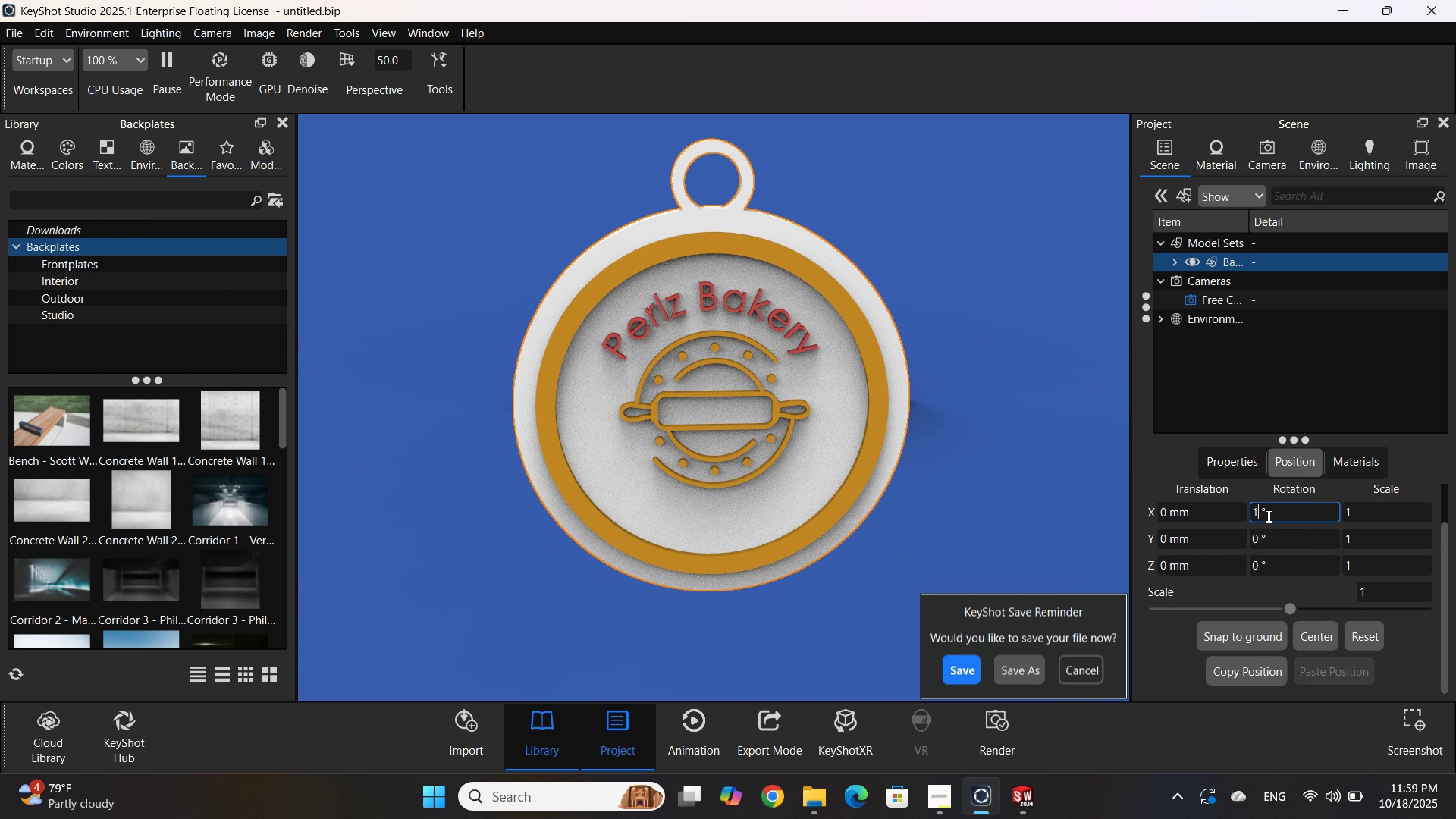 
key(Numpad0)
 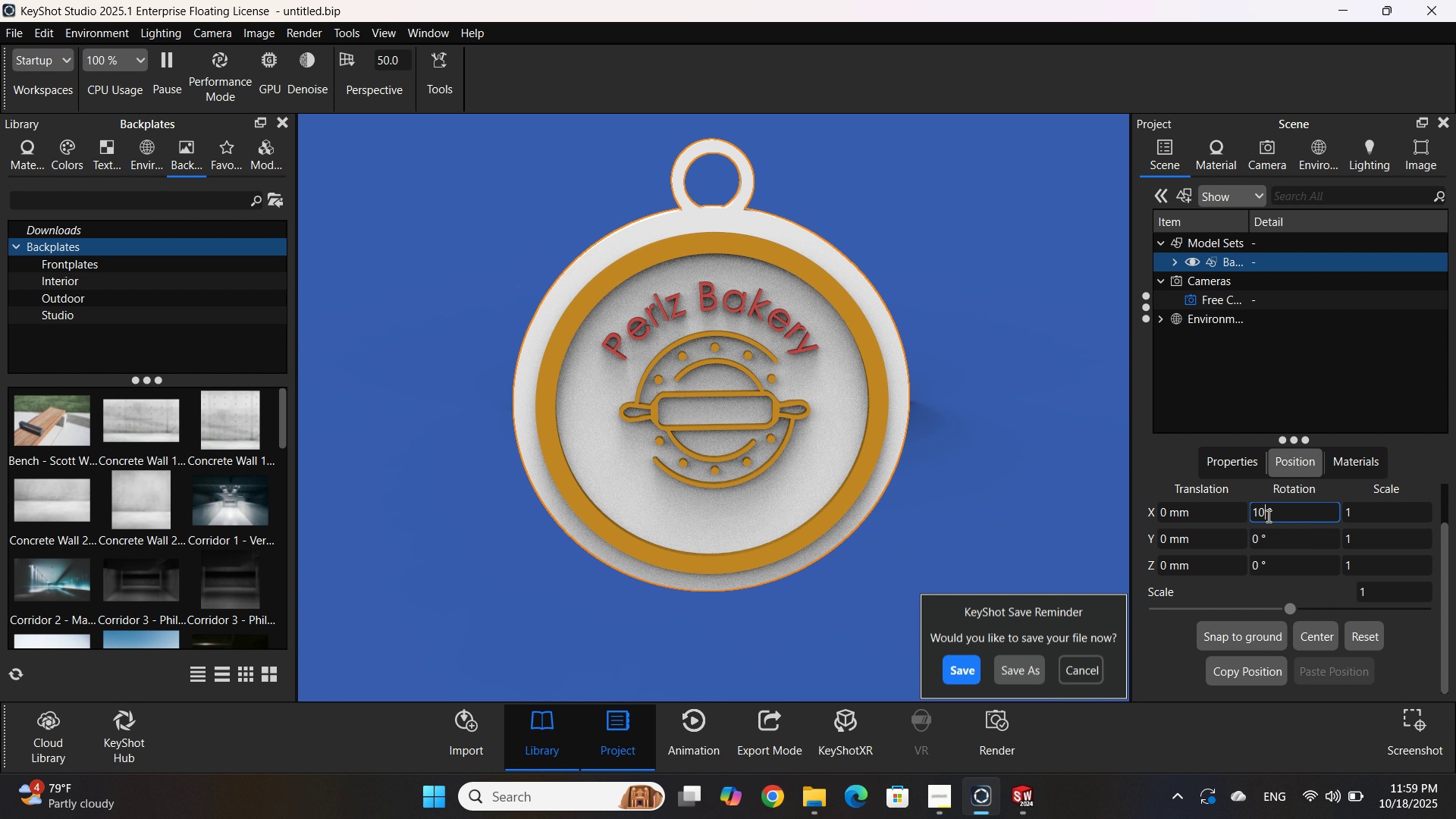 
key(NumpadEnter)
 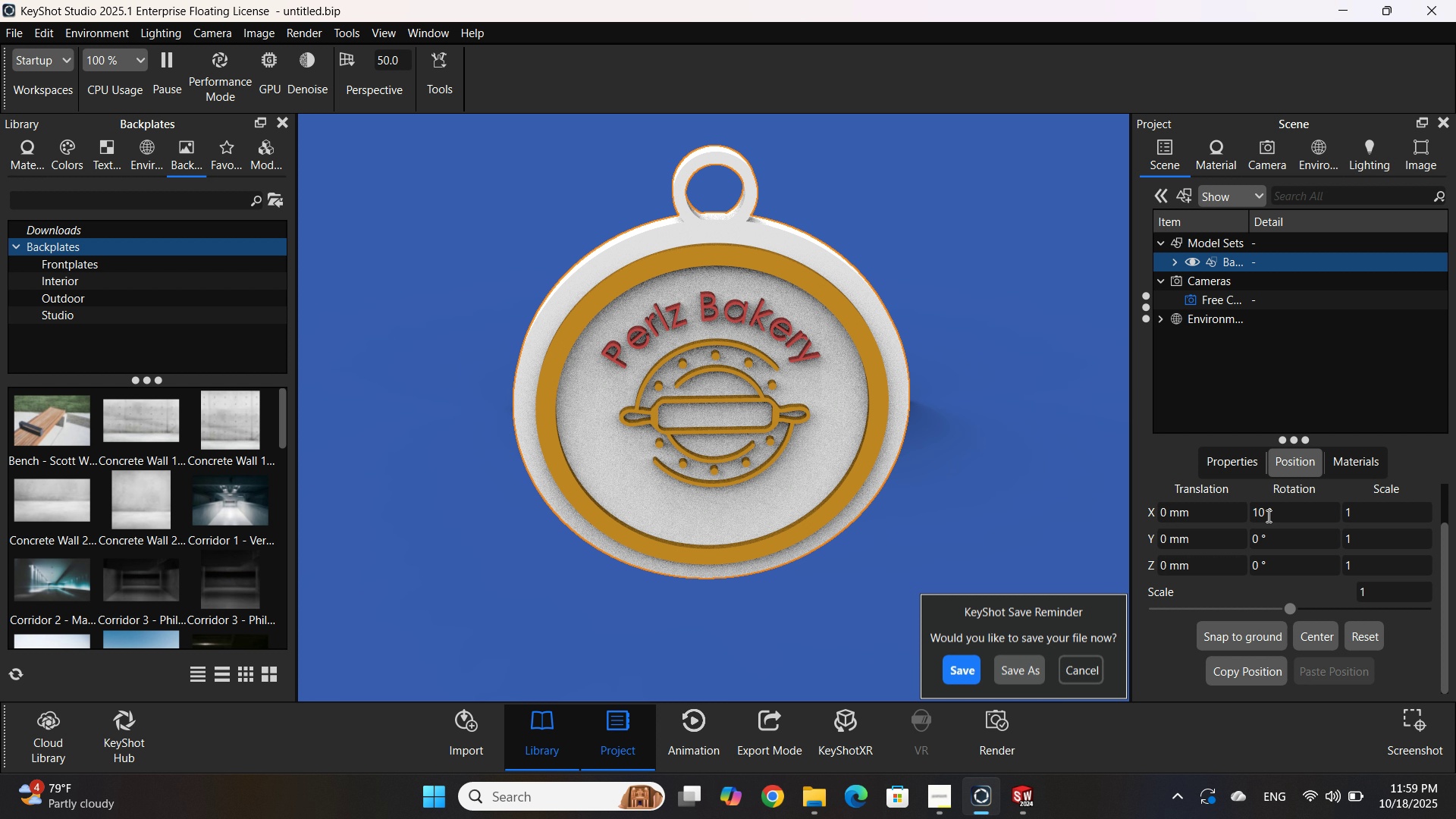 
key(NumpadSubtract)
 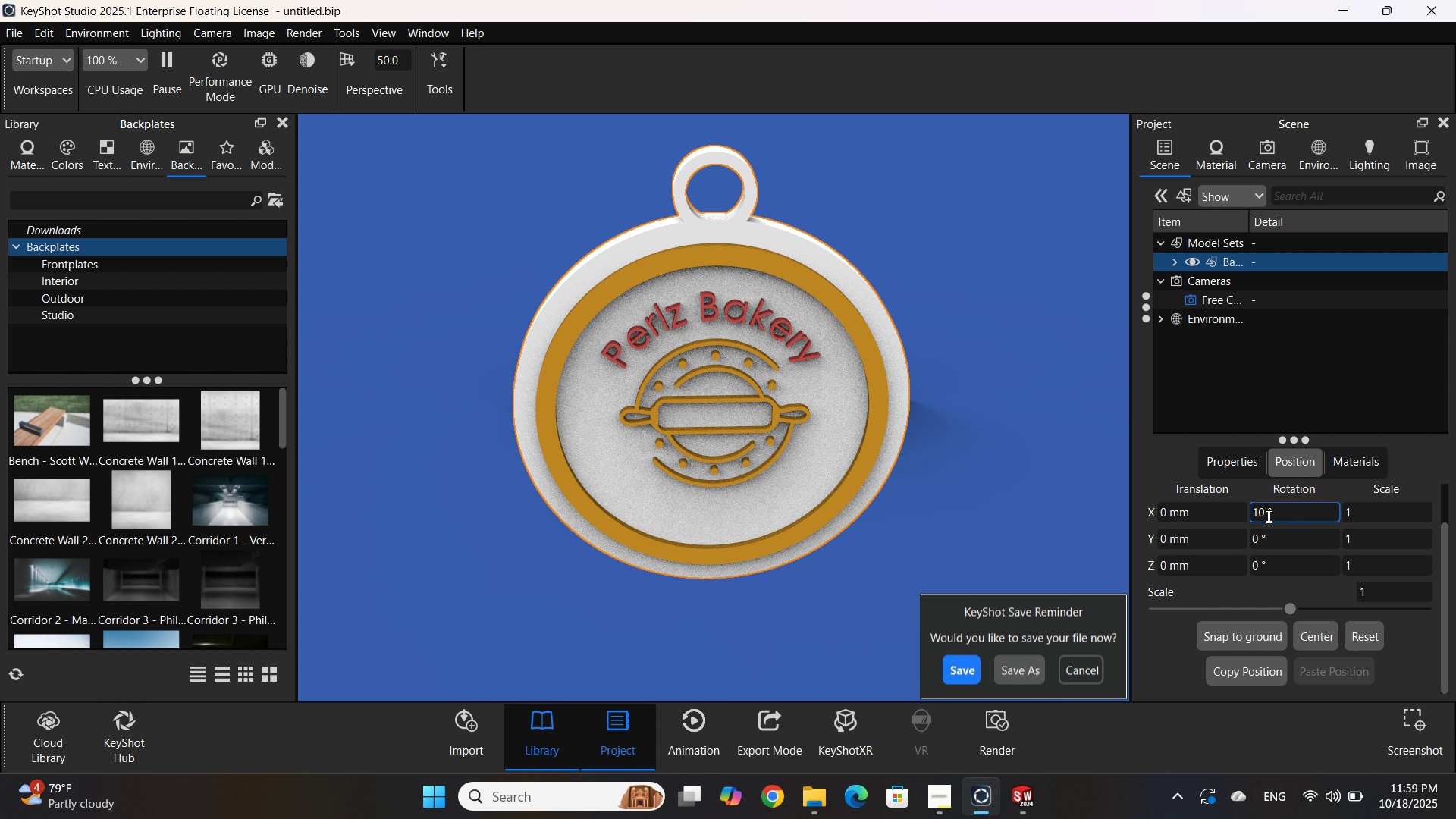 
double_click([1267, 516])
 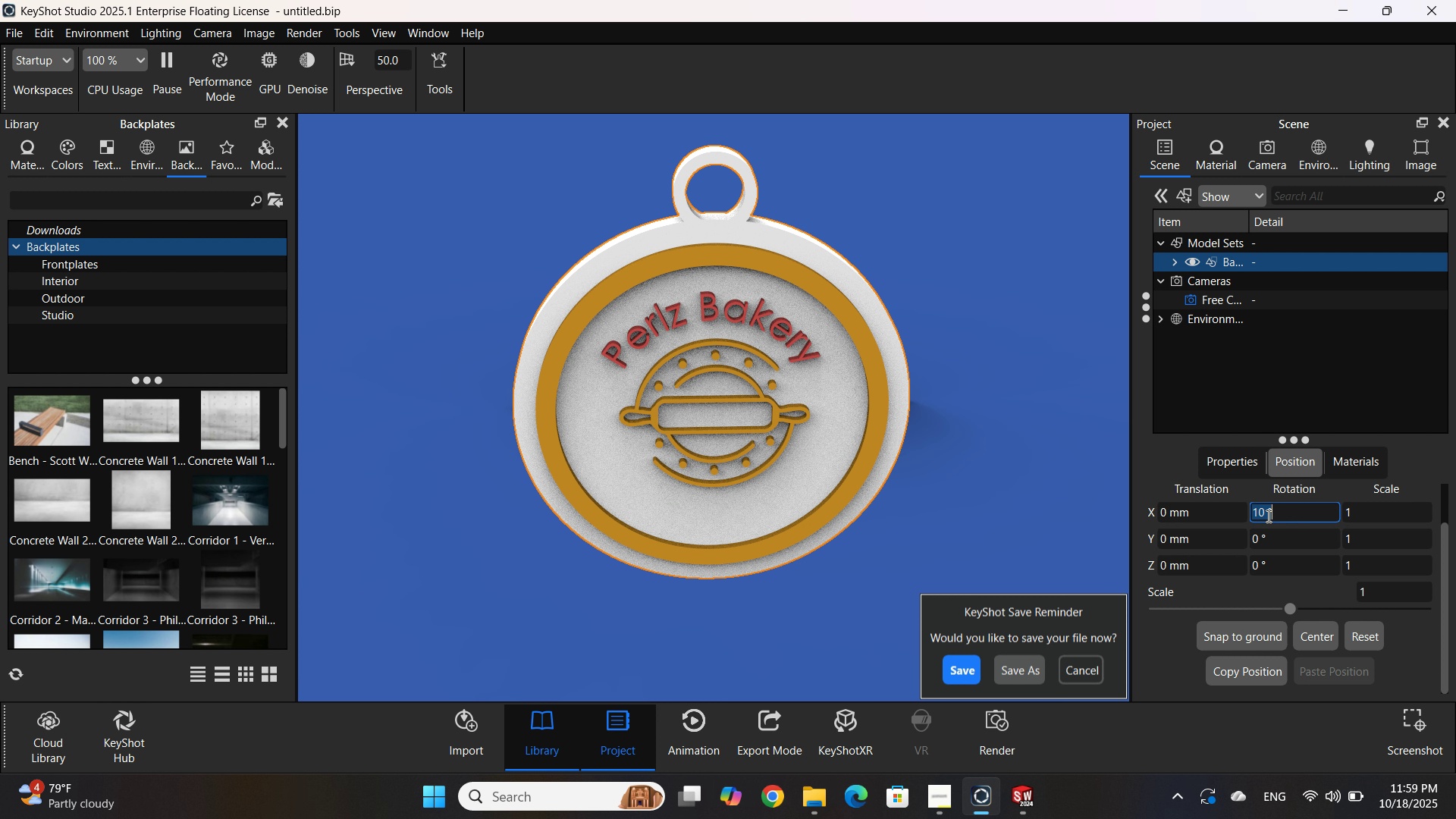 
triple_click([1267, 516])
 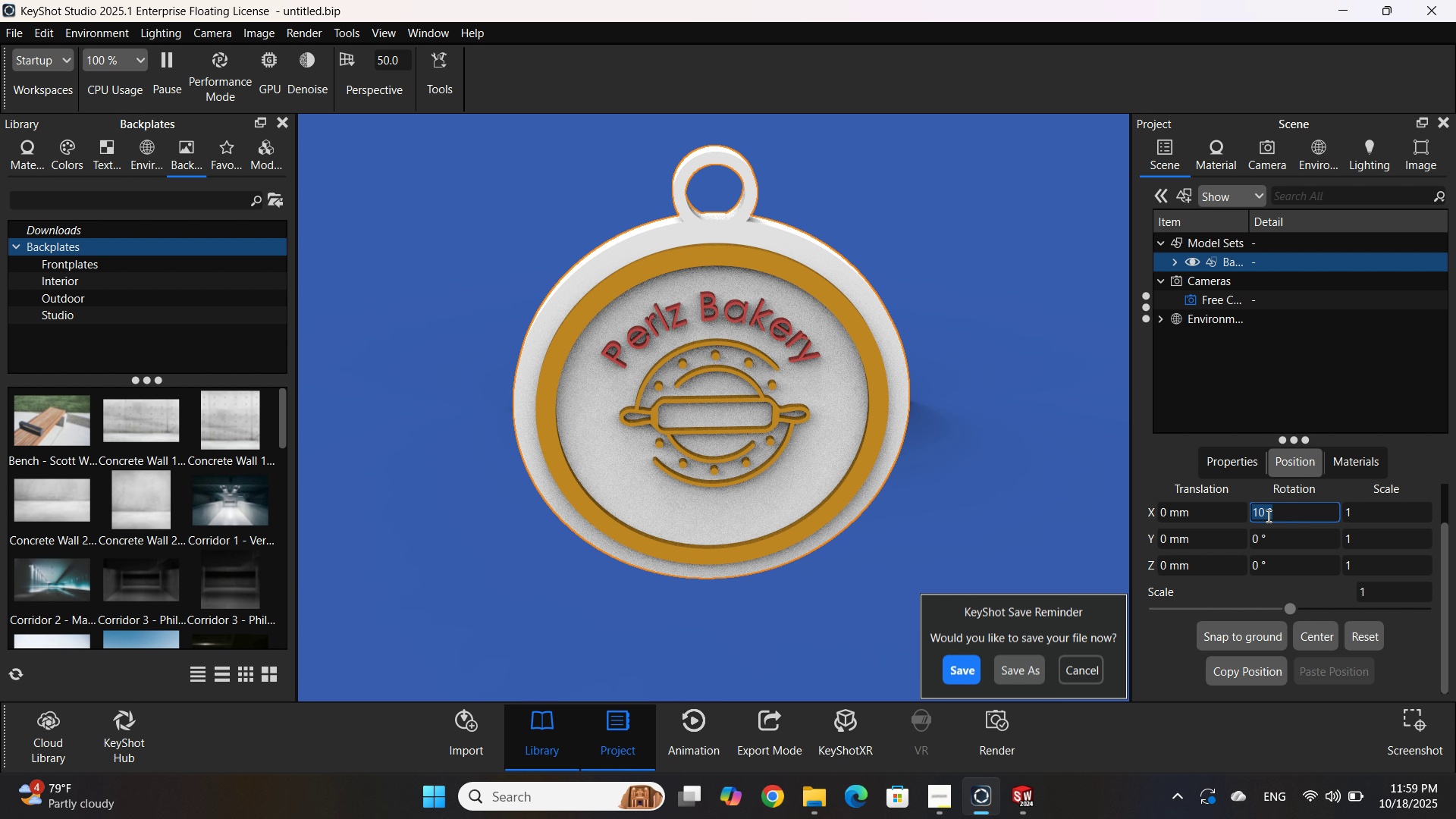 
key(NumpadSubtract)
 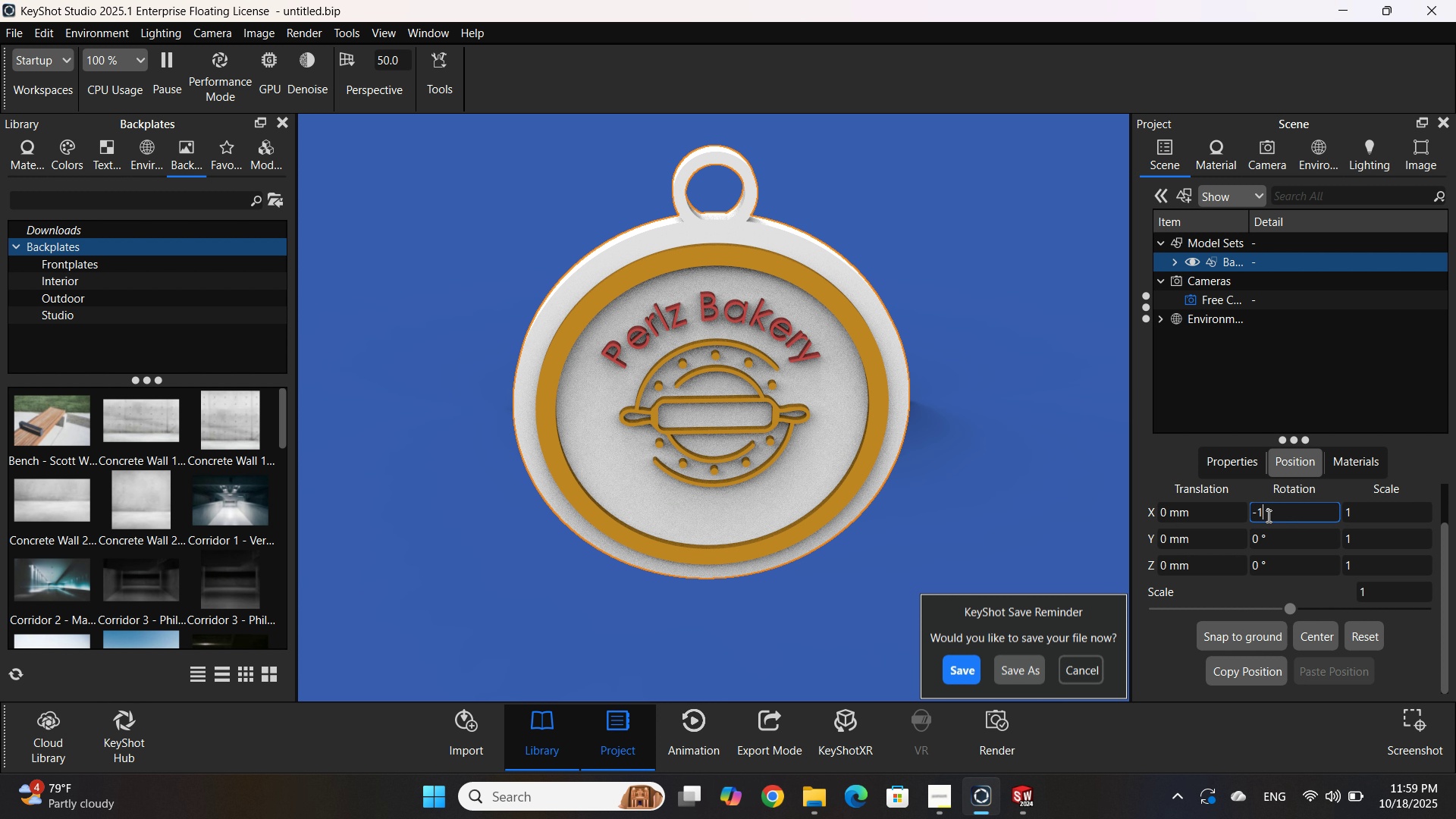 
key(Numpad1)
 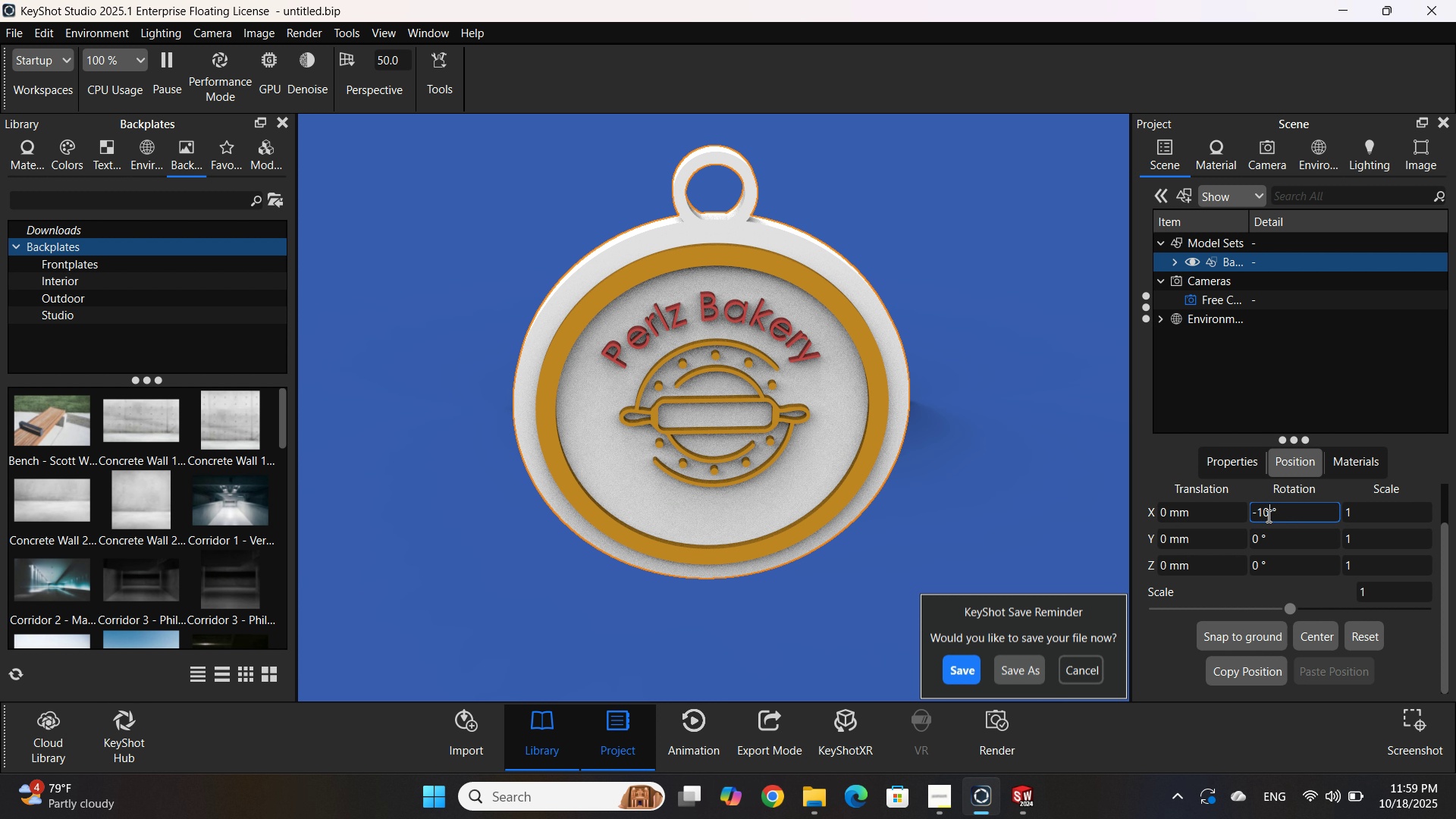 
key(Numpad0)
 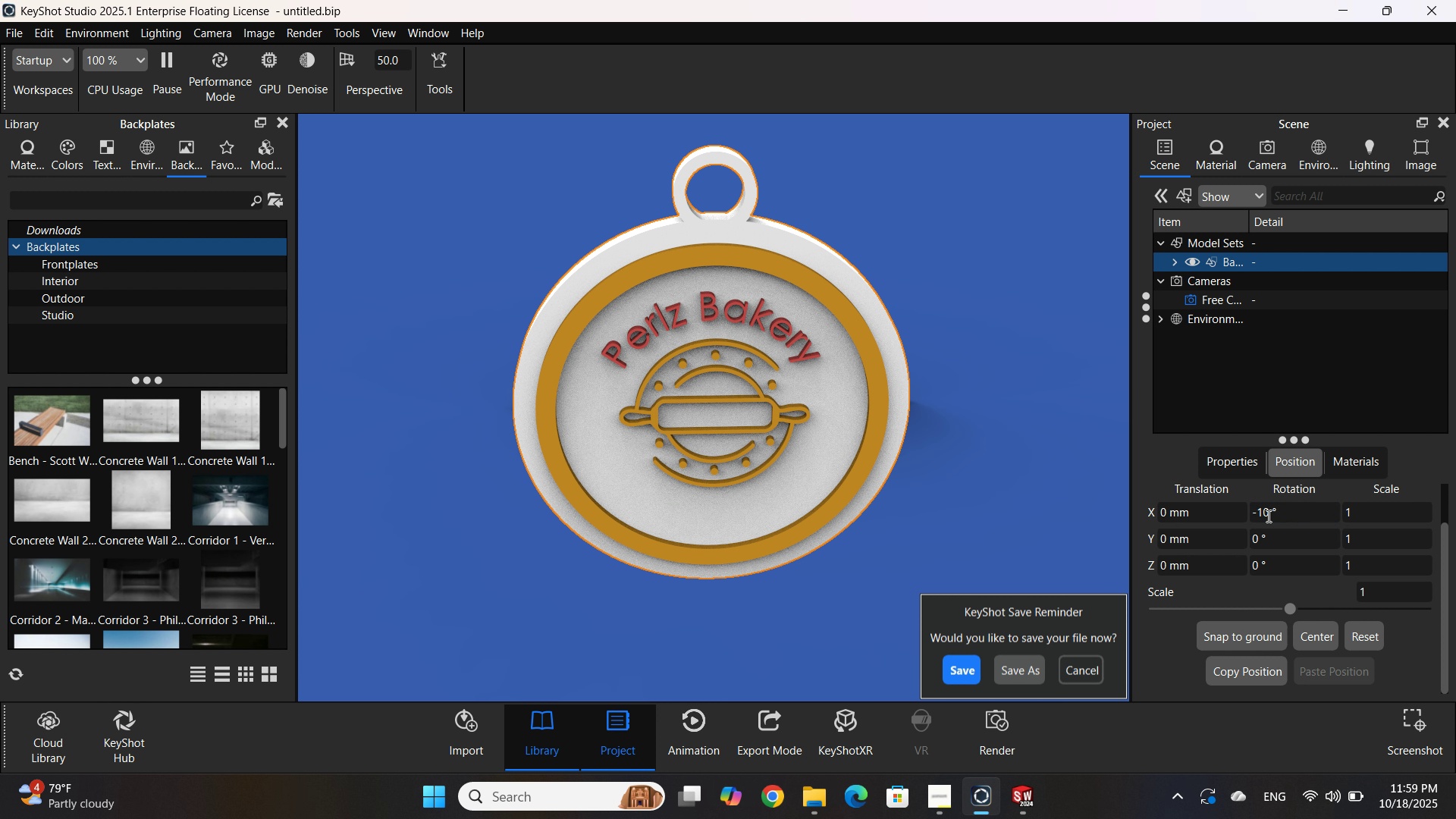 
key(NumpadEnter)
 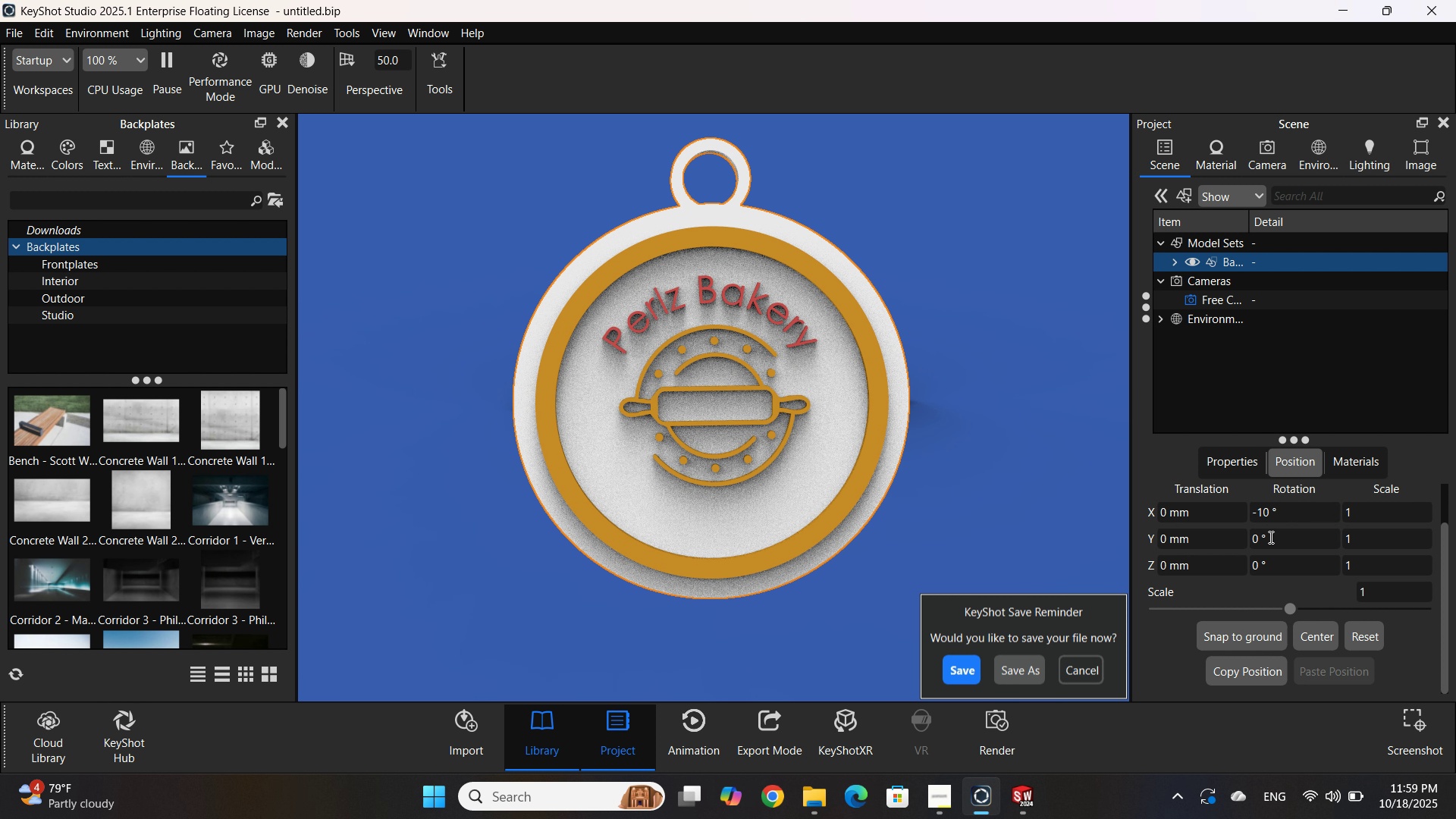 
left_click([1269, 519])
 